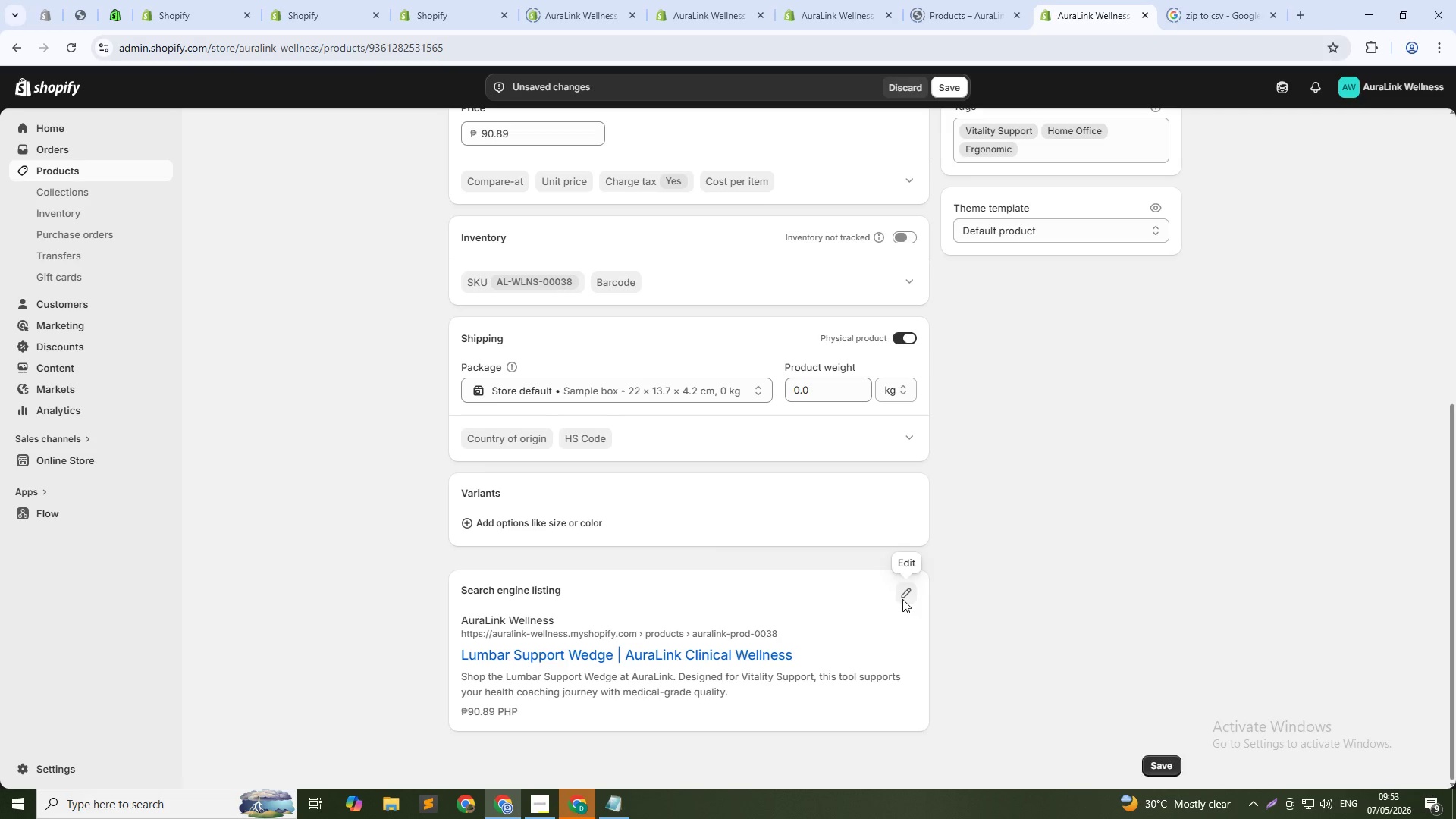 
scroll: coordinate [579, 583], scroll_direction: down, amount: 9.0
 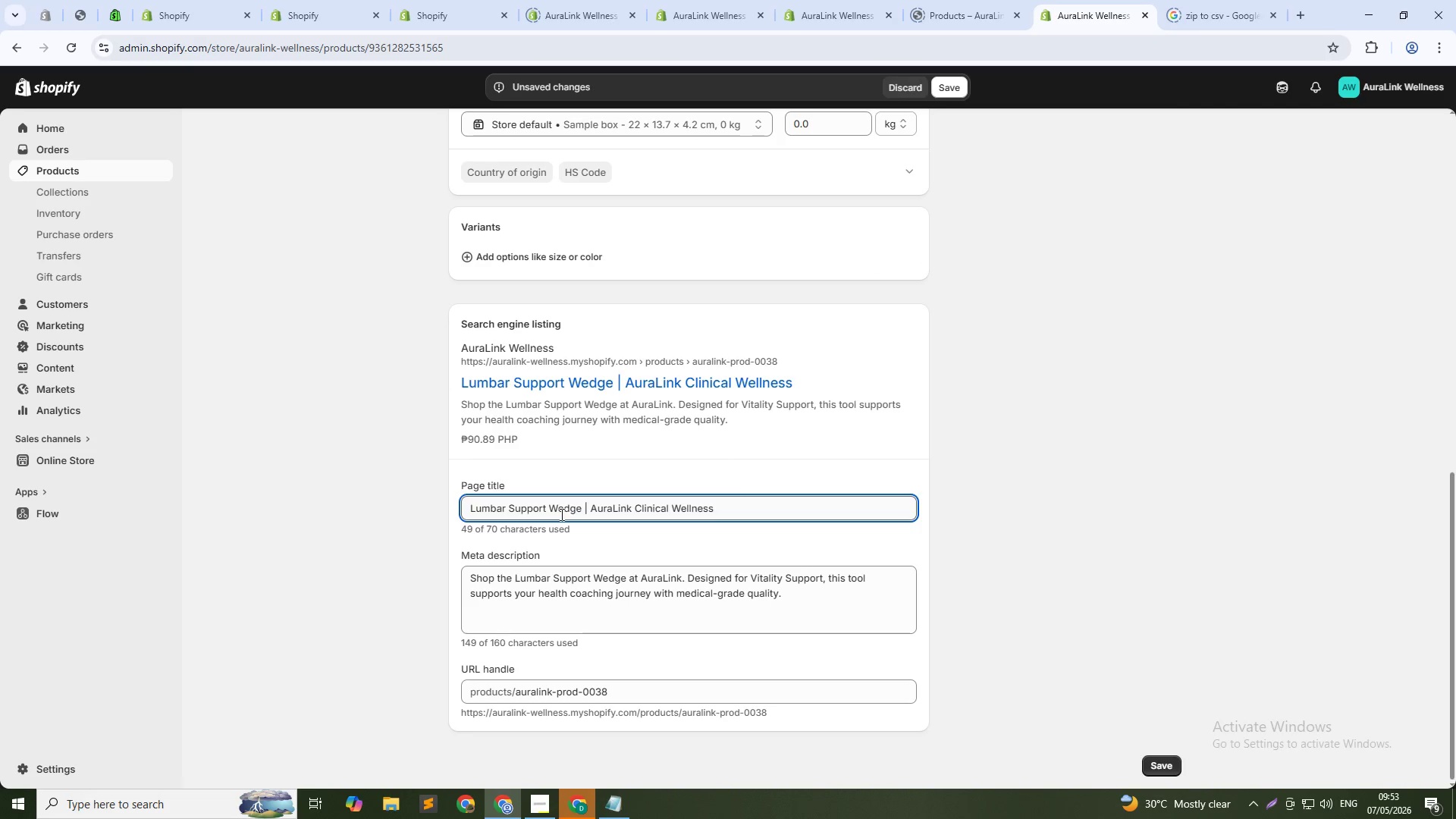 
double_click([560, 514])
 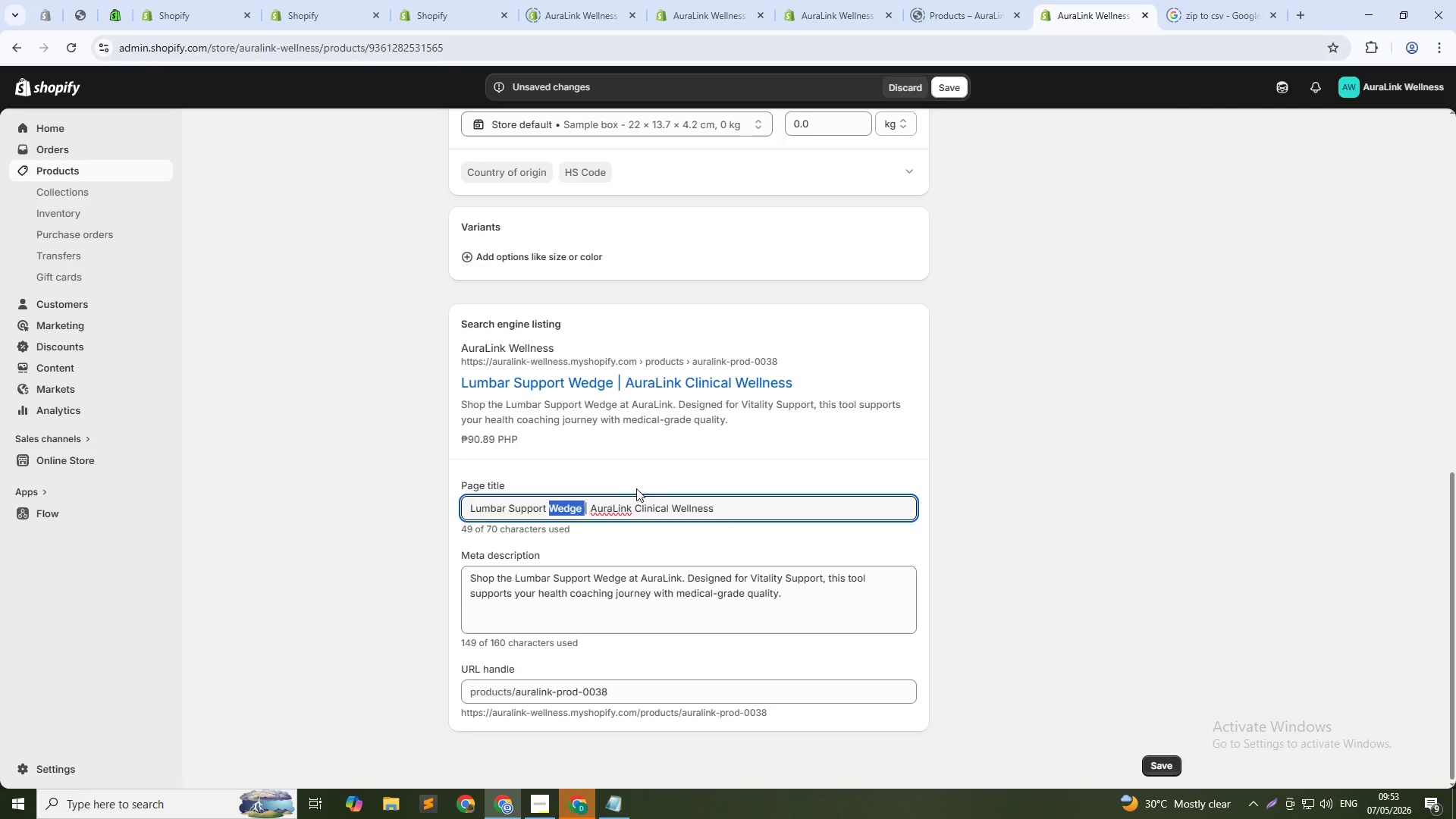 
left_click([637, 488])
 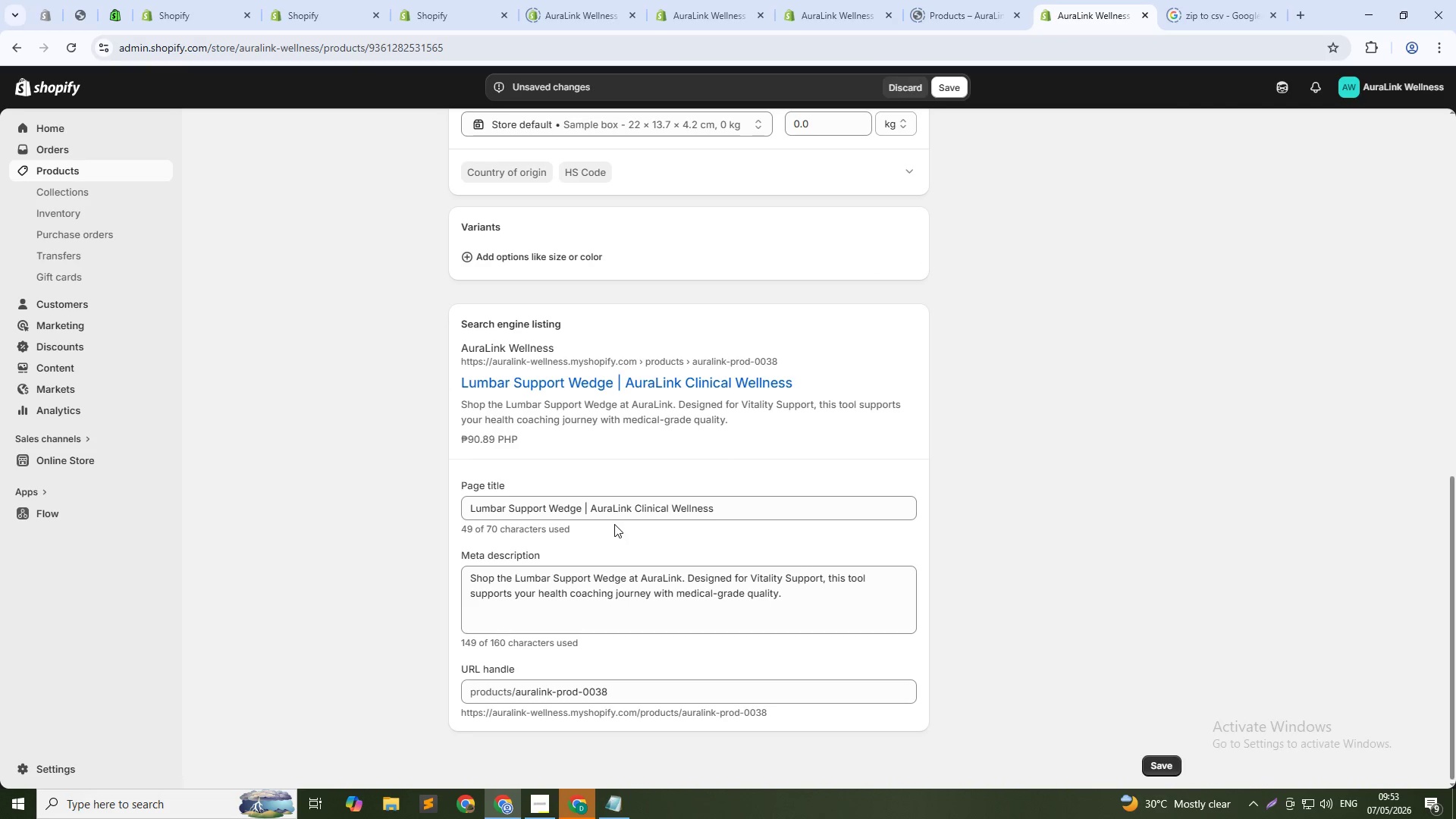 
left_click([622, 507])
 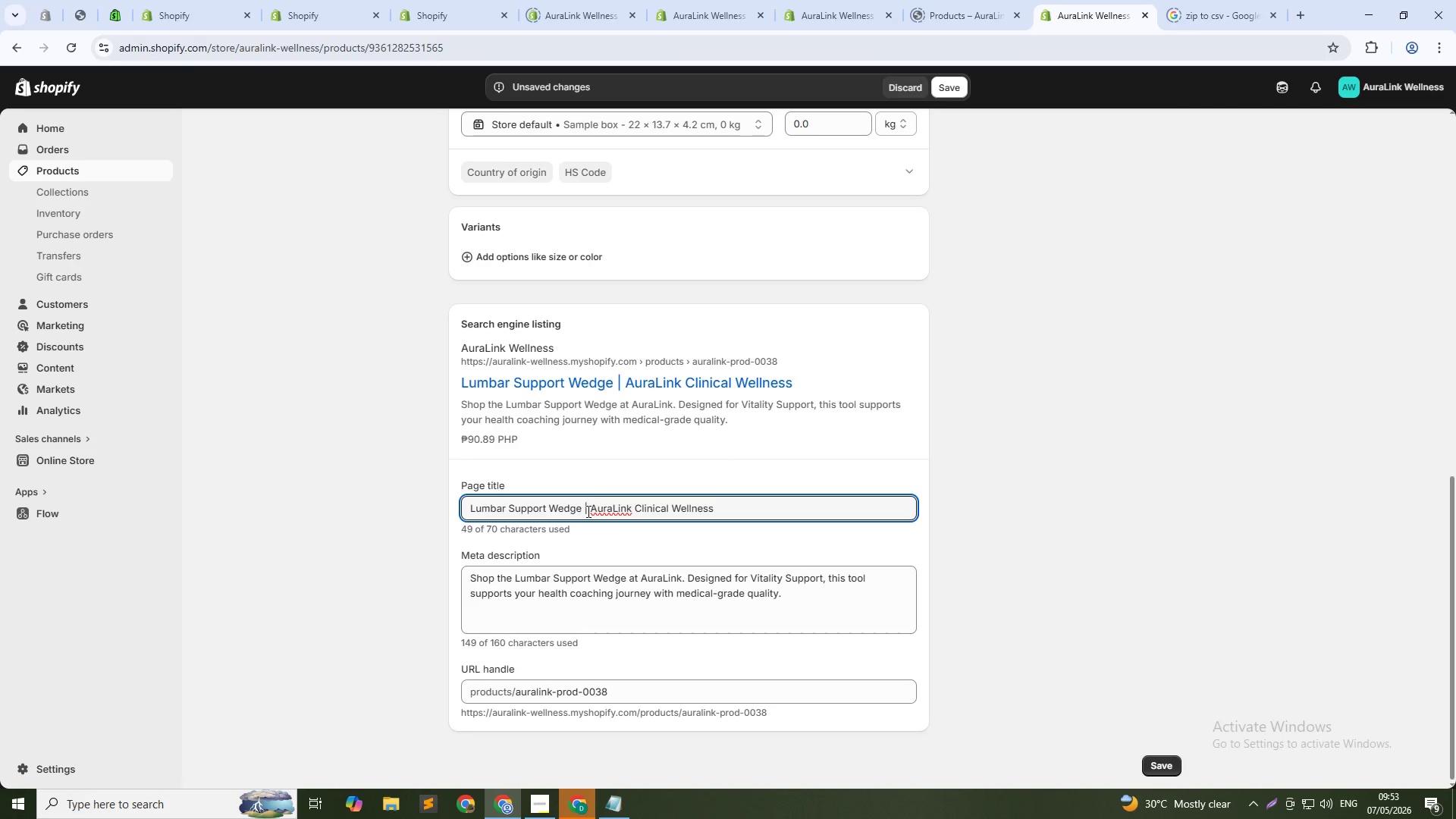 
left_click_drag(start_coordinate=[582, 508], to_coordinate=[804, 503])
 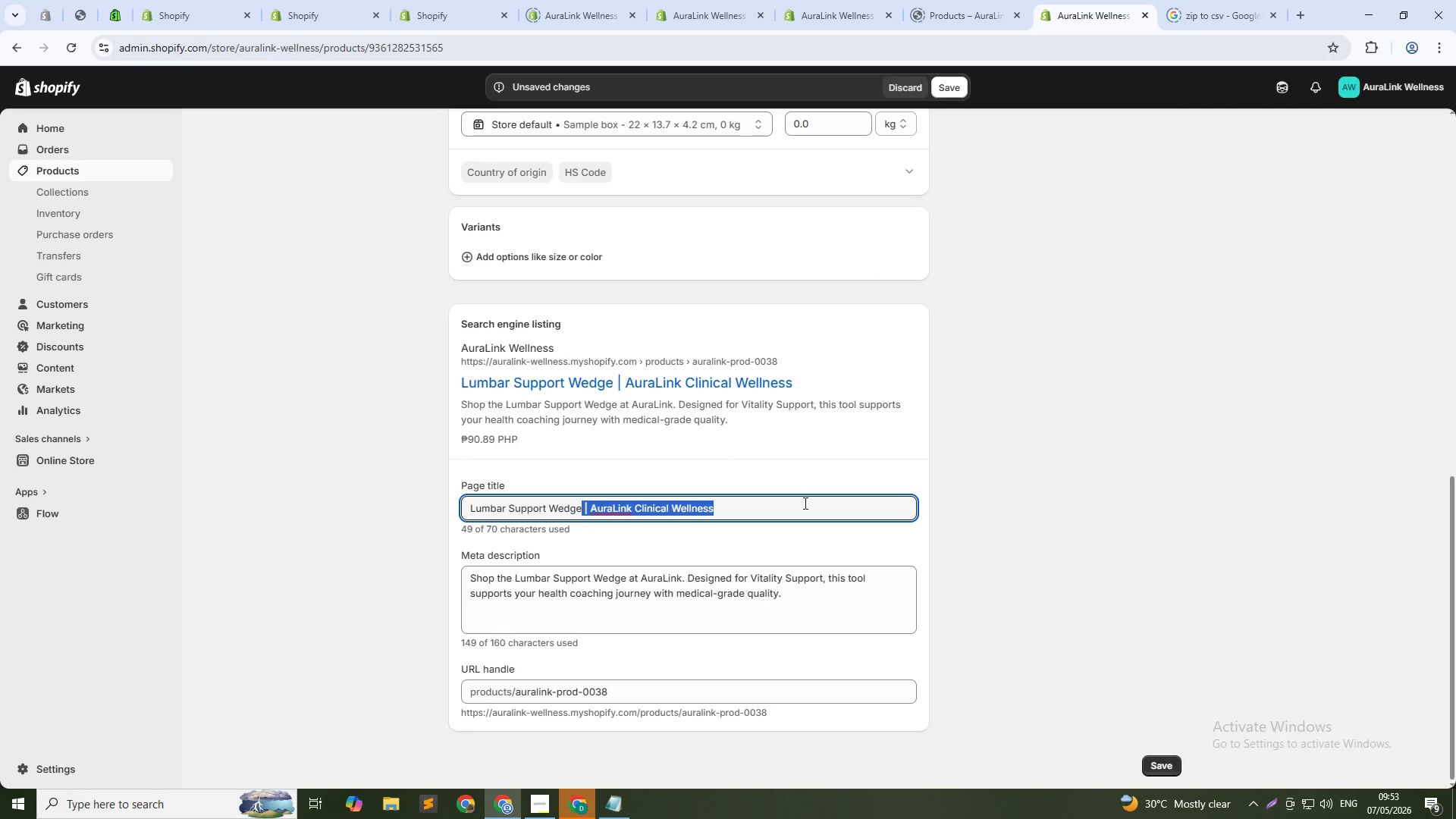 
key(Backspace)
type( Ergonomic Vitality Support)
 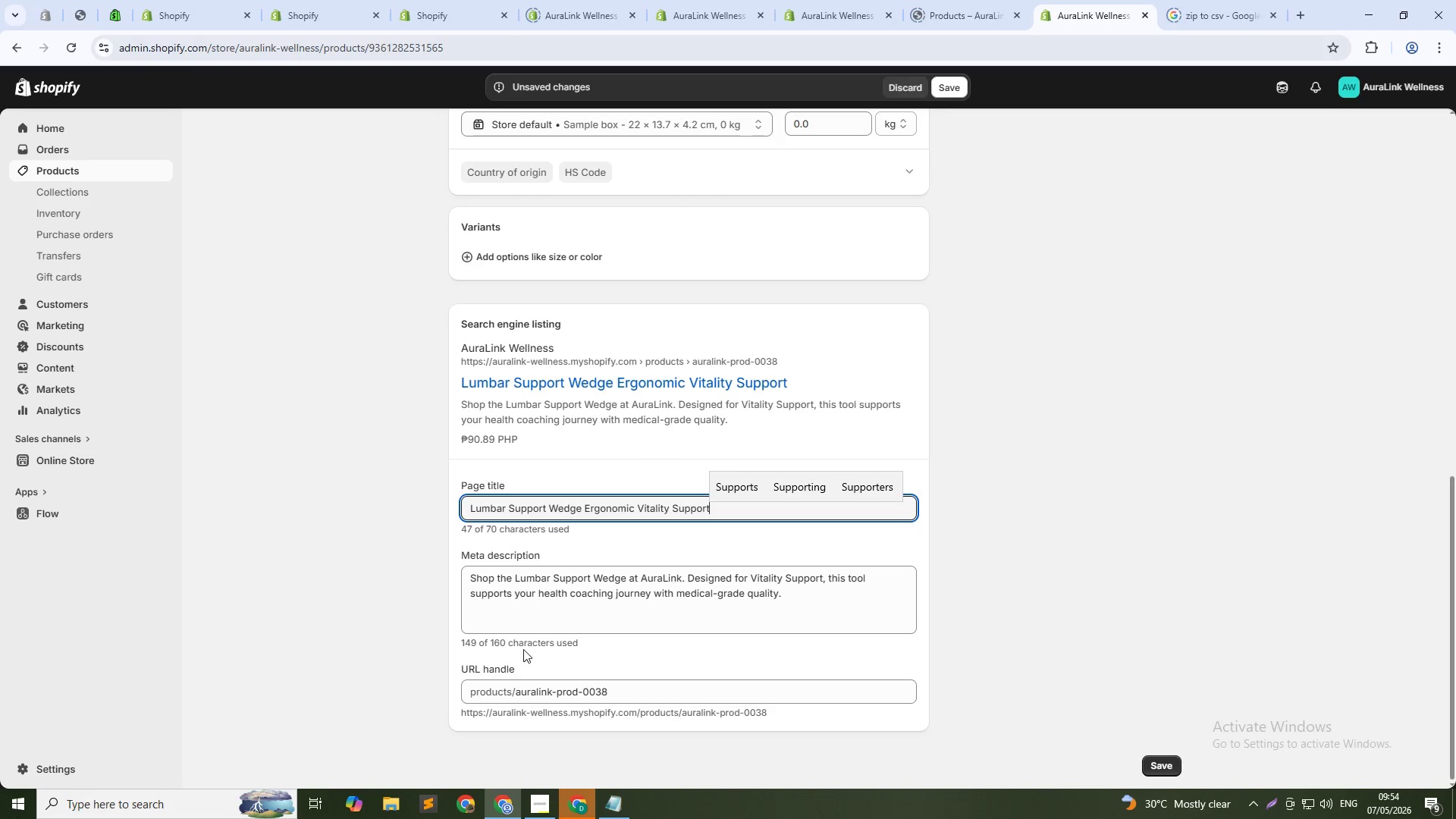 
left_click([542, 590])
 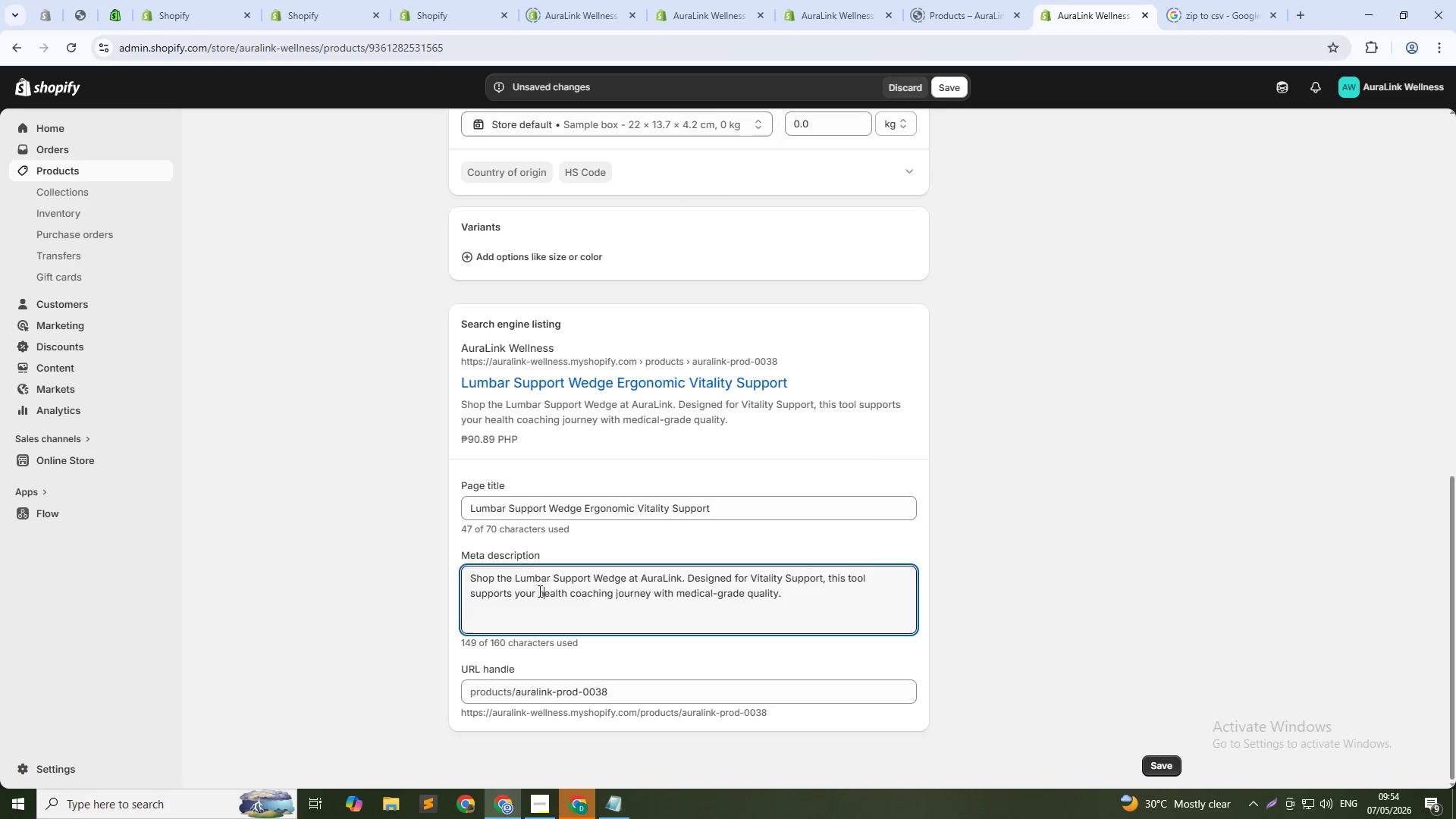 
key(Control+ControlLeft)
 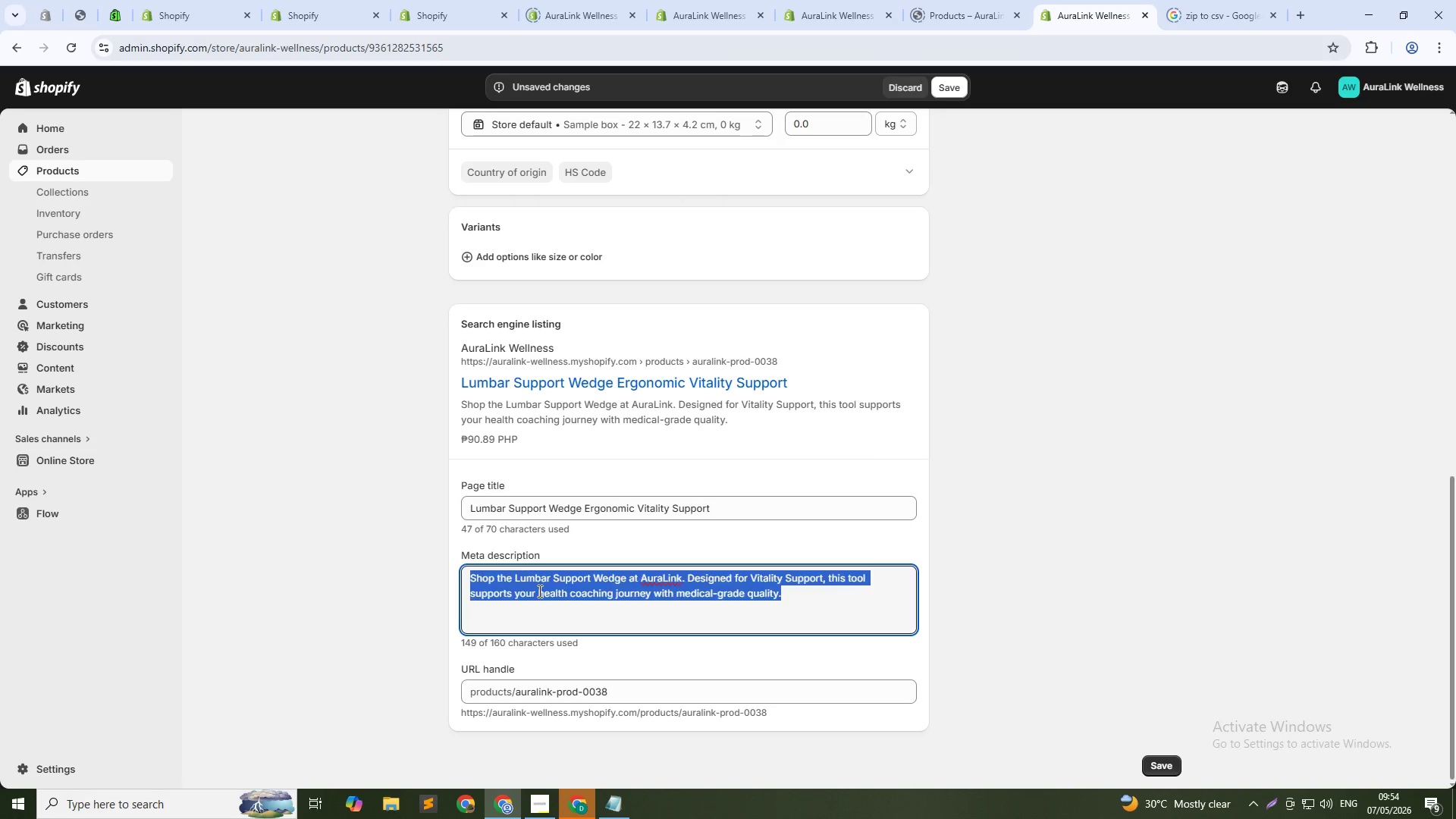 
key(Control+A)
 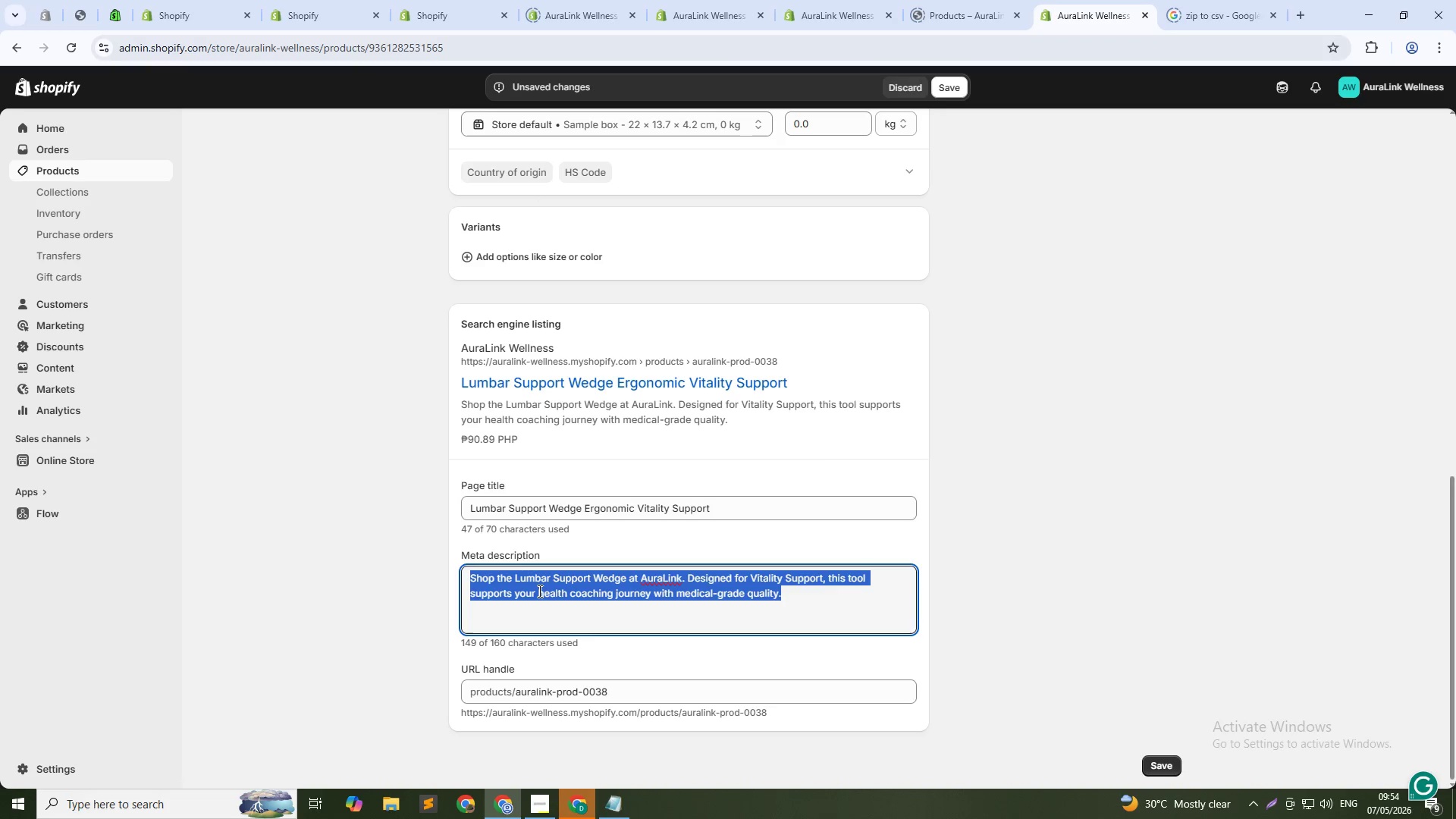 
key(Backspace)
type(Memory form lumber wedge for back support during long site)
key(Backspace)
type(s. Reduces fatigue and prevents slou)
 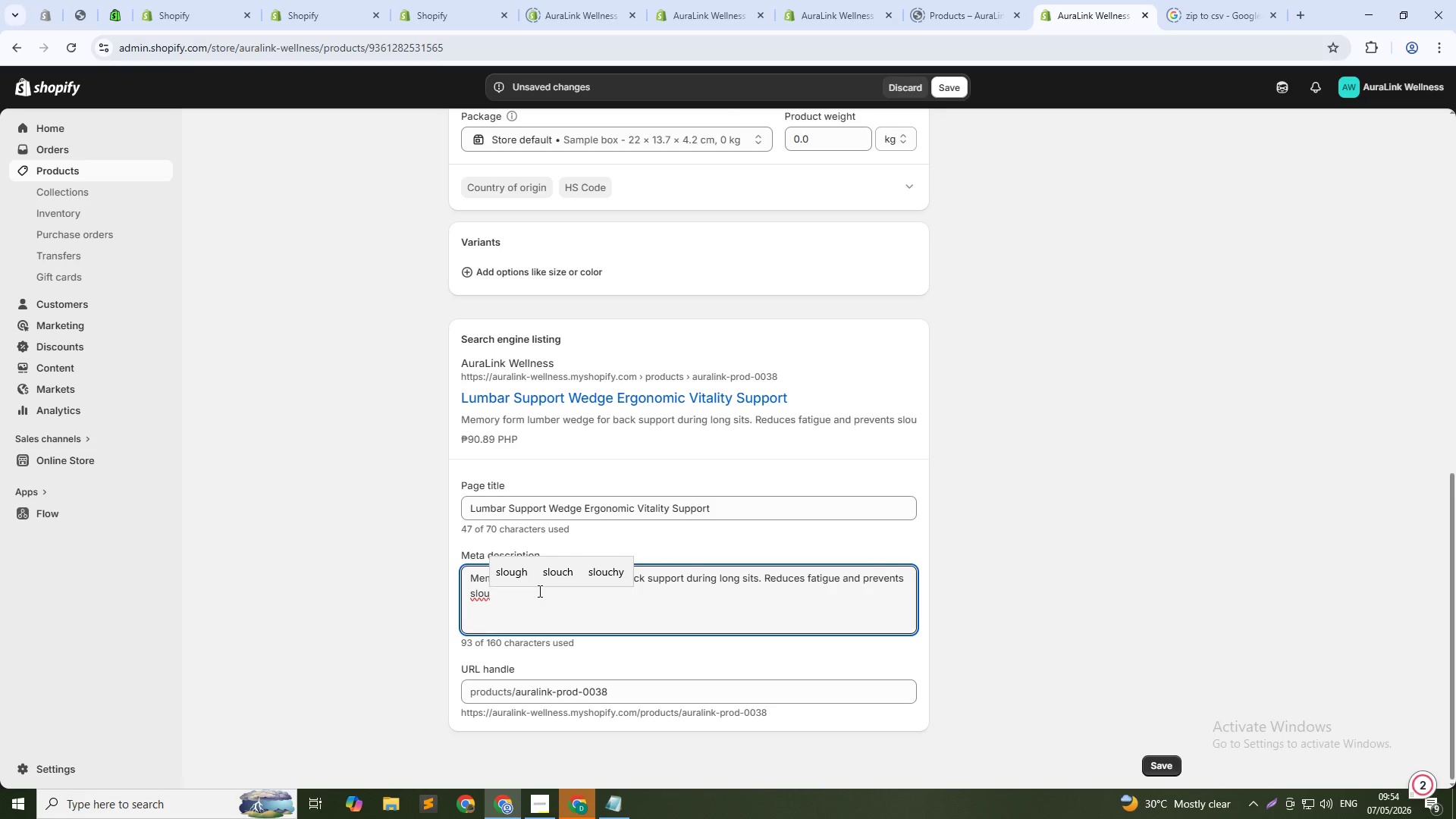 
type(ching. Portable.)
 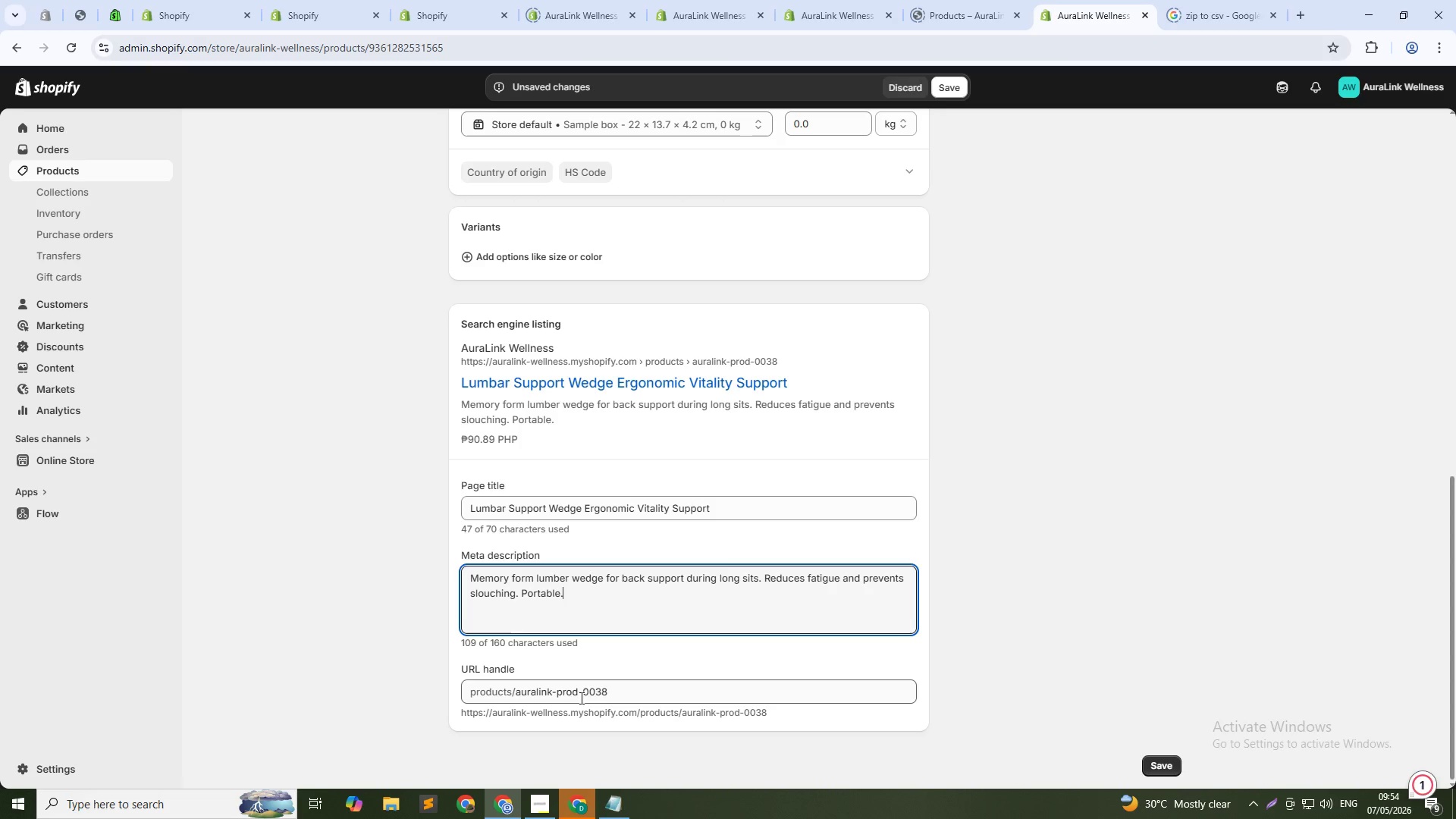 
wait(9.14)
 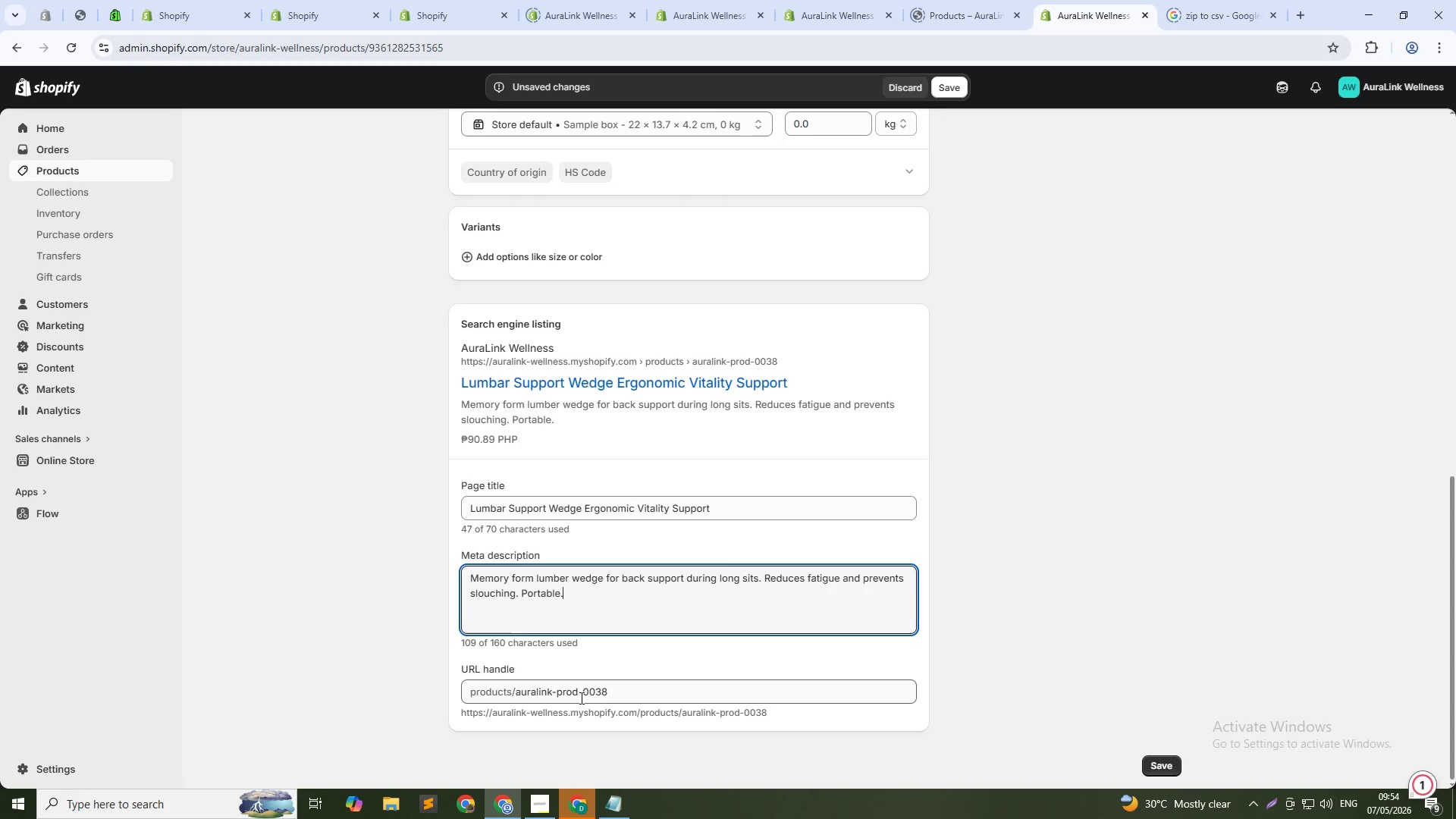 
left_click_drag(start_coordinate=[516, 689], to_coordinate=[632, 689])
 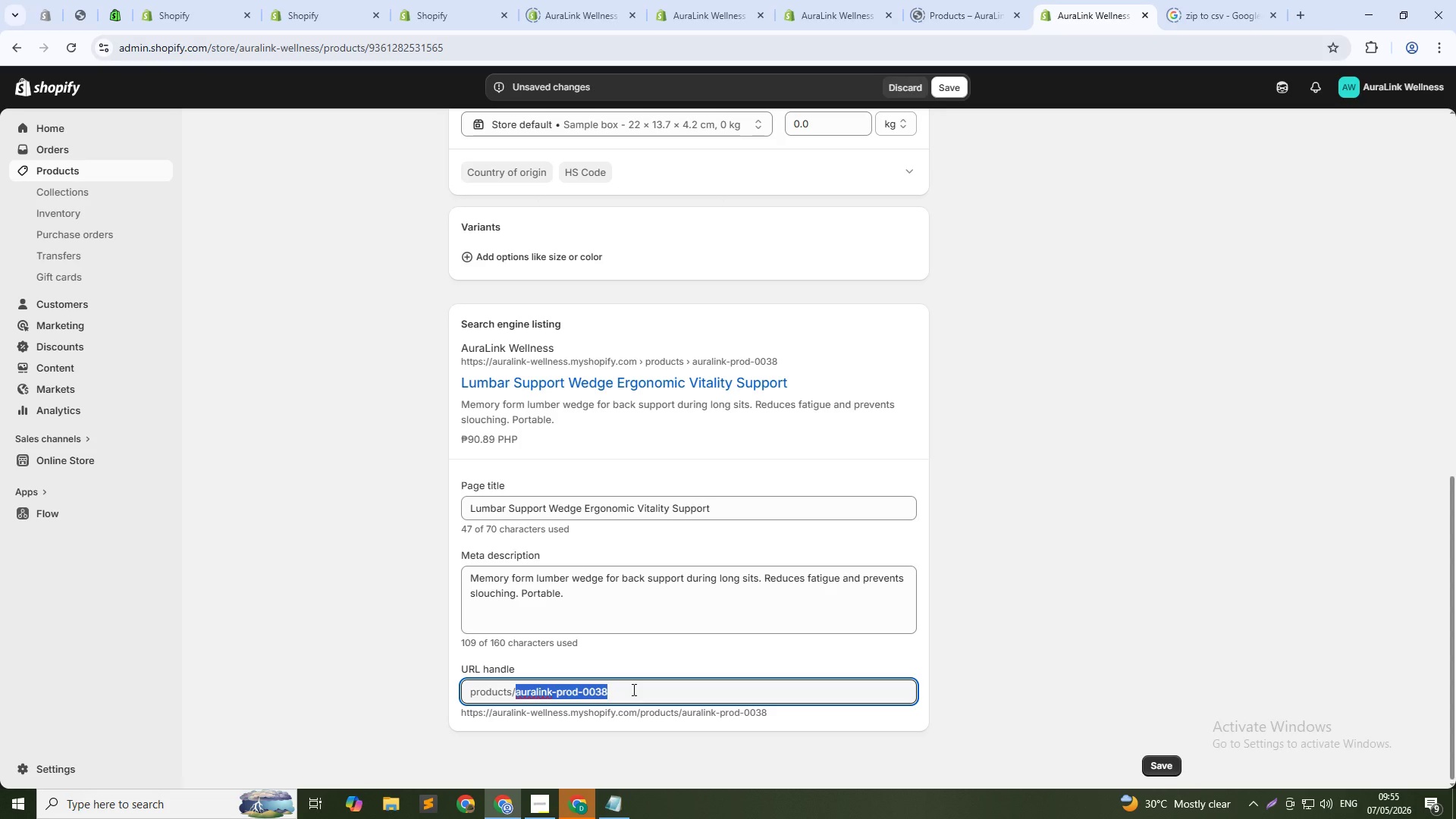 
type(lumbar-support)
 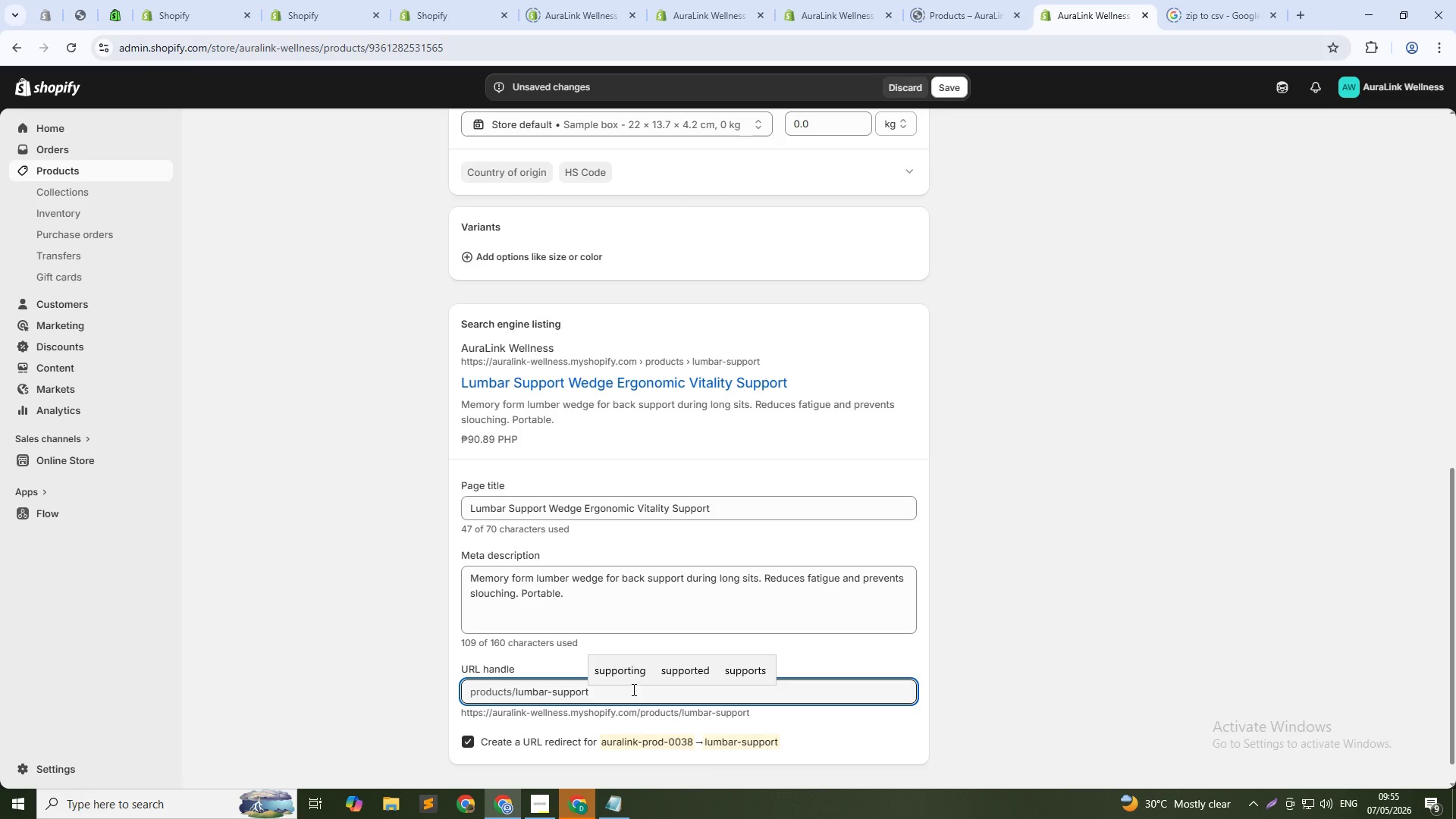 
wait(6.52)
 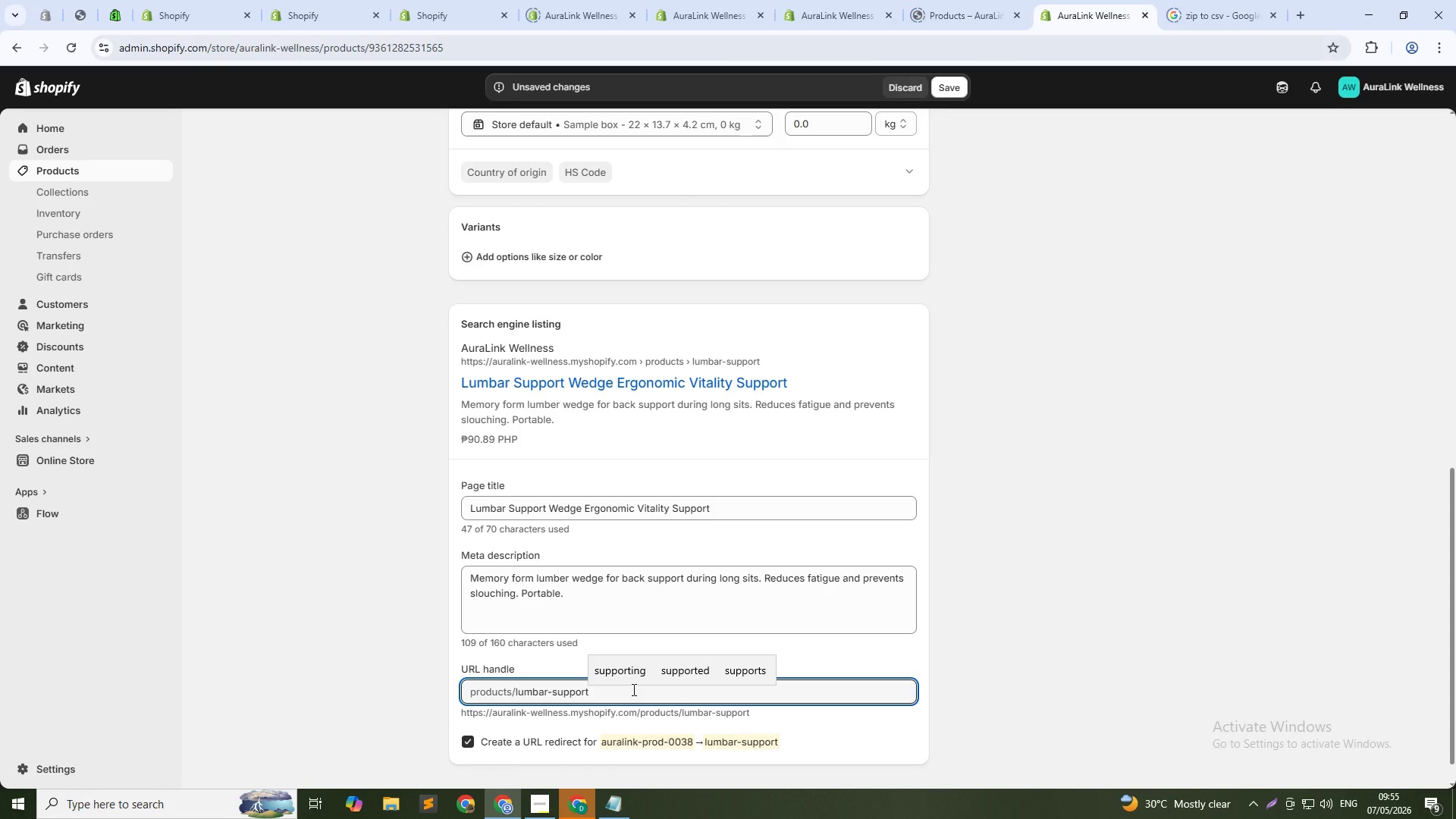 
type(-wedge)
 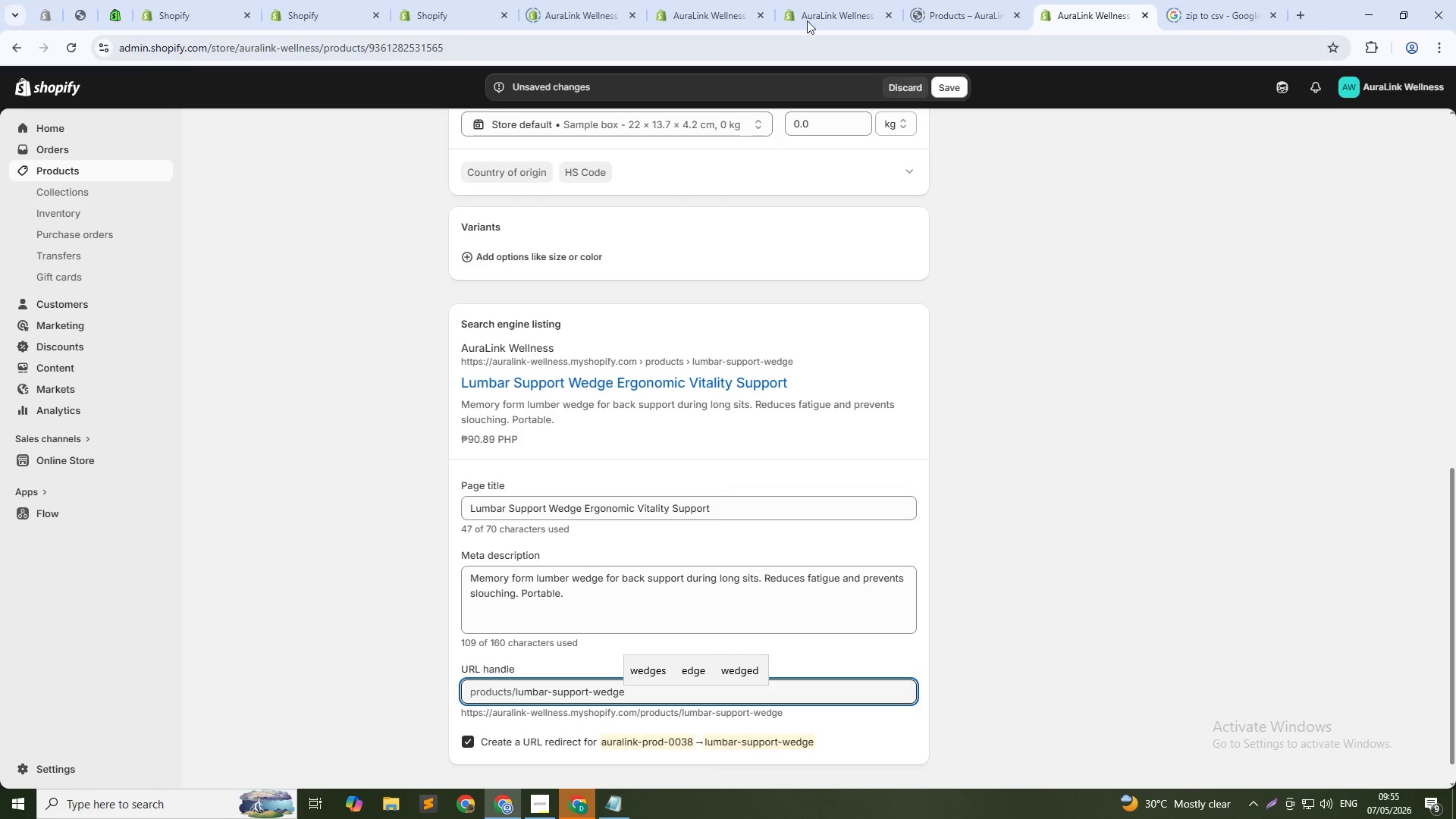 
scroll: coordinate [795, 274], scroll_direction: up, amount: 11.0
 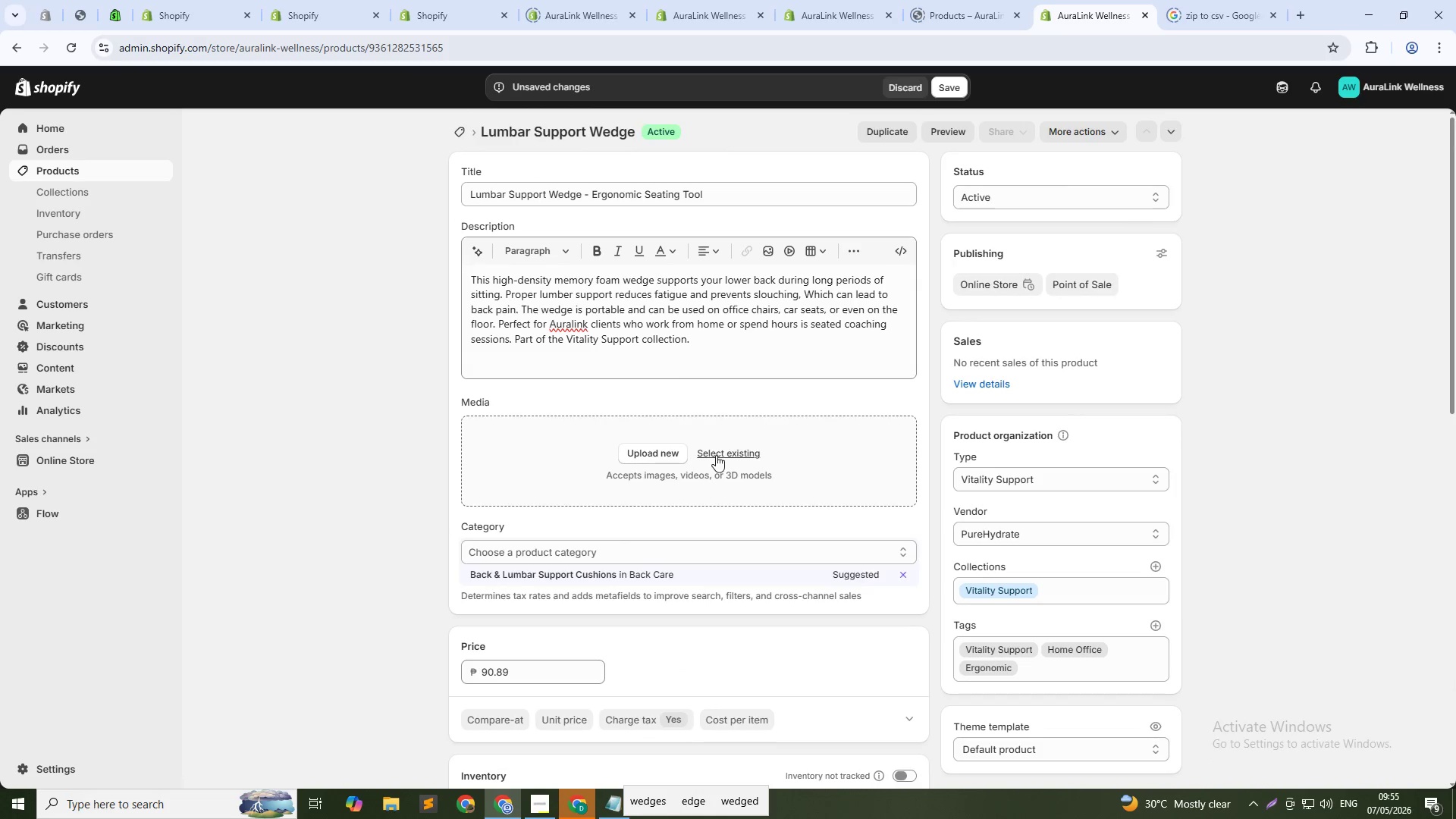 
left_click([716, 450])
 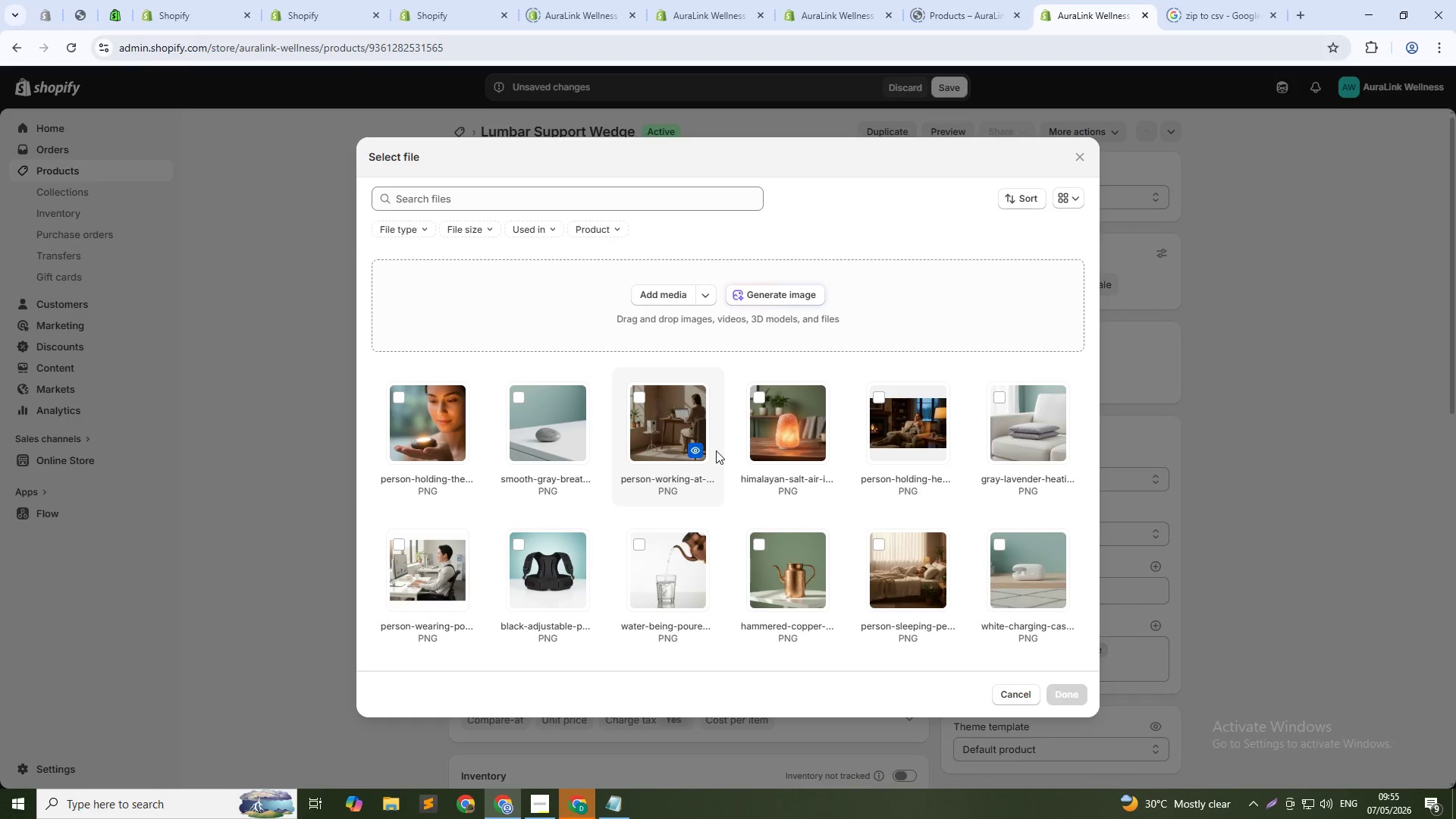 
left_click([747, 291])
 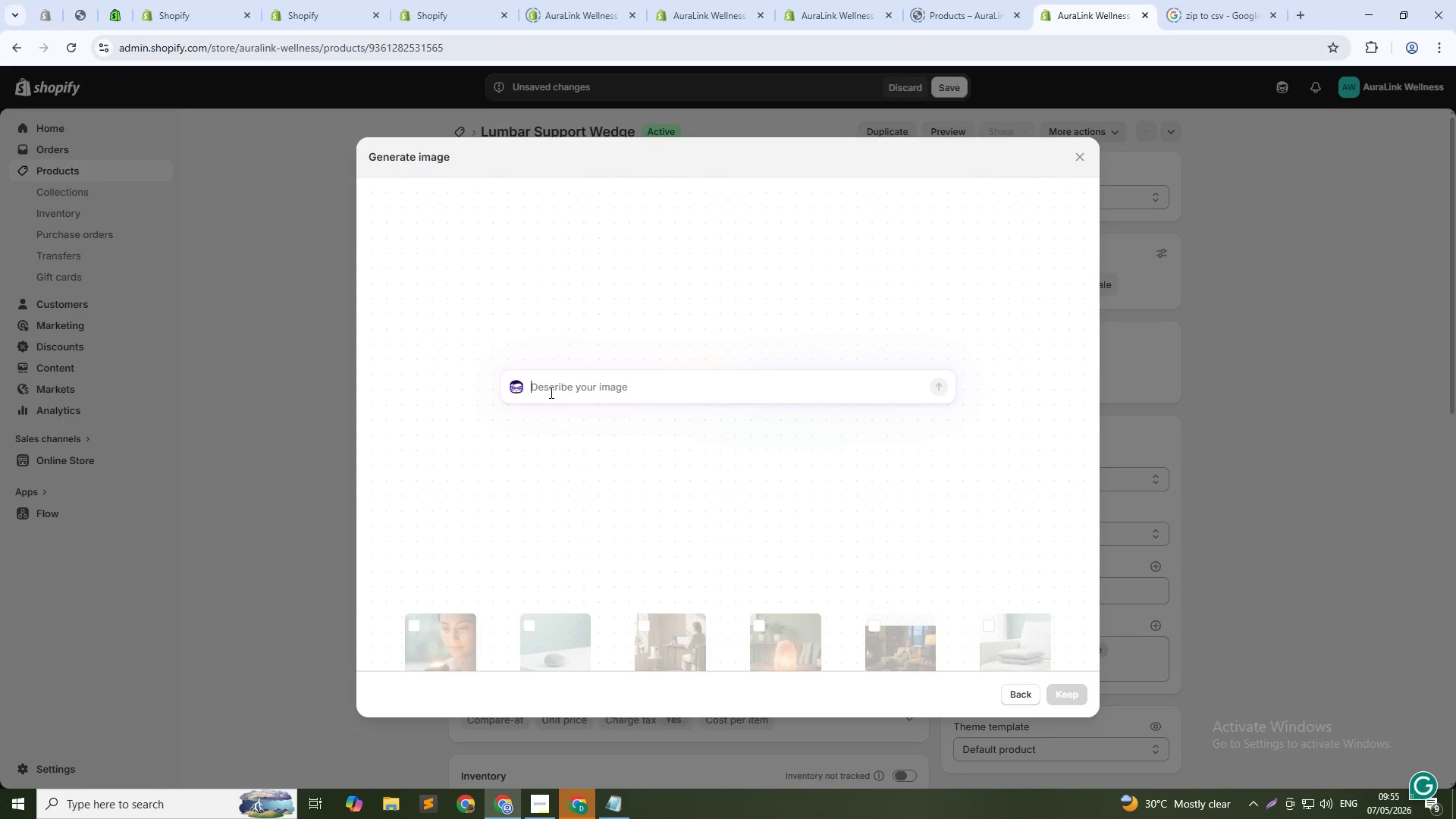 
type(Blue memory foam lumber wedge on an office chair. Clean workspace background. sOFT NATURAL LIGHT )
key(Backspace)
type(. 1:1 SQURE)
 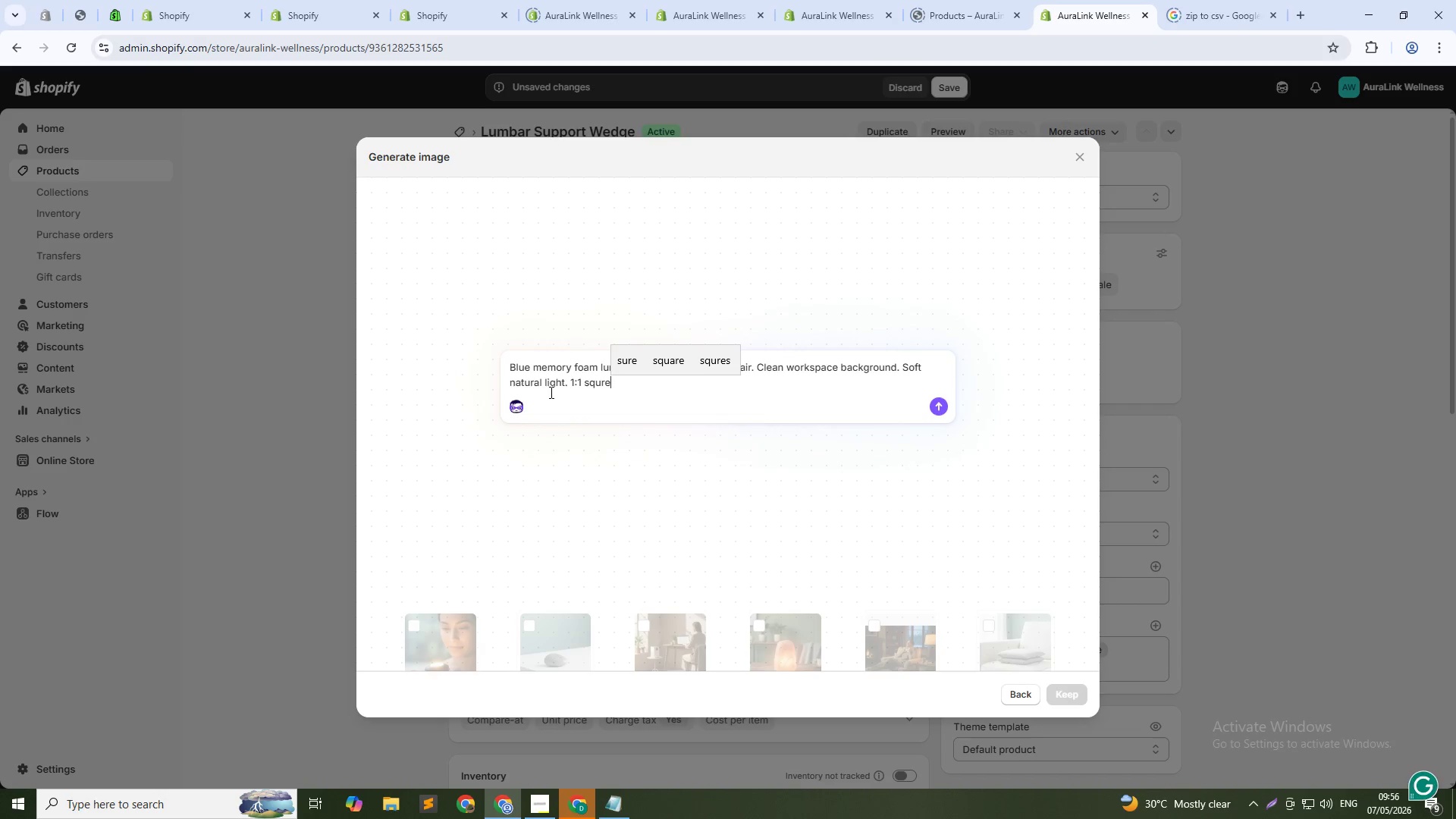 
hold_key(key=CapsLock, duration=0.55)
 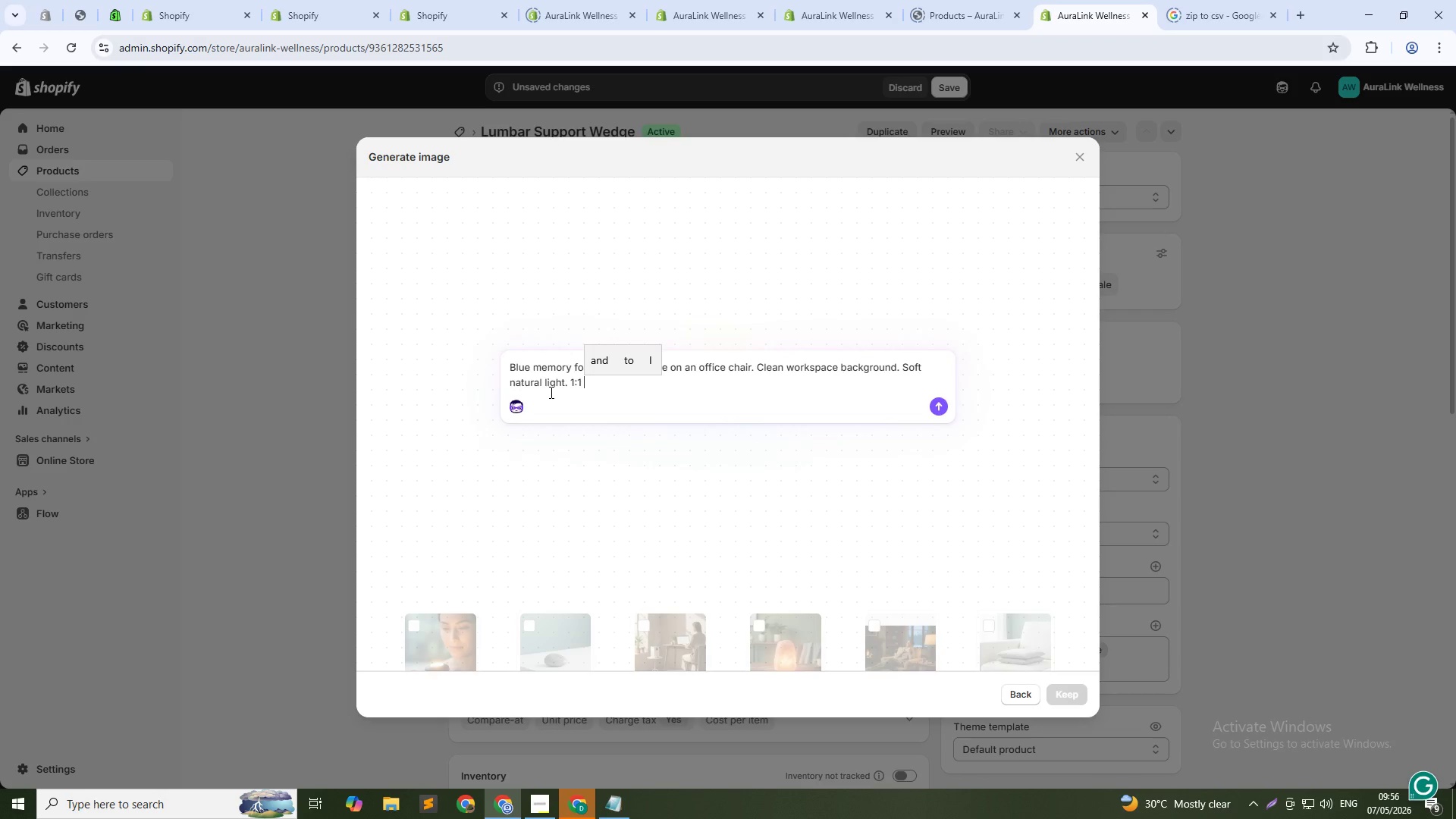 
key(Enter)
 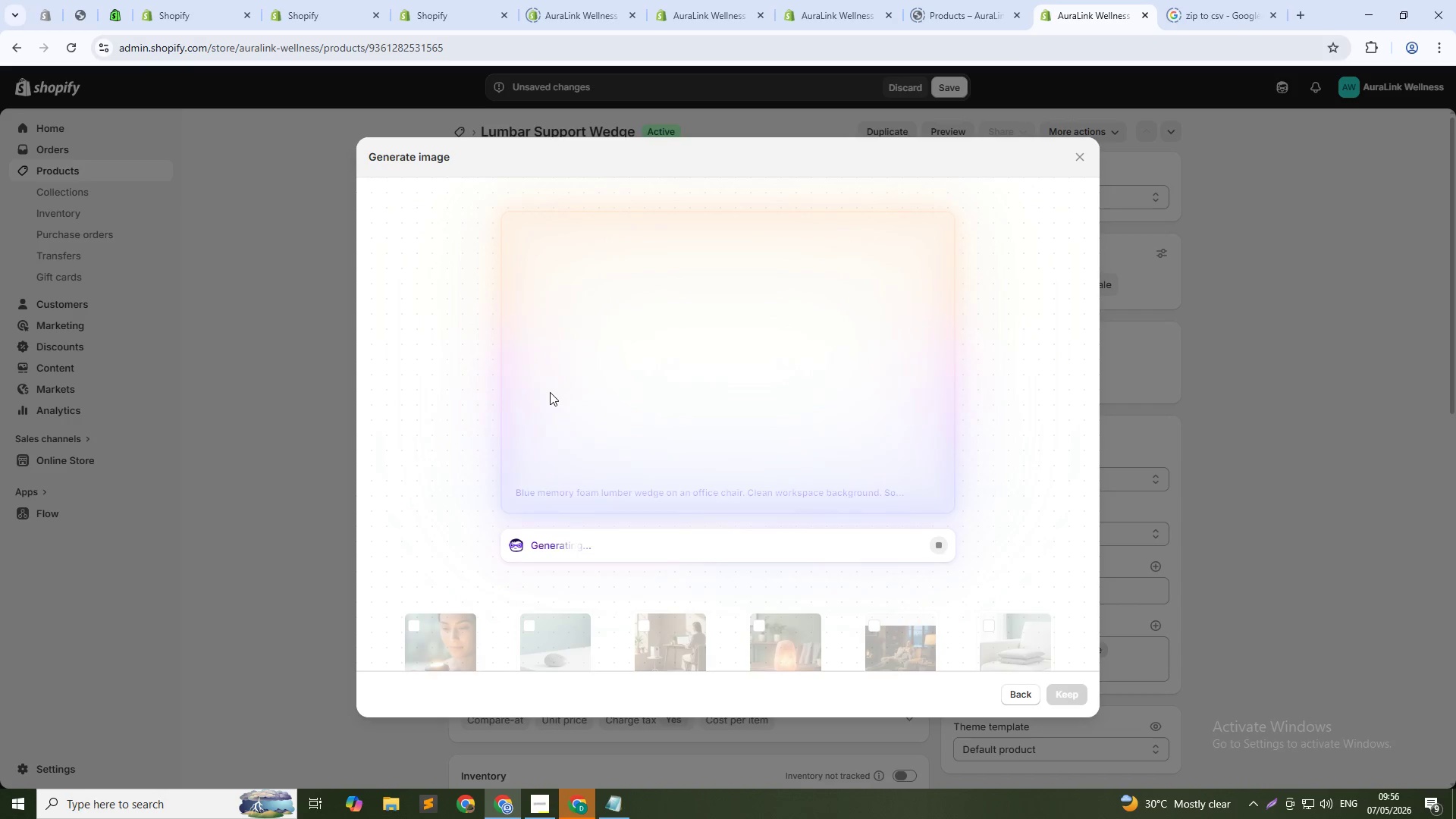 
wait(29.8)
 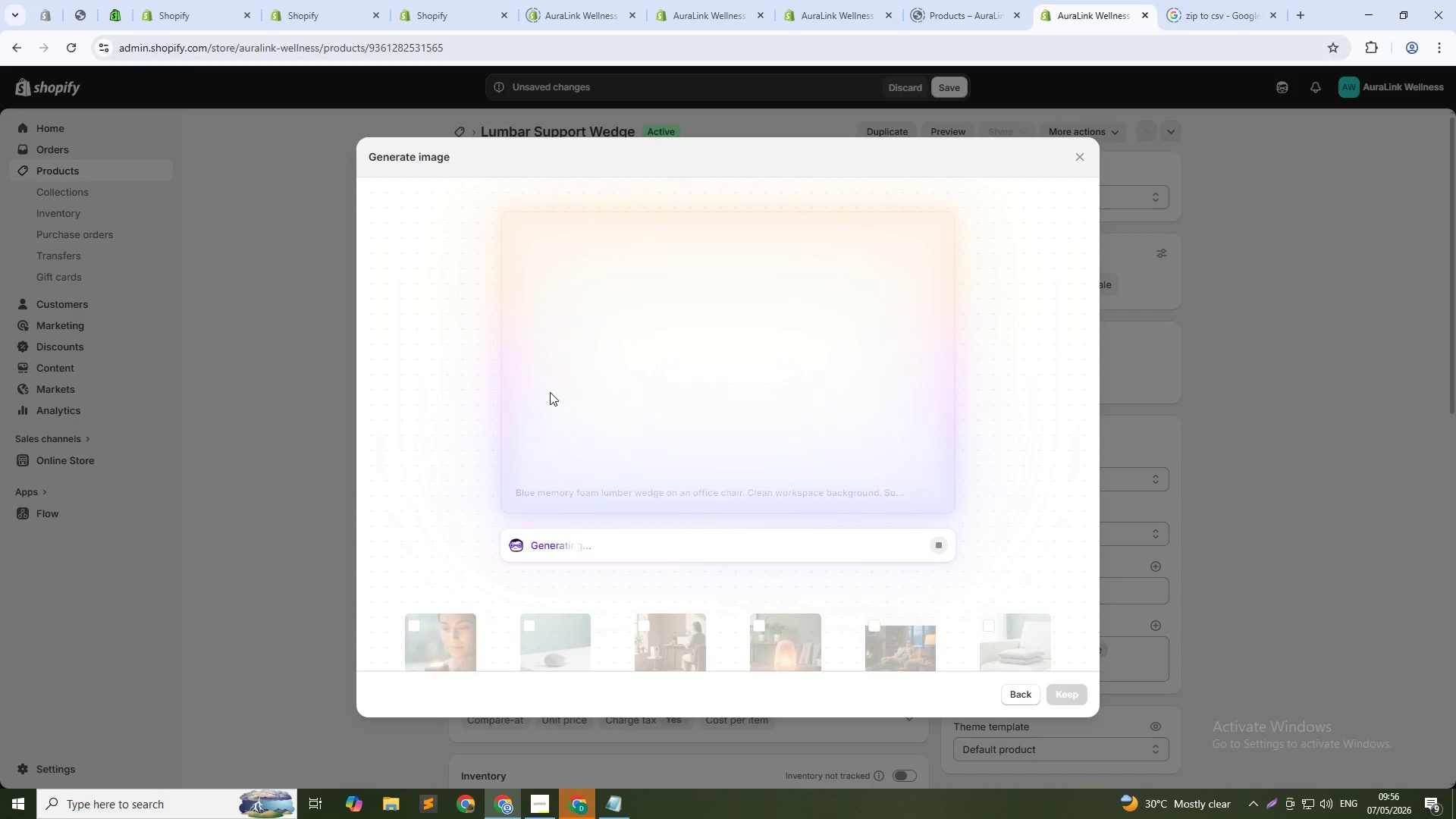 
left_click([1060, 691])
 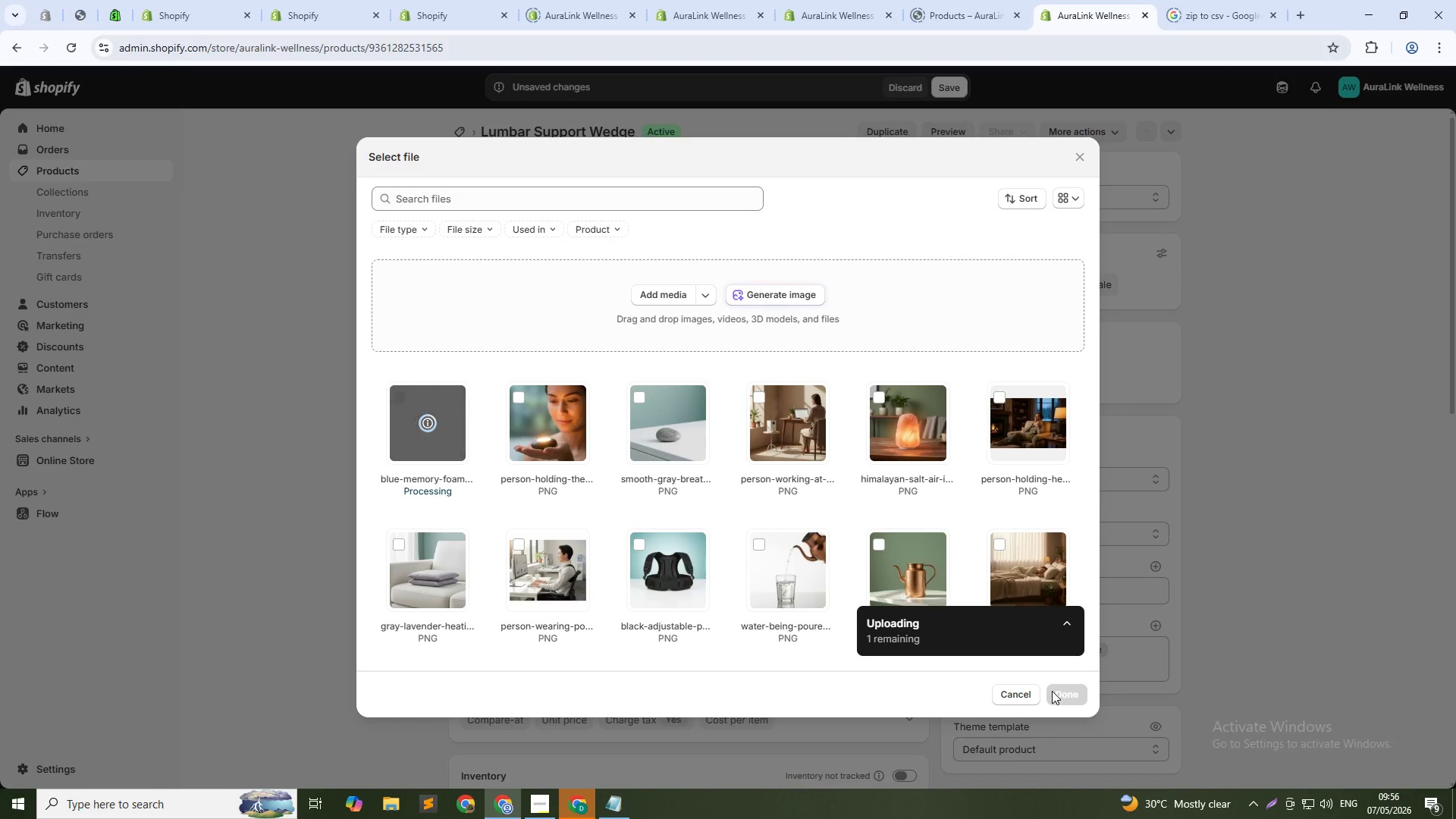 
wait(8.2)
 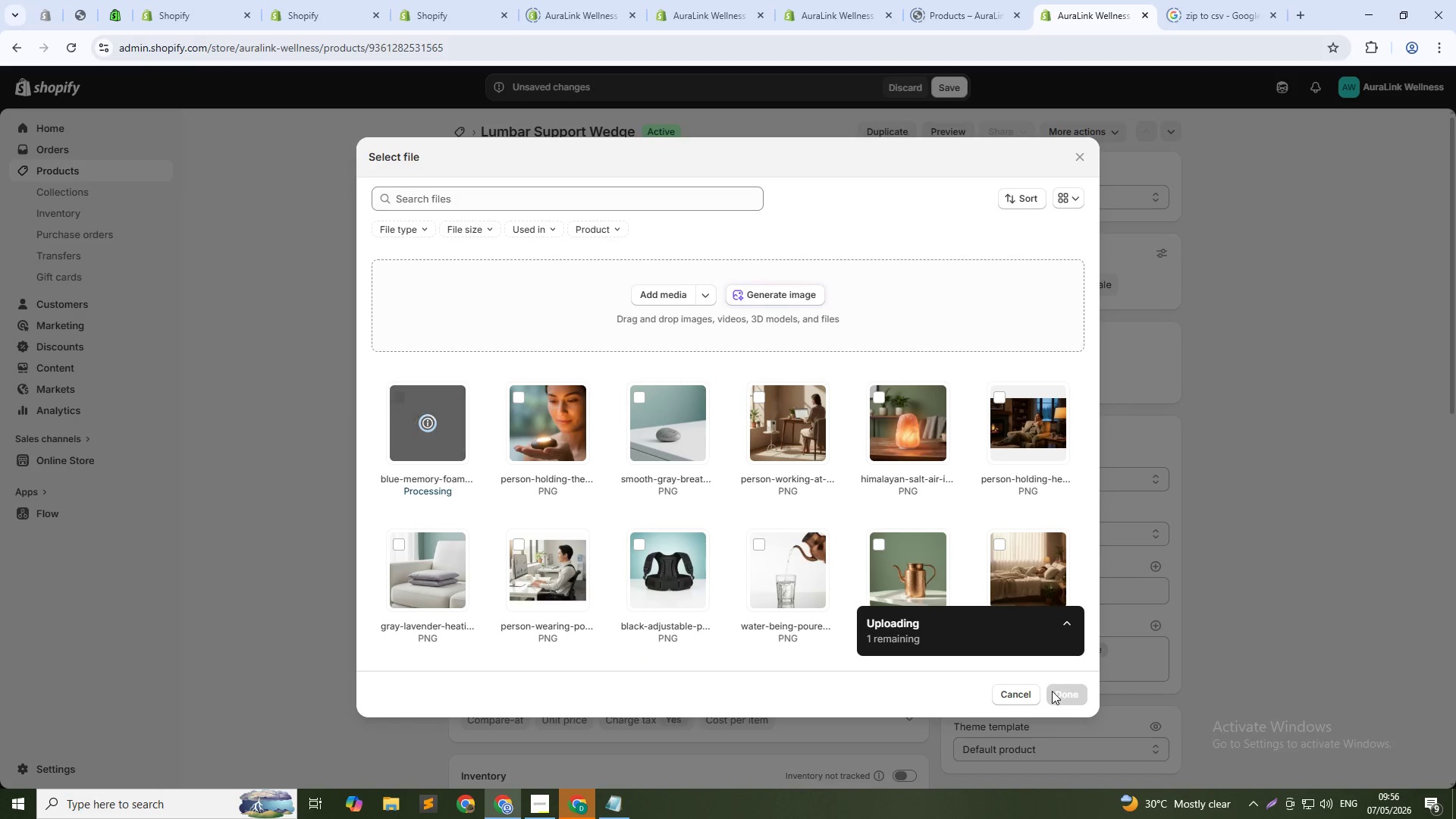 
left_click([752, 292])
 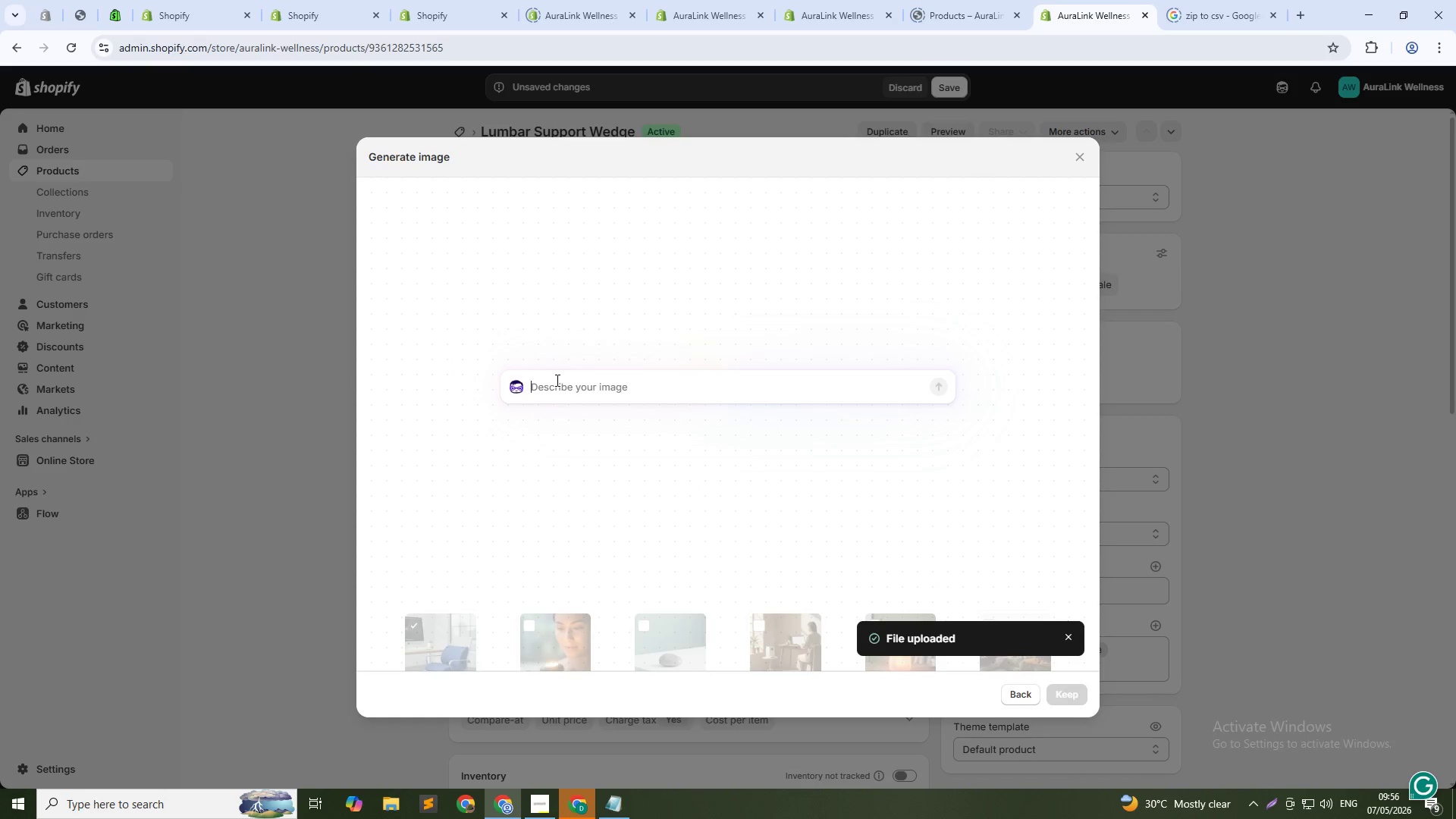 
type(Person sitting in chair wh)
key(Backspace)
type(ith wedge positioned behind their lower back. sIDE VIEW. Prop)
key(Backspace)
key(Backspace)
key(Backspace)
key(Backspace)
type(pOPER UPRIGHT POSTURE.1:1 SUQ)
key(Backspace)
key(Backspace)
type(QU)
 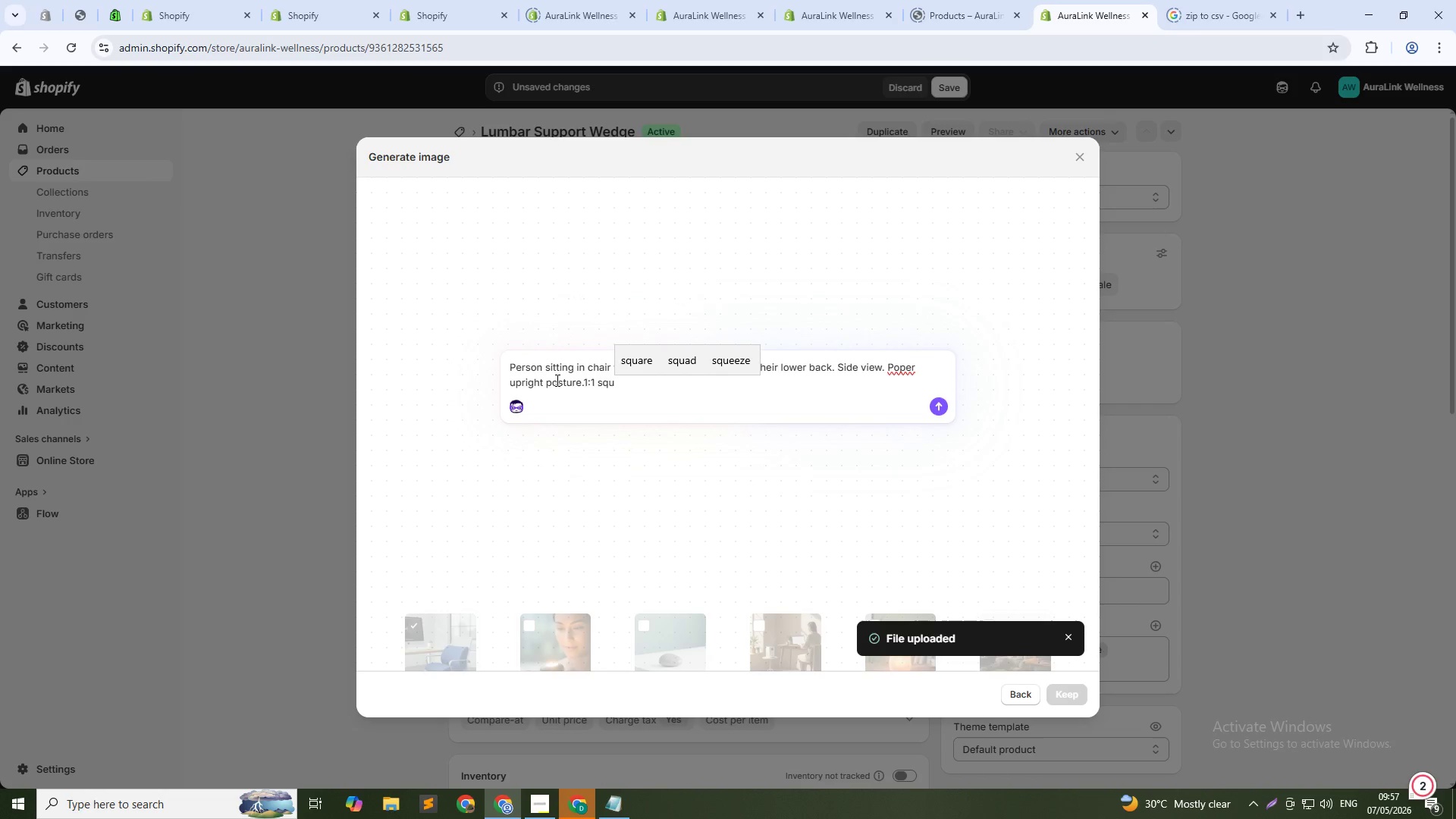 
hold_key(key=CapsLock, duration=0.33)
 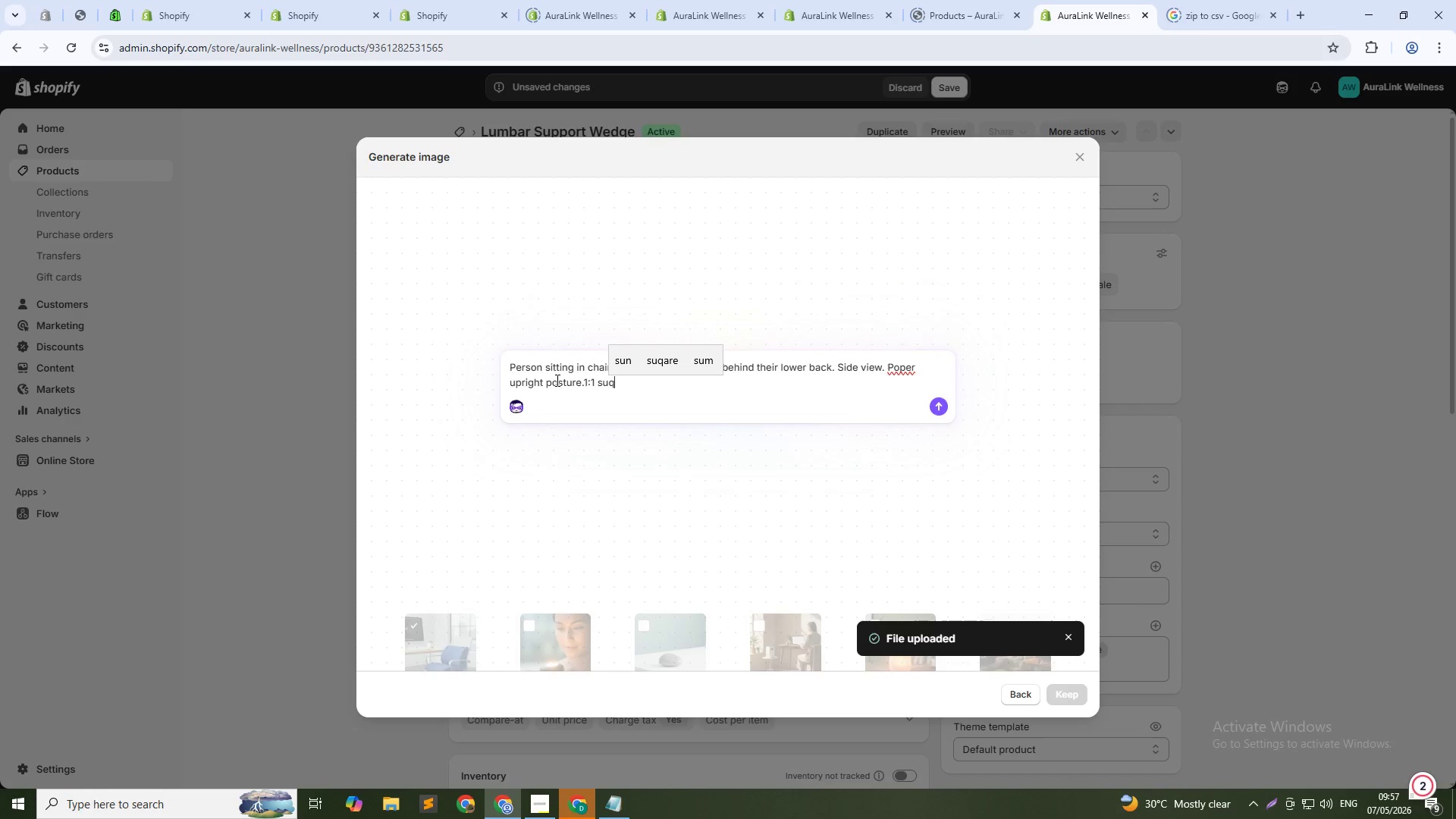 
left_click([643, 366])
 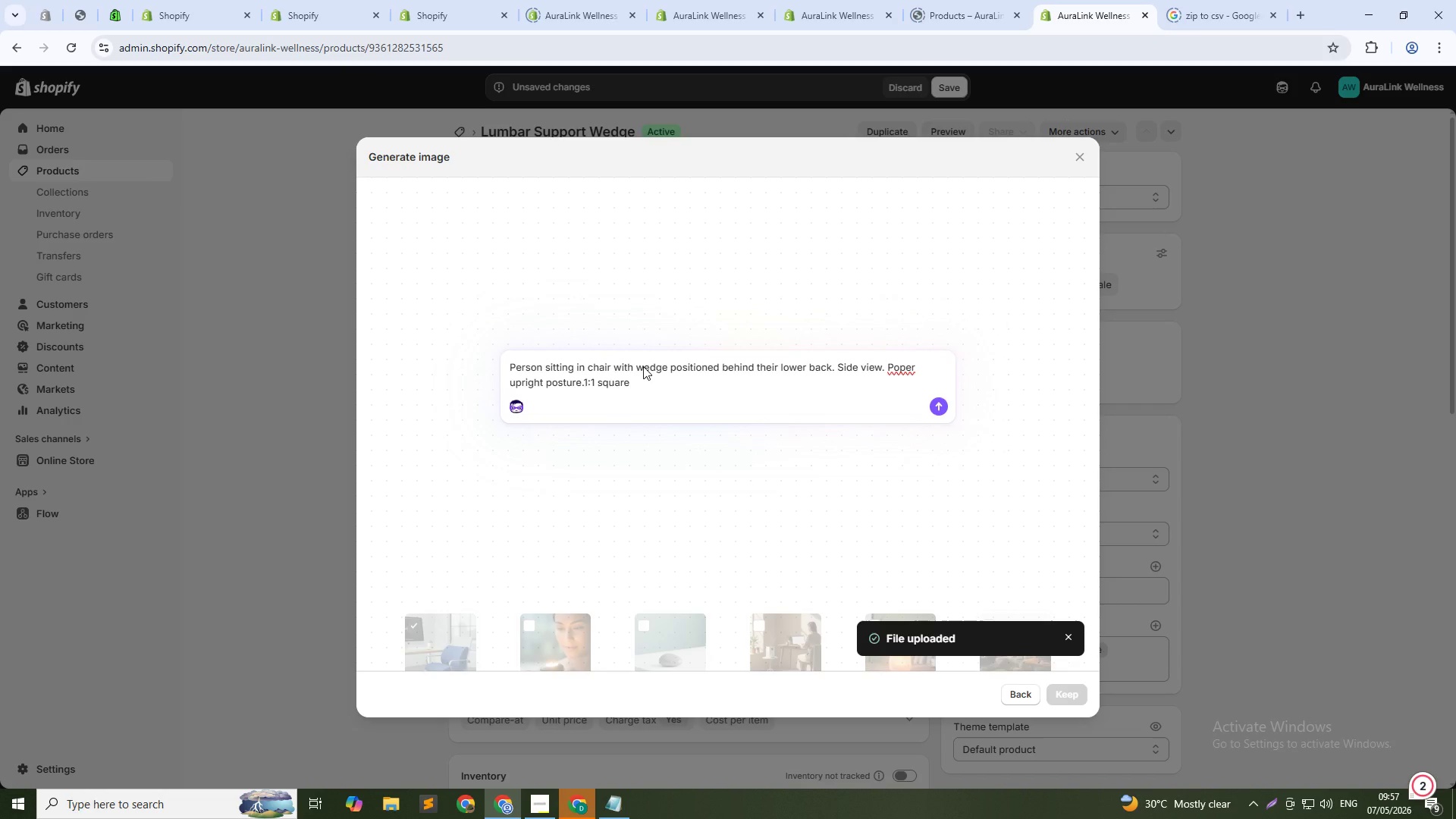 
key(Enter)
 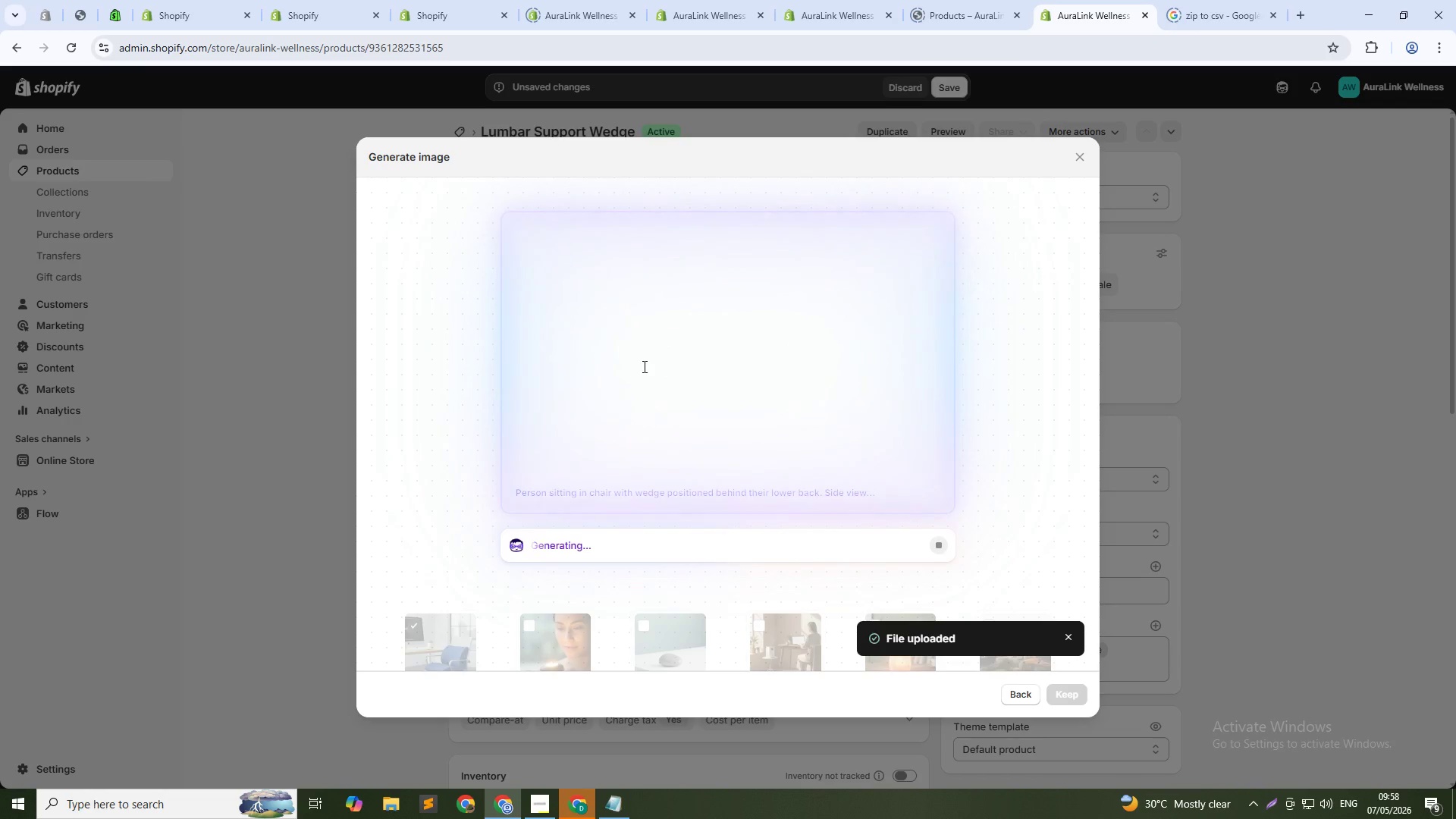 
wait(21.34)
 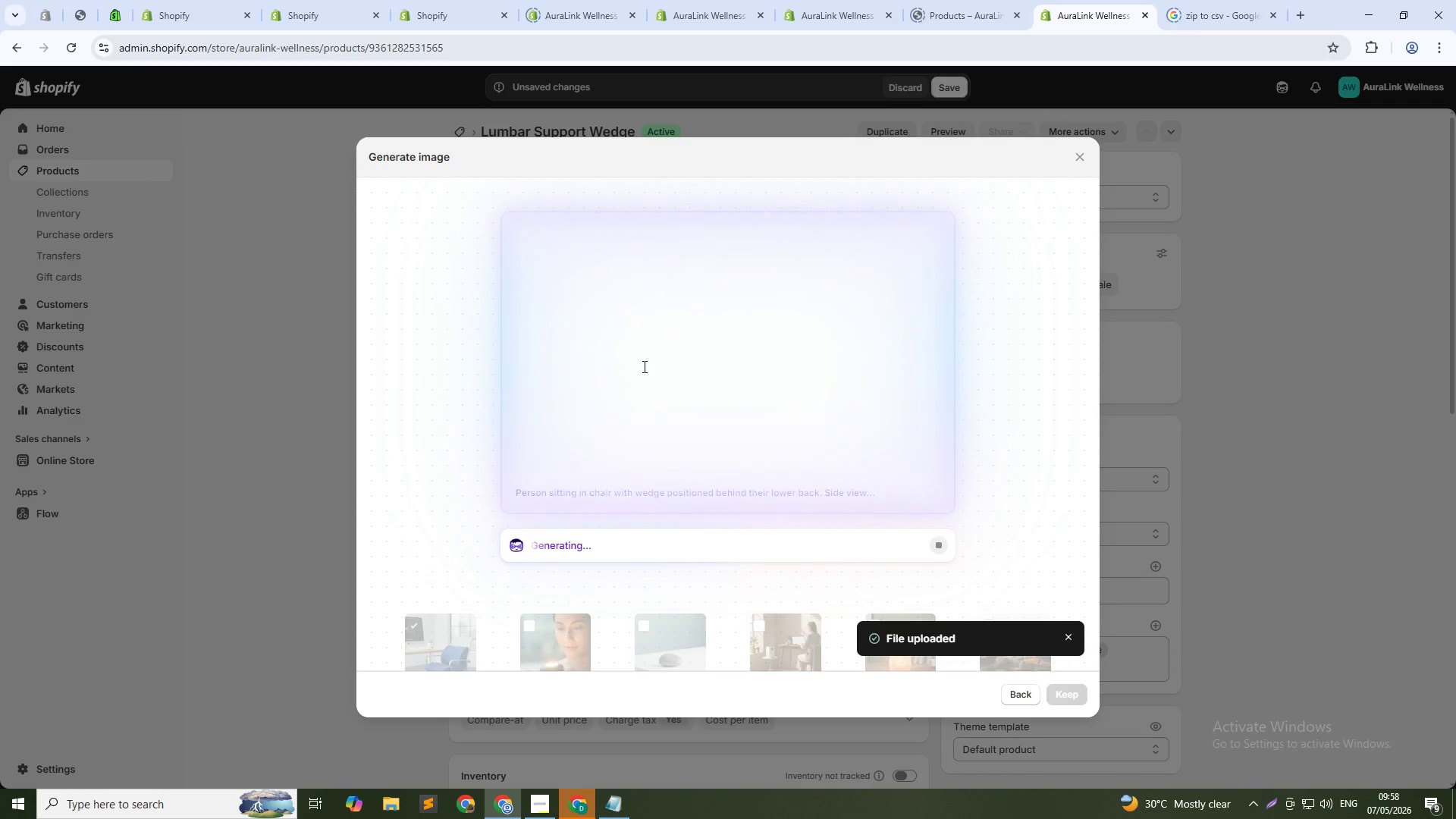 
left_click([1064, 698])
 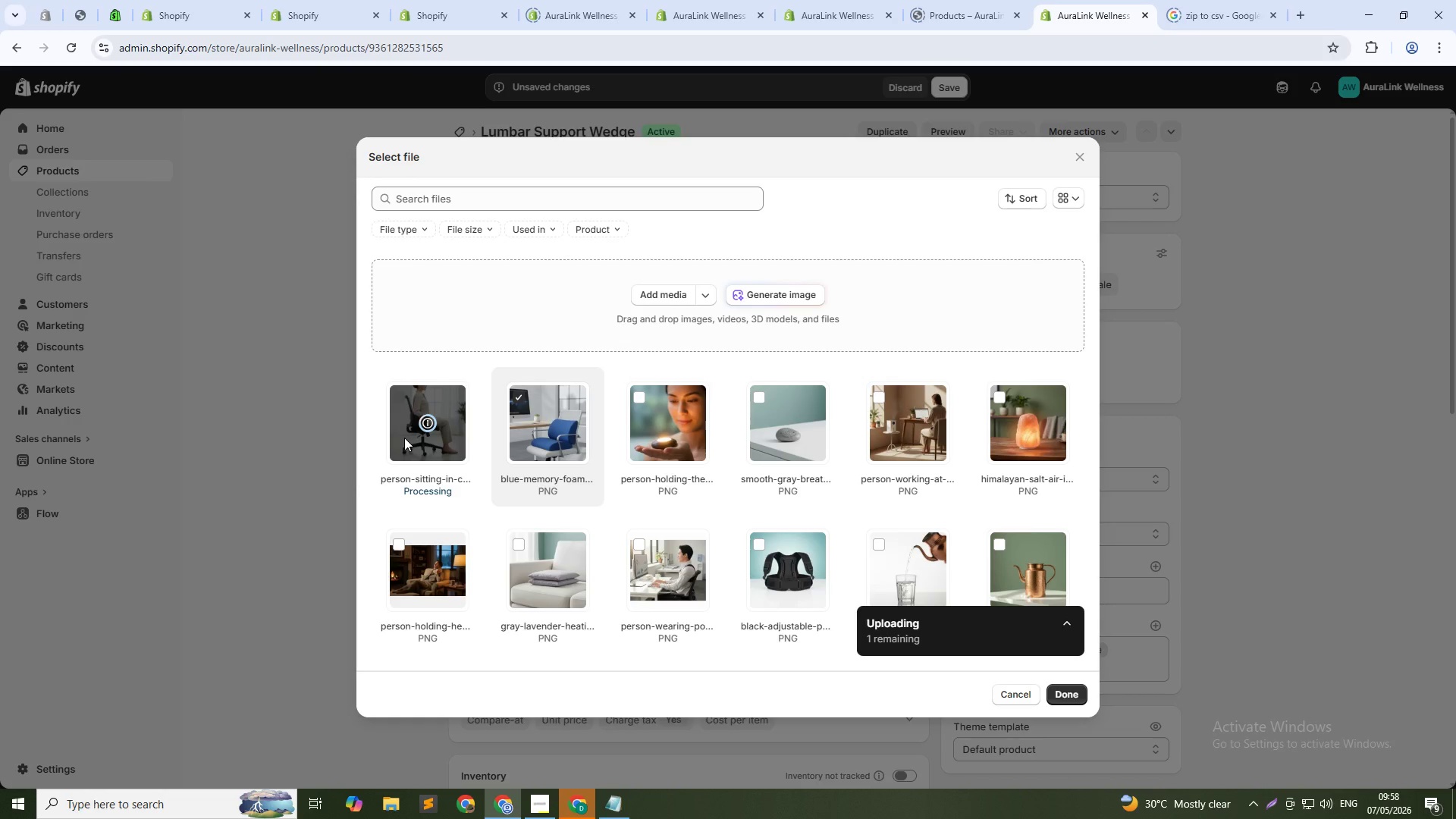 
wait(9.38)
 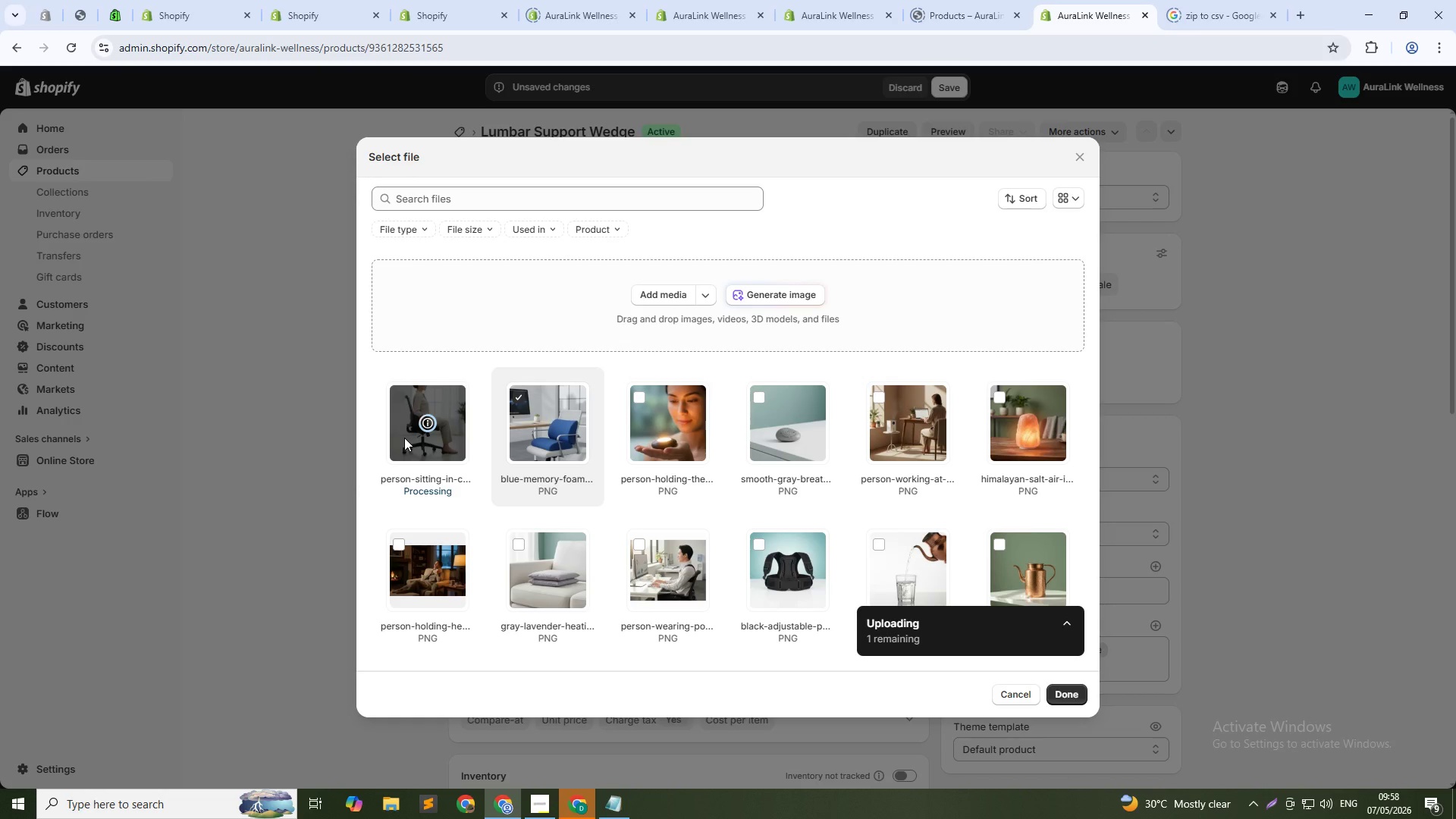 
left_click([513, 463])
 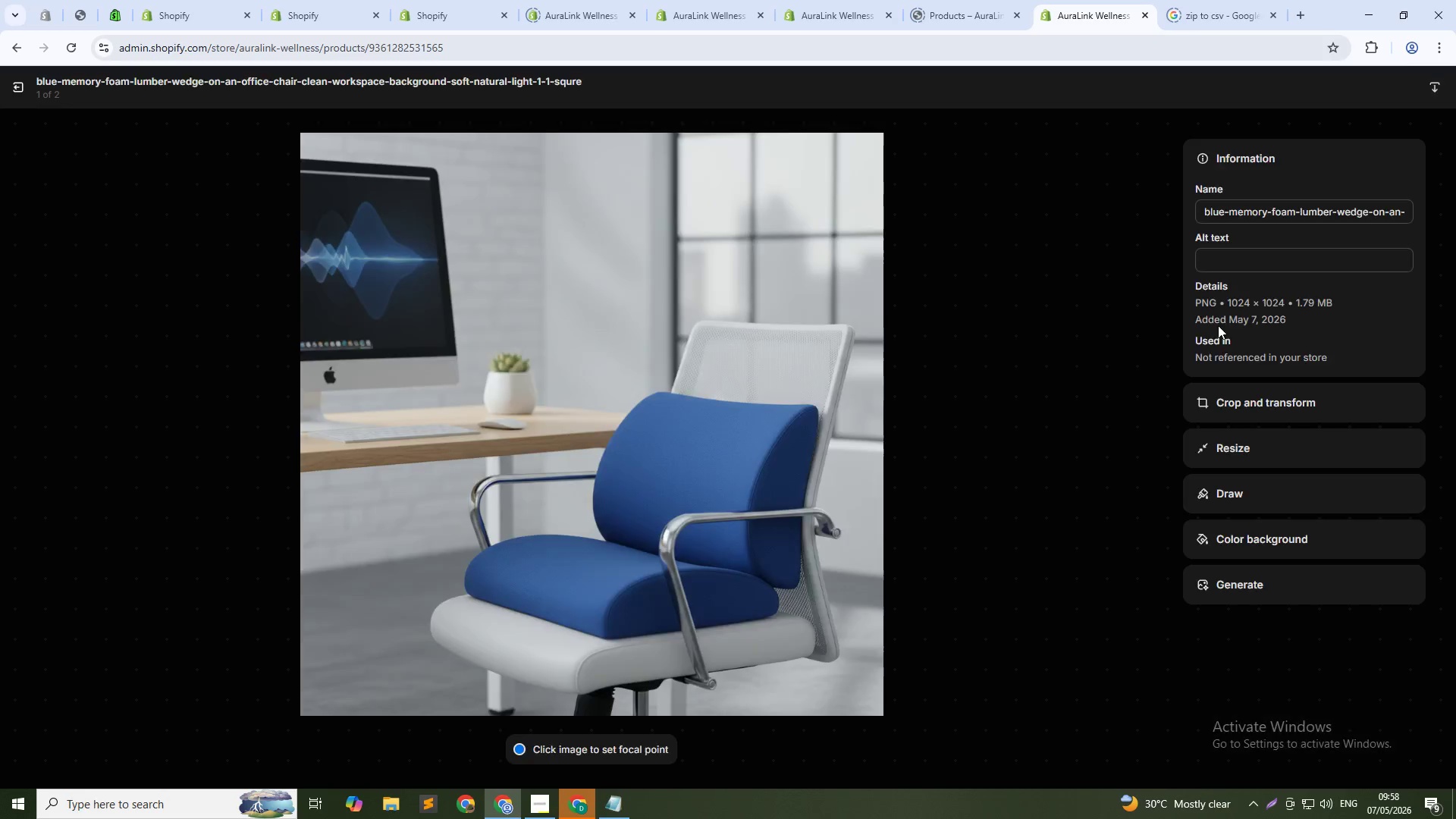 
left_click([1285, 267])
 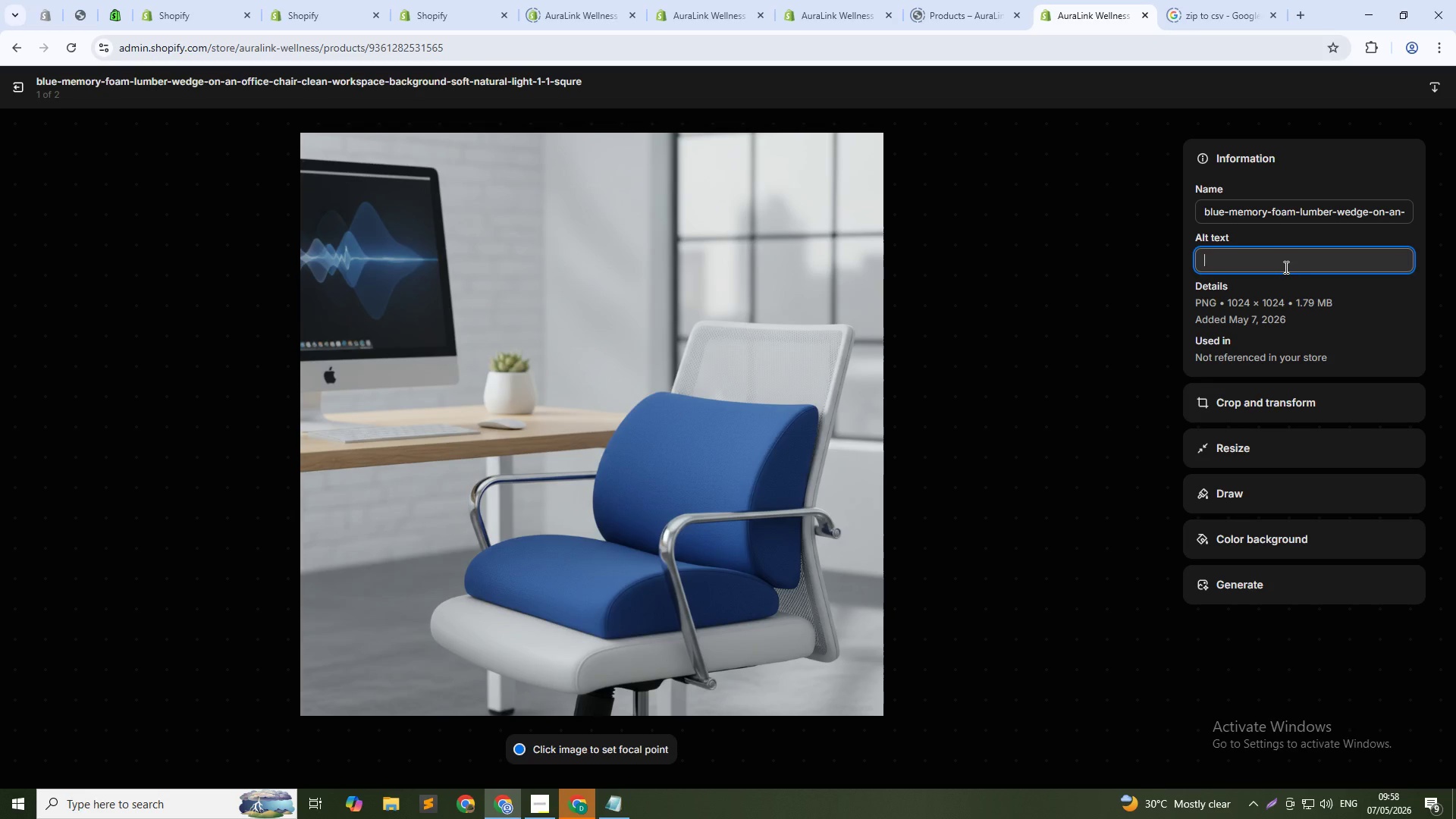 
type(Lumber support we)
key(Backspace)
type(dge )
key(Backspace)
key(Backspace)
key(Backspace)
key(Backspace)
type(edge for ergonomic seating - VIt)
key(Backspace)
key(Backspace)
type(ita)
 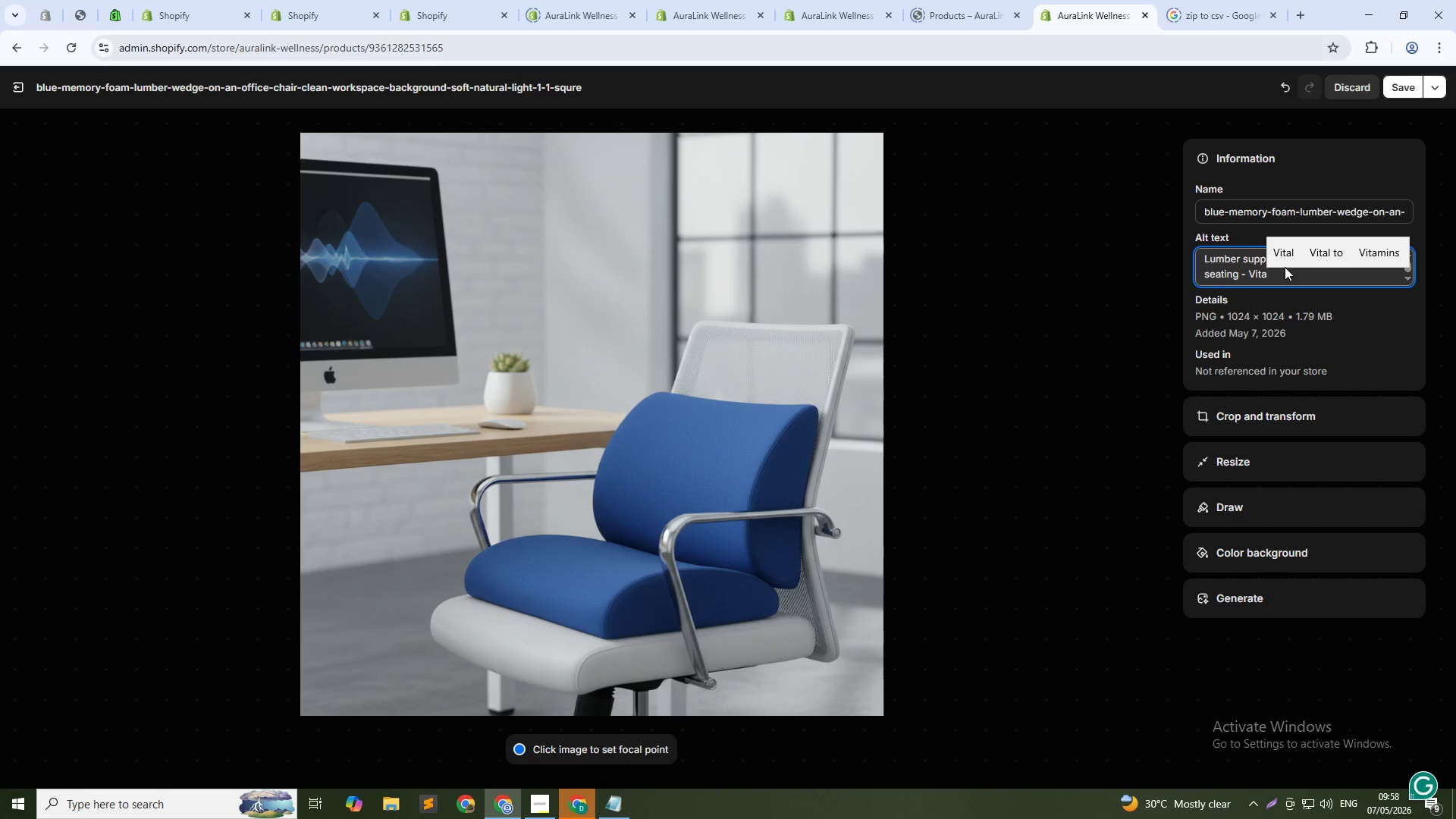 
type(lity Support back health tool)
 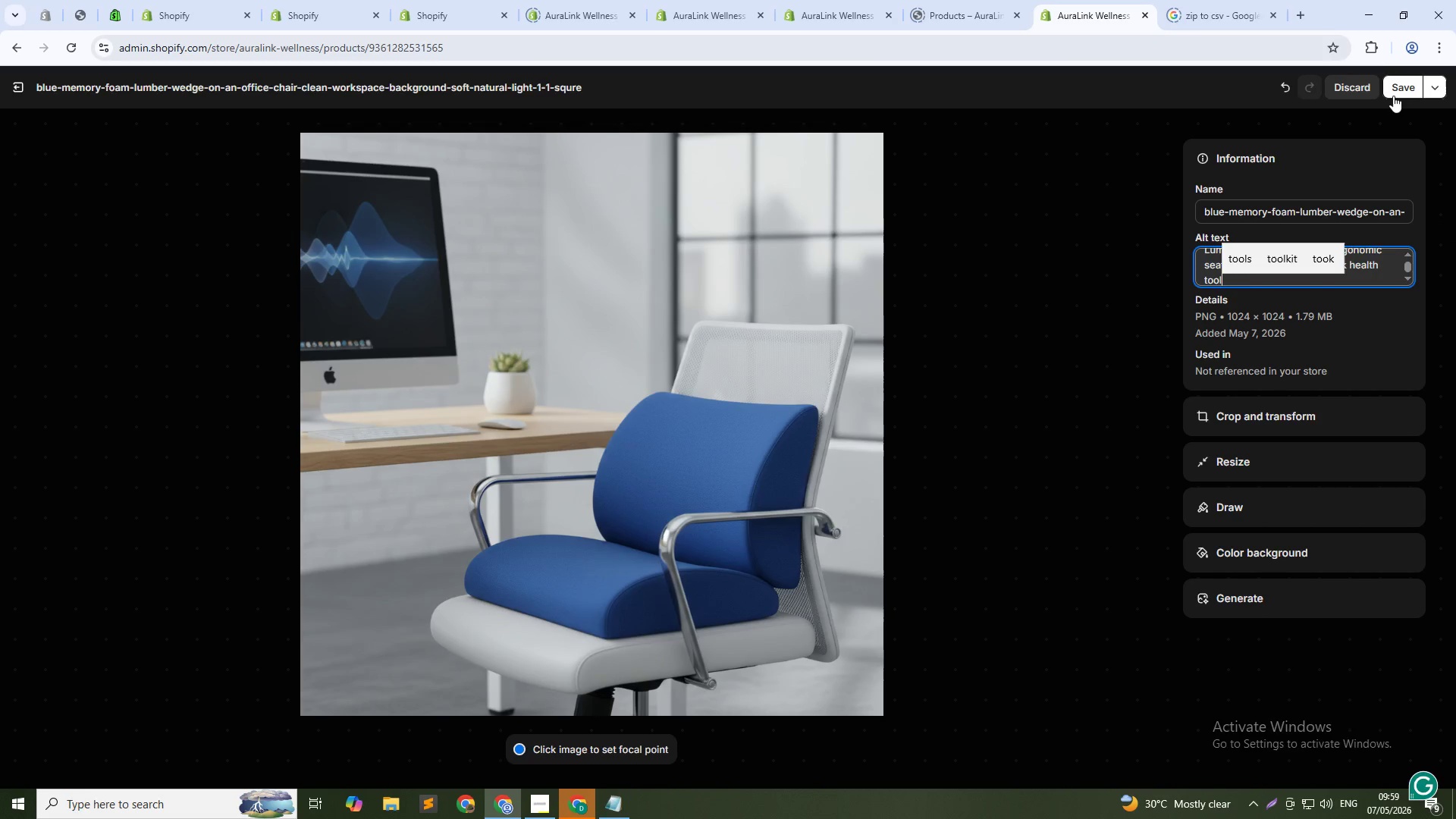 
left_click([1399, 90])
 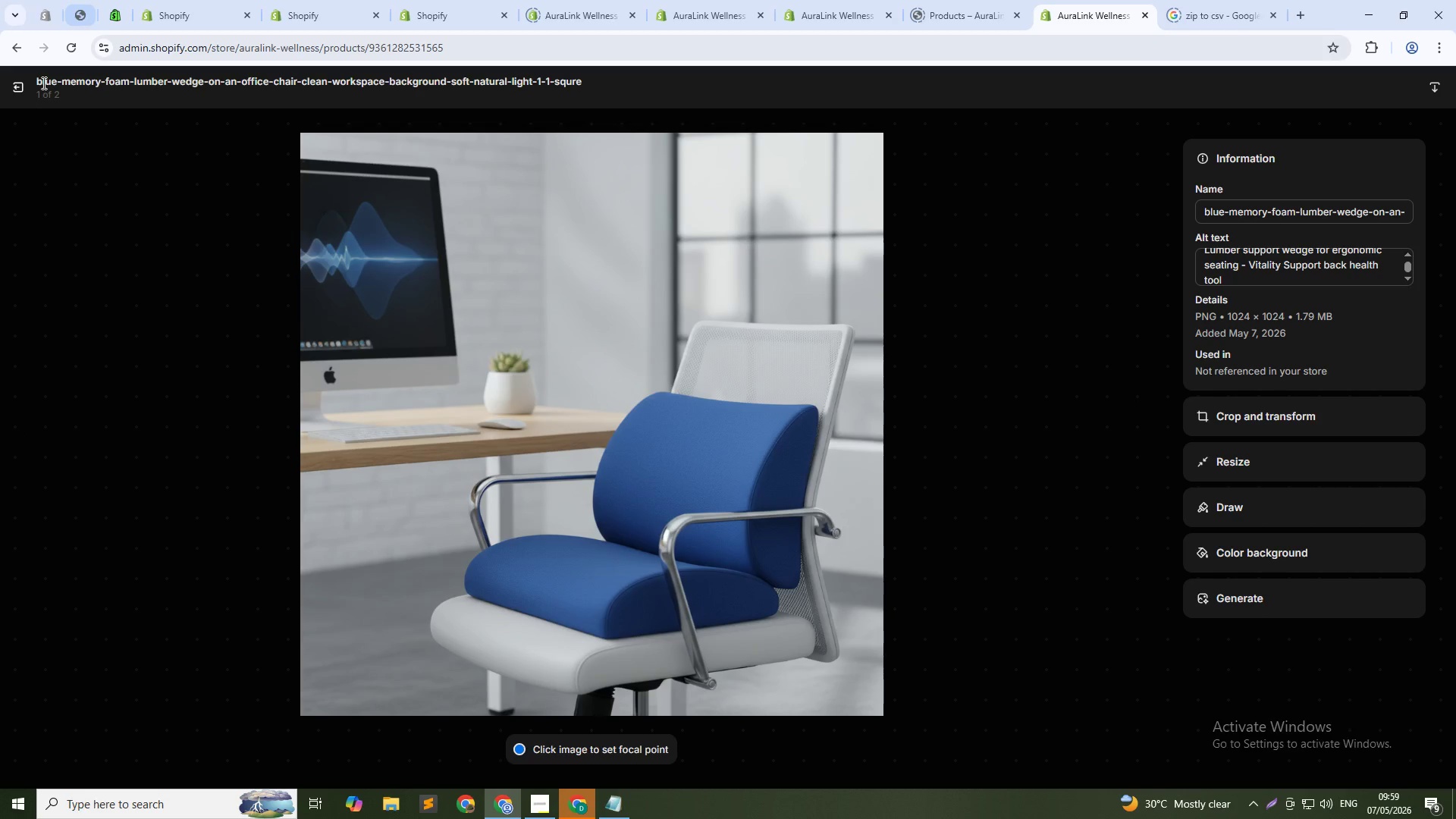 
left_click([12, 95])
 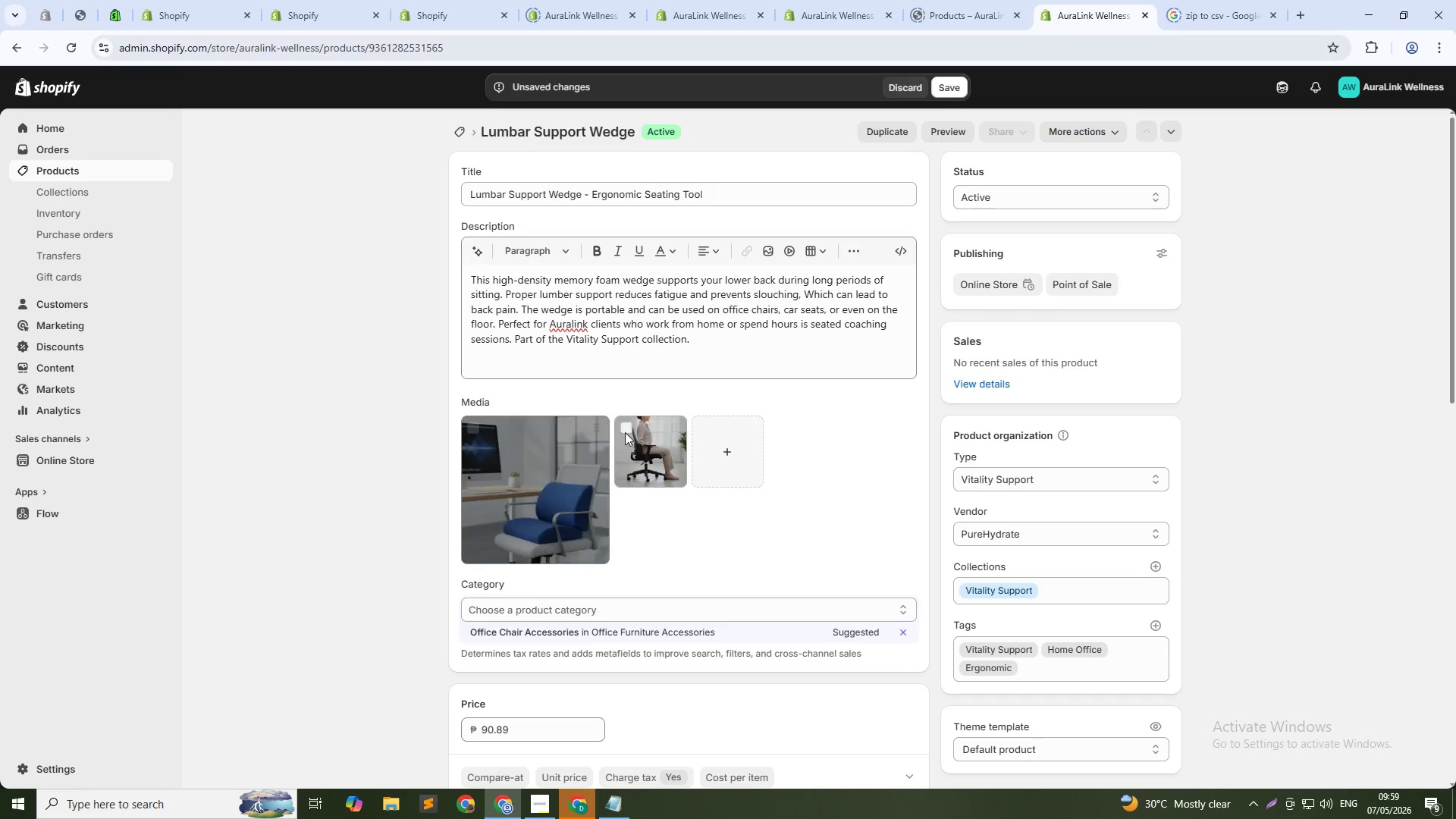 
left_click([645, 445])
 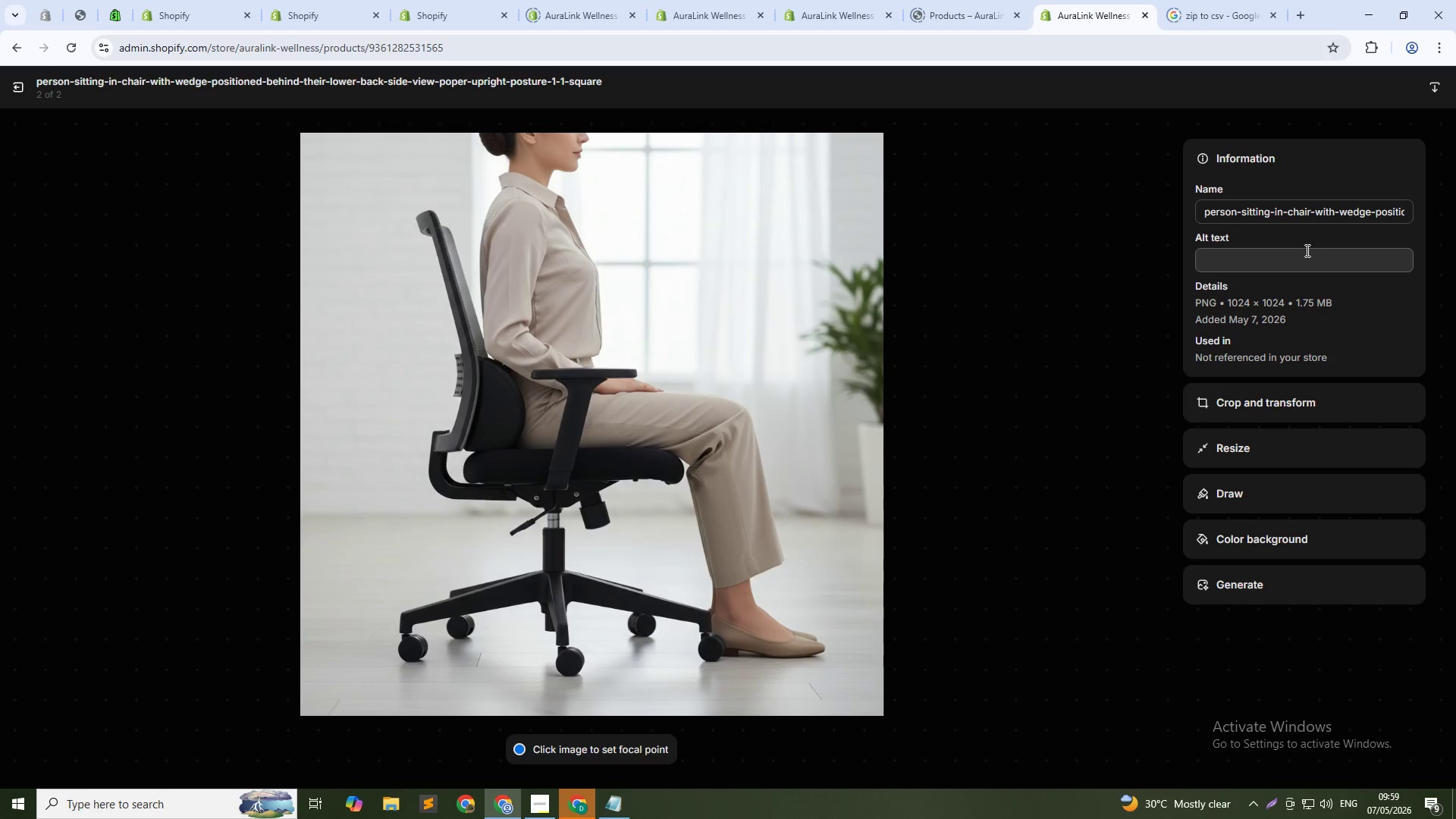 
left_click([1285, 262])
 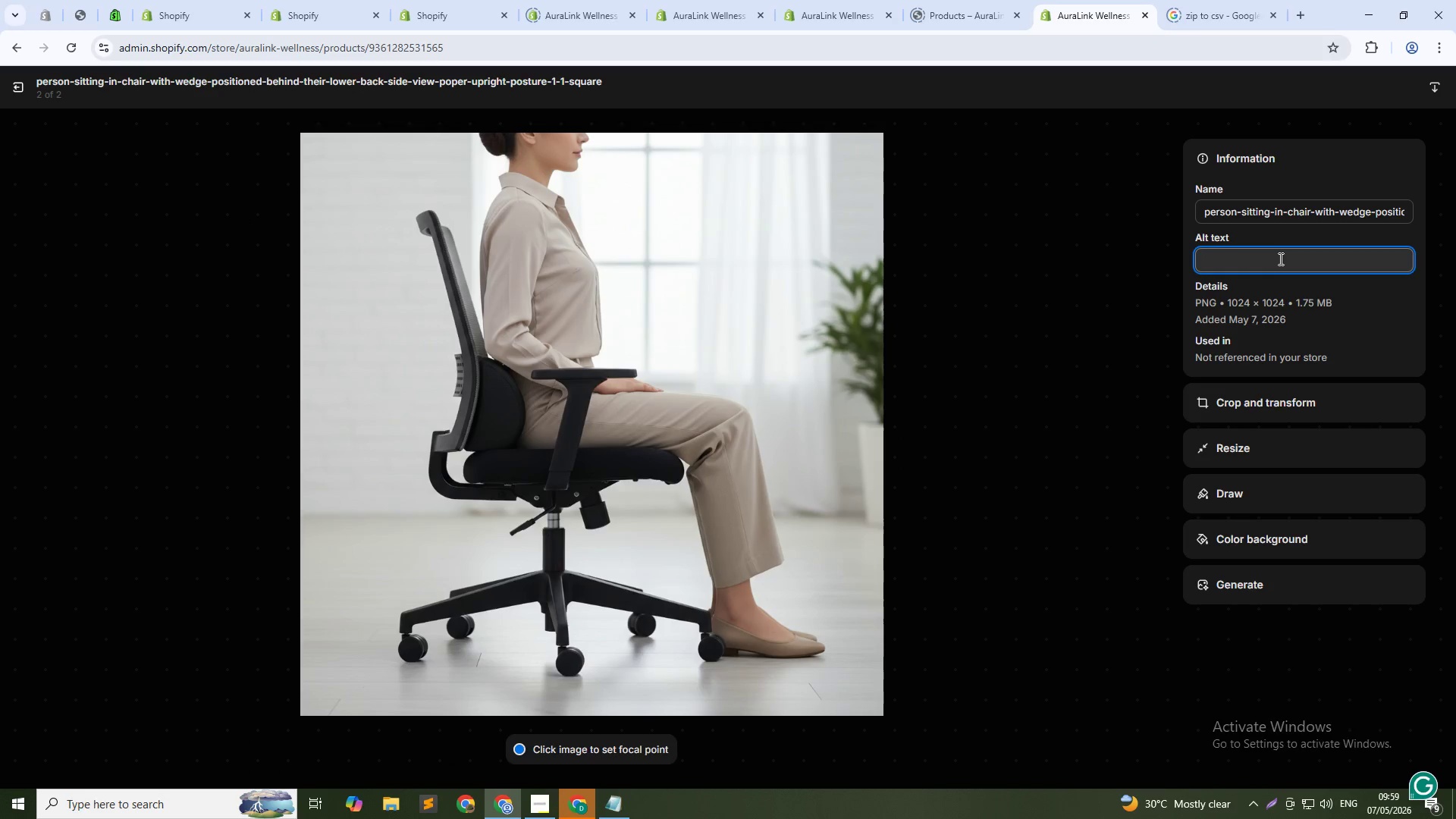 
type(Pati)
 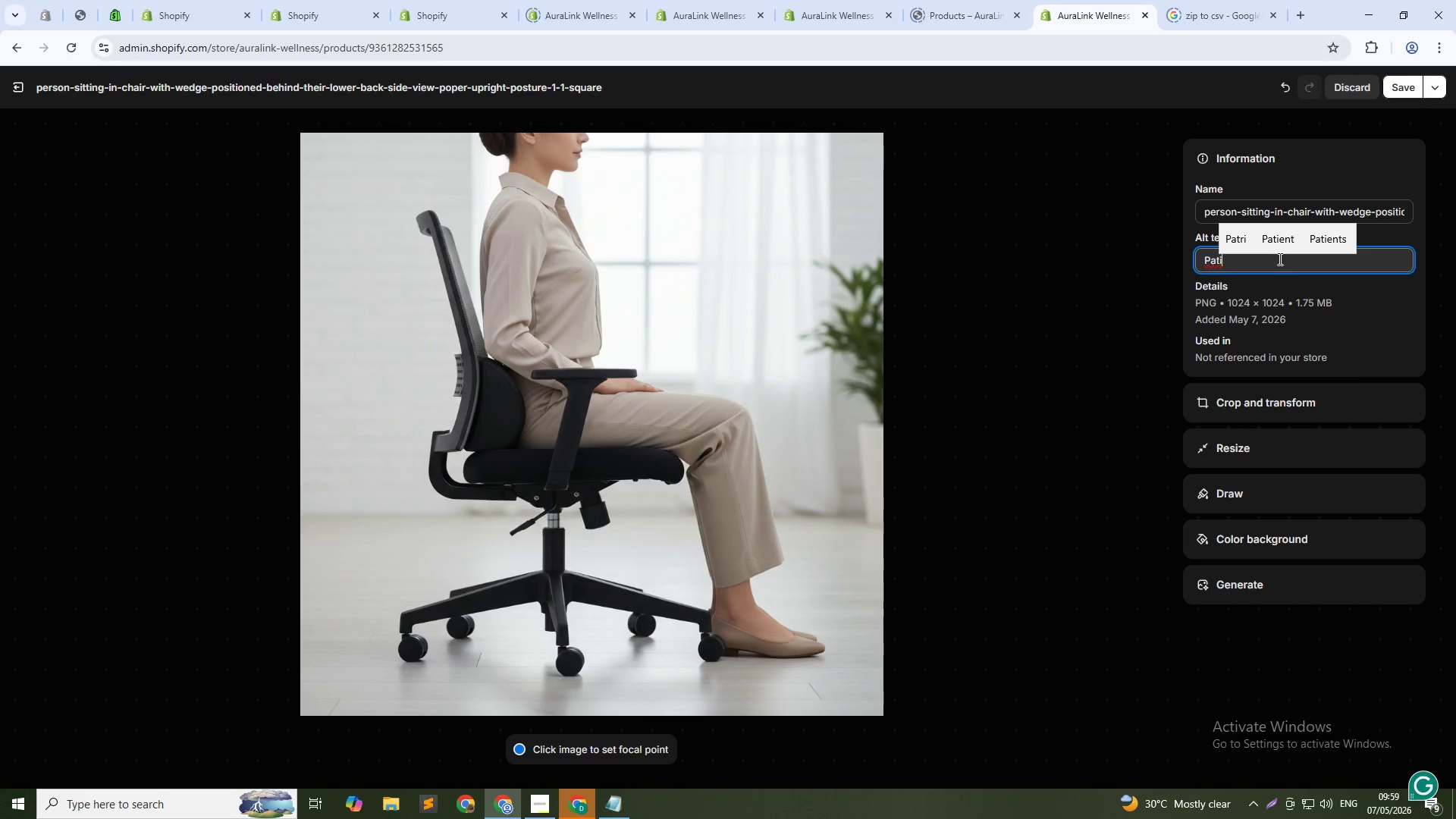 
type(ent using lumber wedge during desk work - resu)
key(Backspace)
key(Backspace)
type(ducing back fatigue for better focus)
 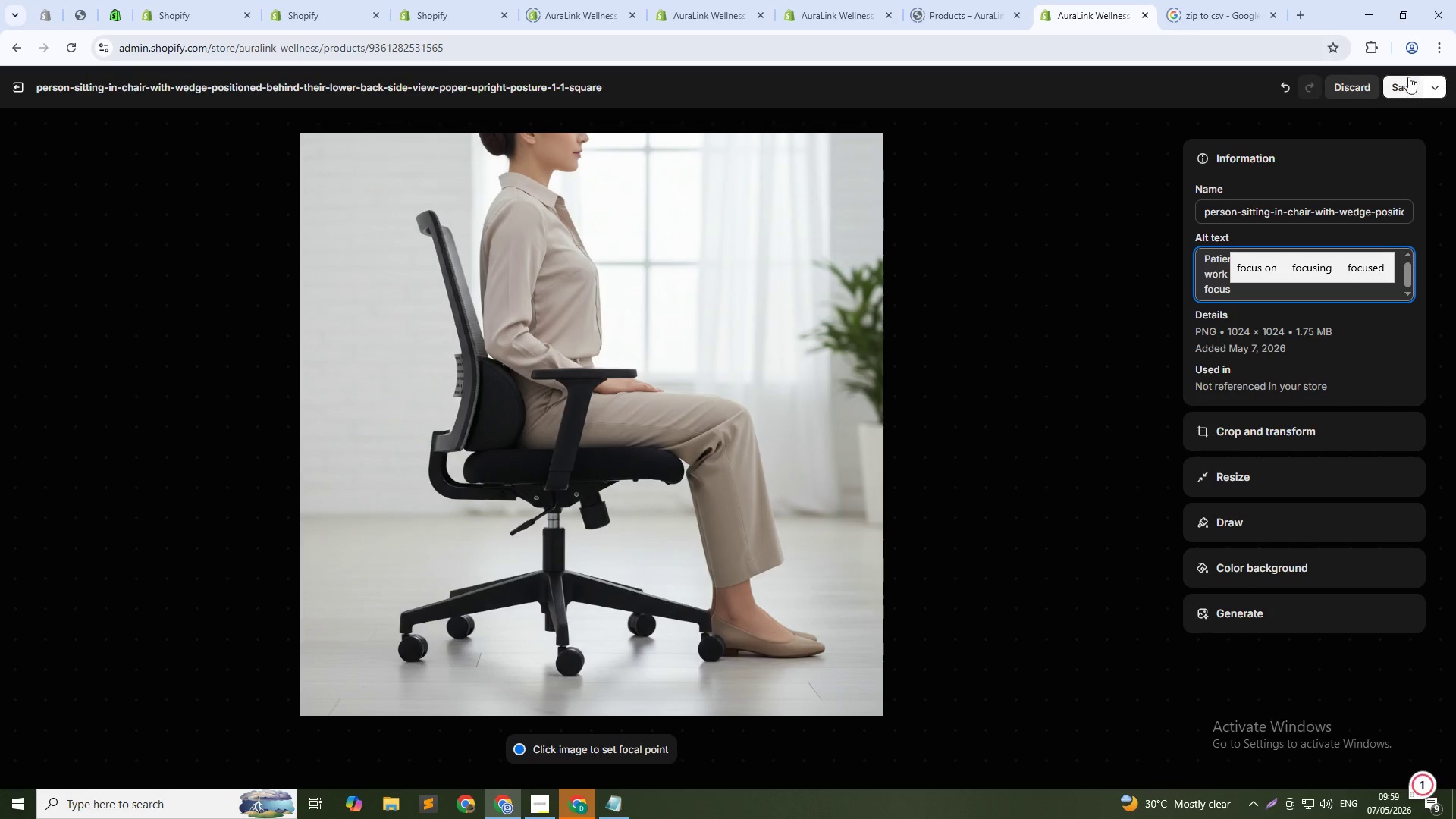 
left_click([1411, 77])
 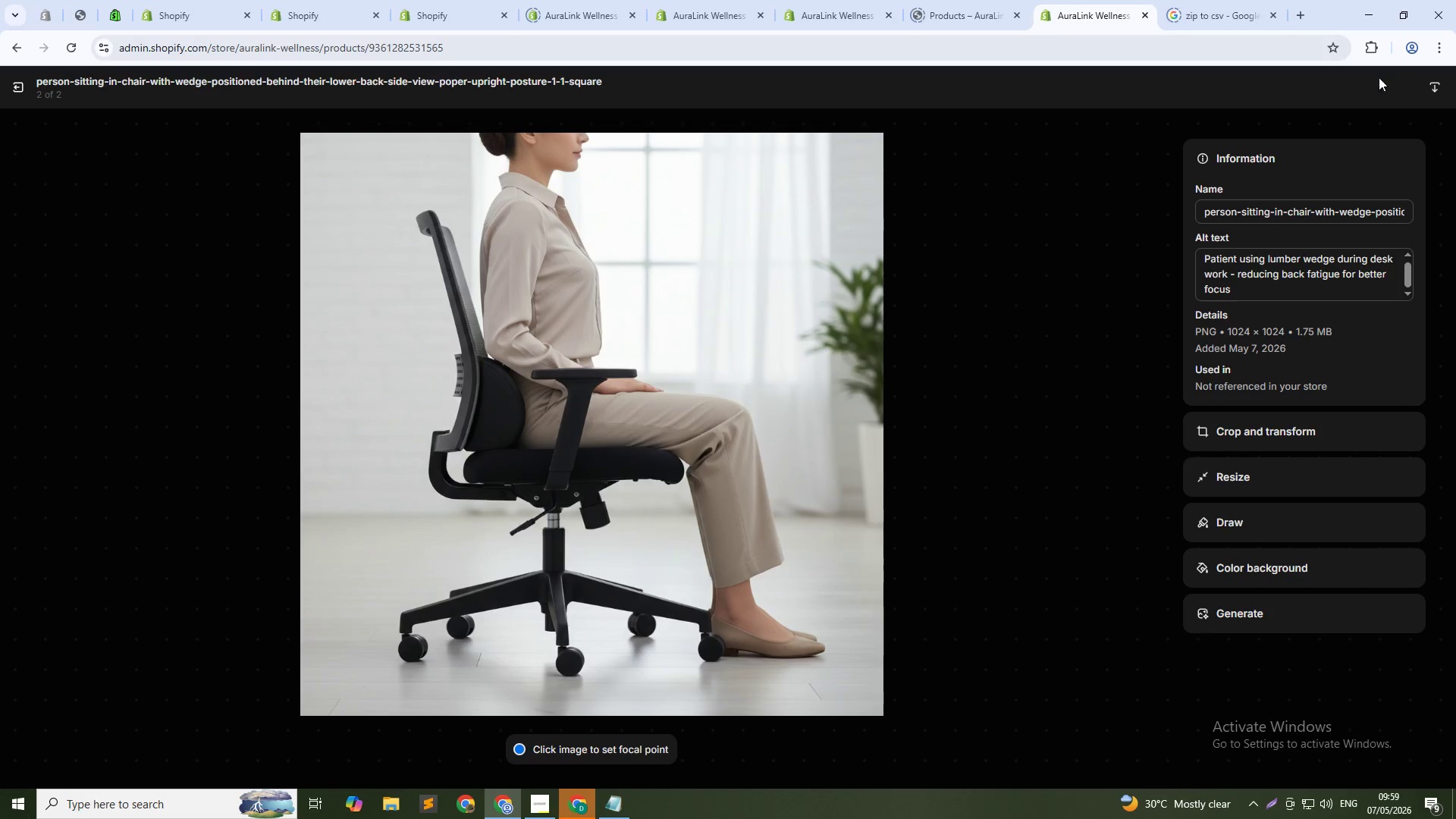 
left_click([21, 86])
 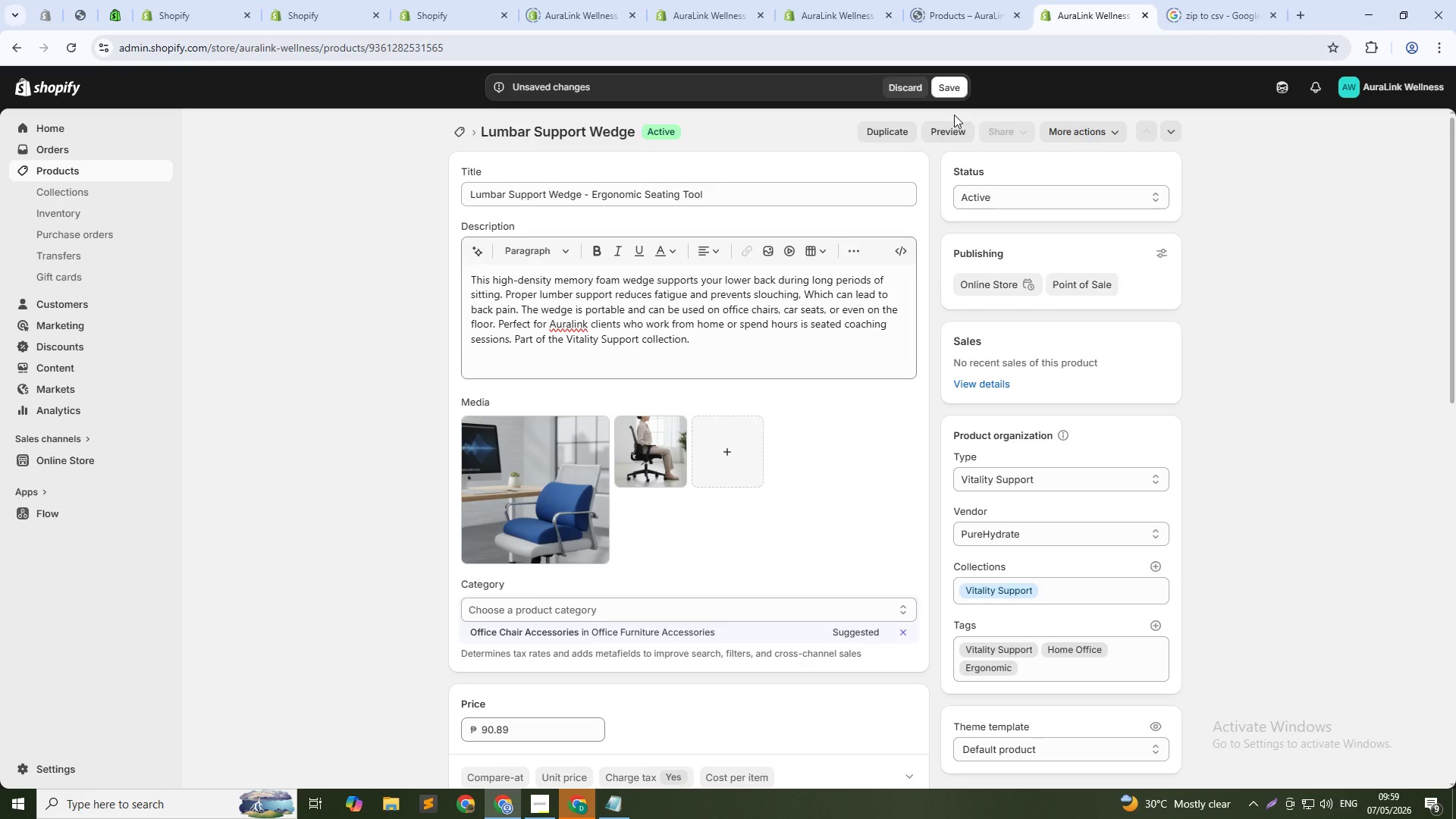 
left_click([948, 90])
 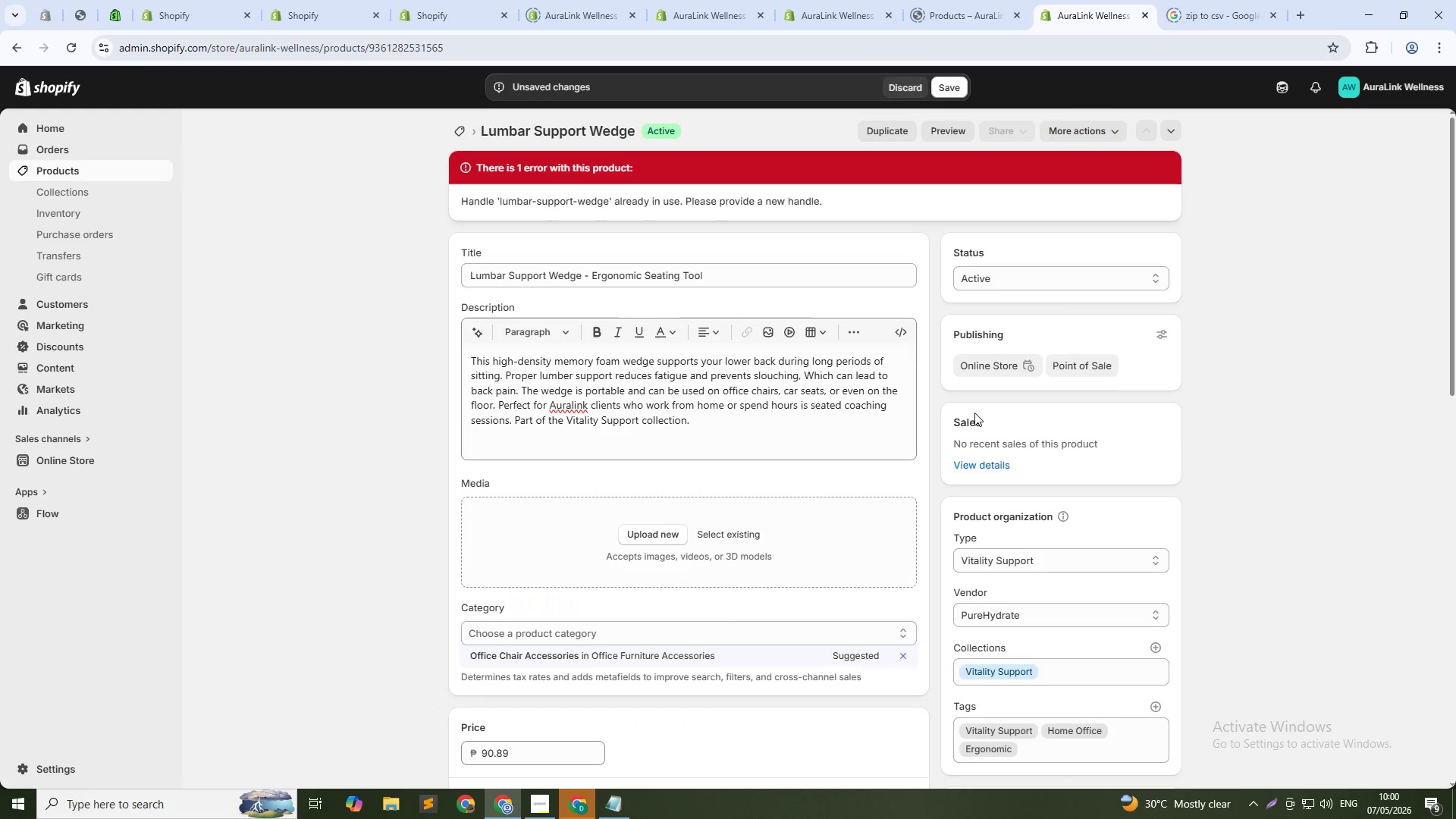 
scroll: coordinate [861, 398], scroll_direction: down, amount: 22.0
 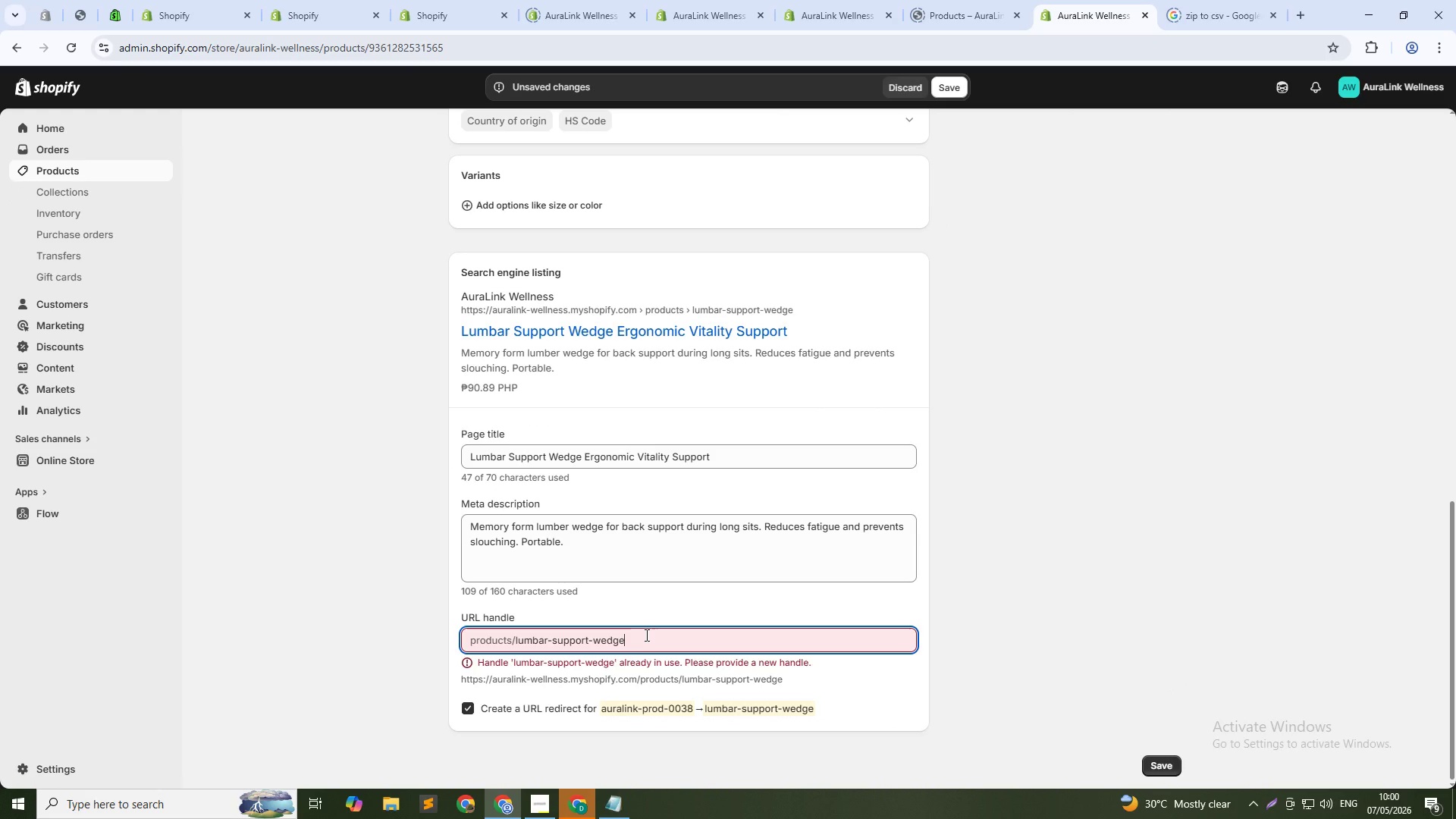 
left_click([651, 645])
 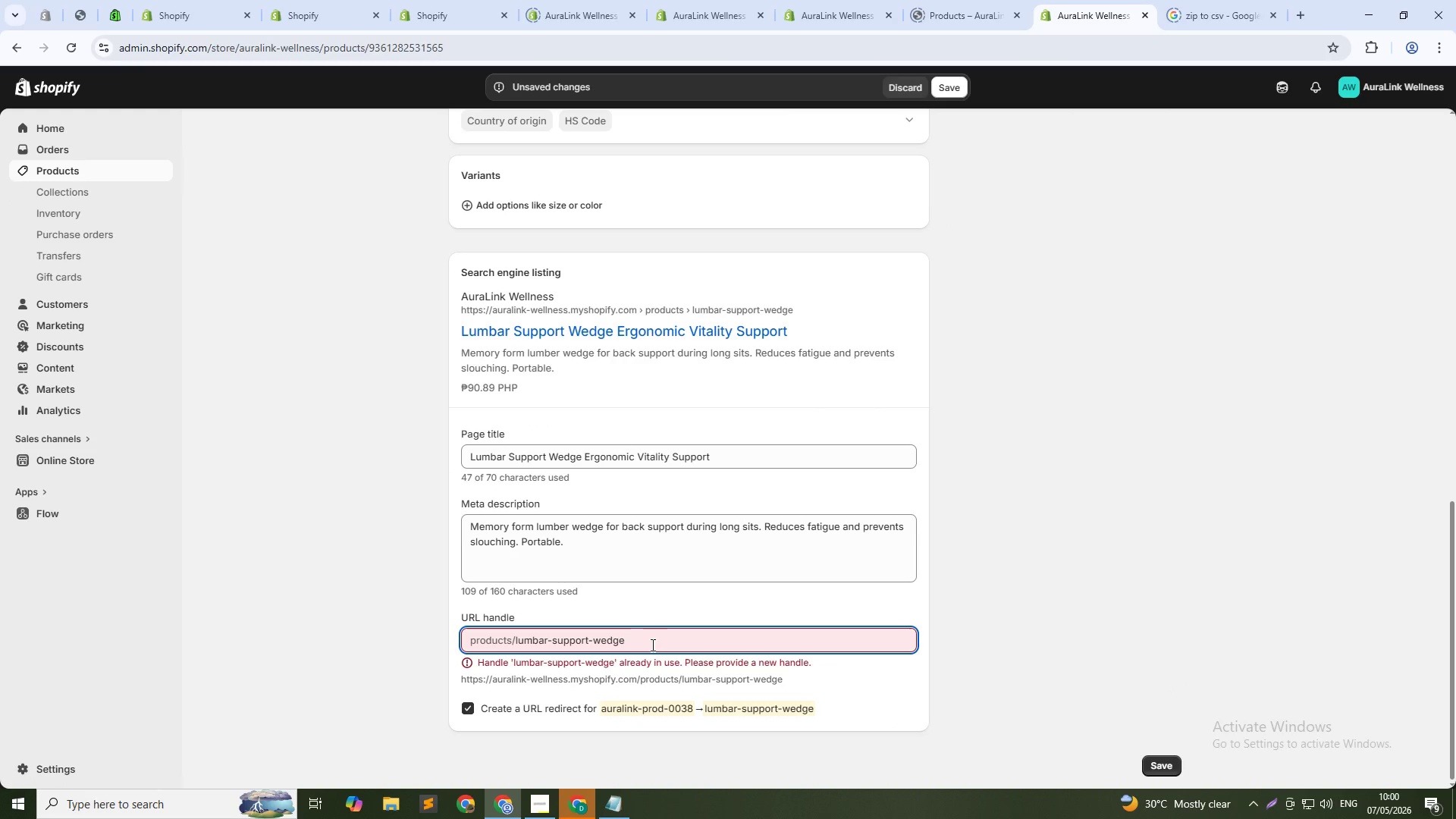 
type(- E)
key(Backspace)
key(Backspace)
type(eg)
key(Backspace)
type(rgo)
 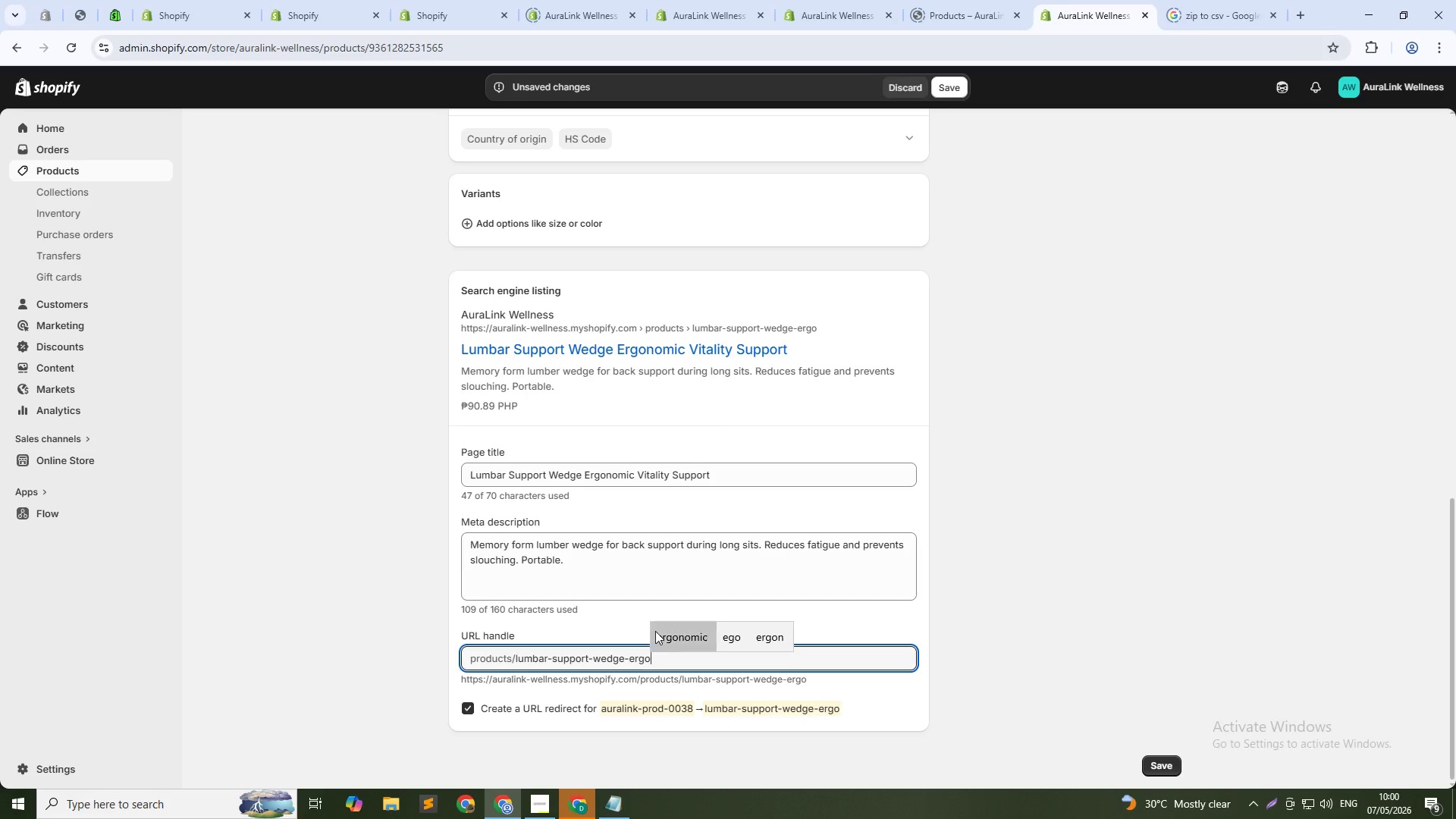 
left_click([657, 630])
 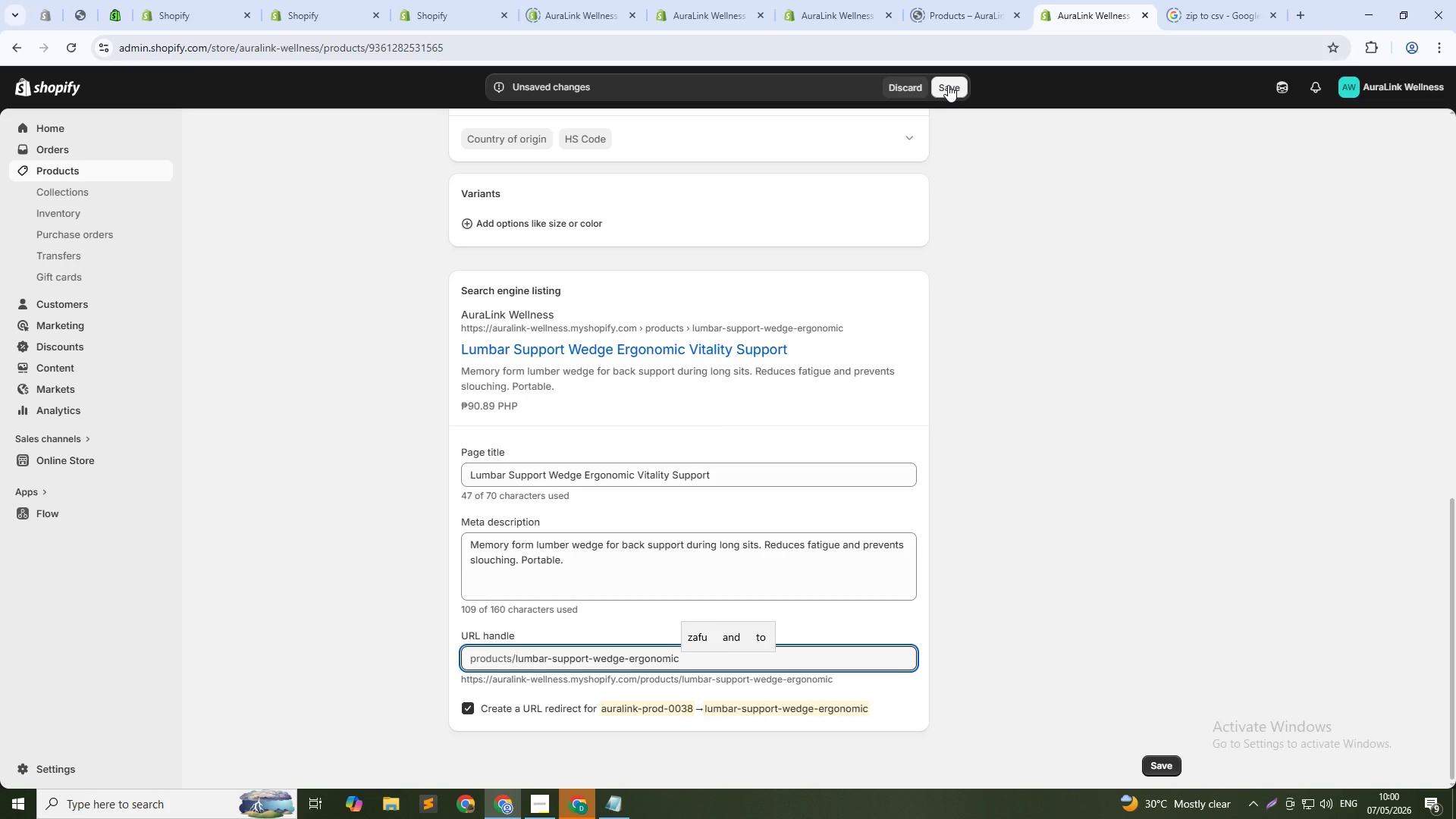 
left_click([947, 87])
 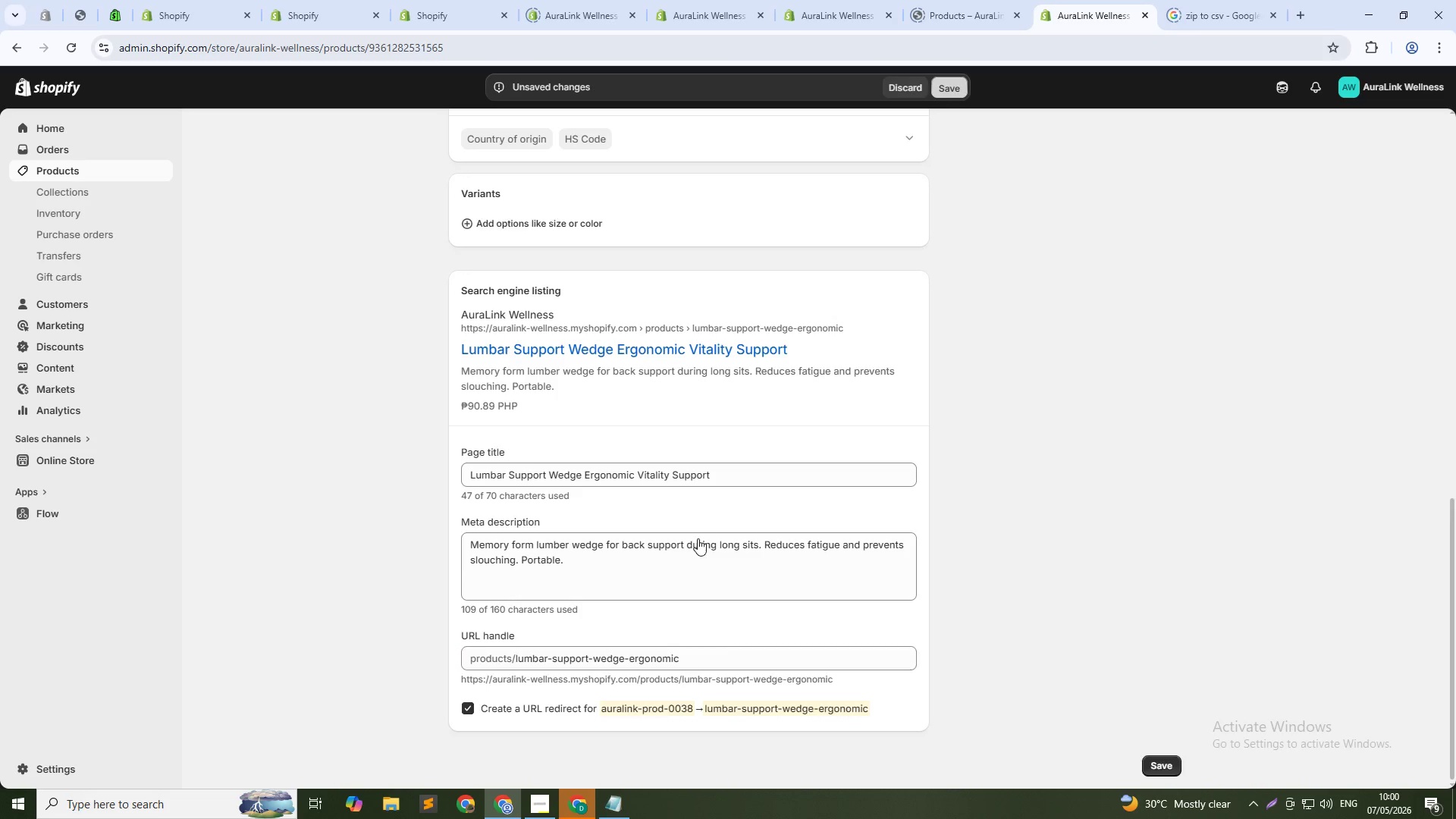 
scroll: coordinate [698, 538], scroll_direction: up, amount: 17.0
 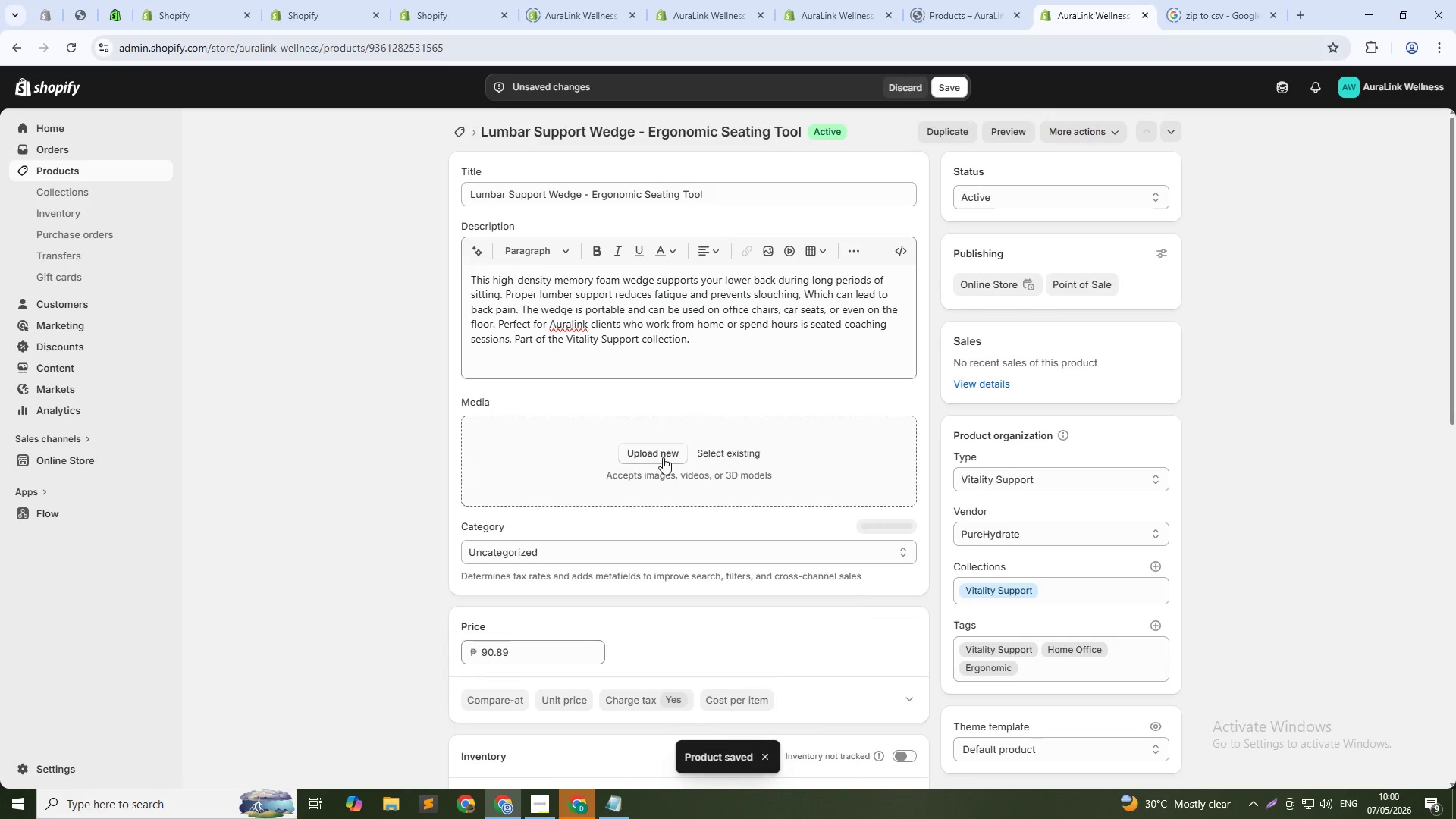 
left_click([714, 454])
 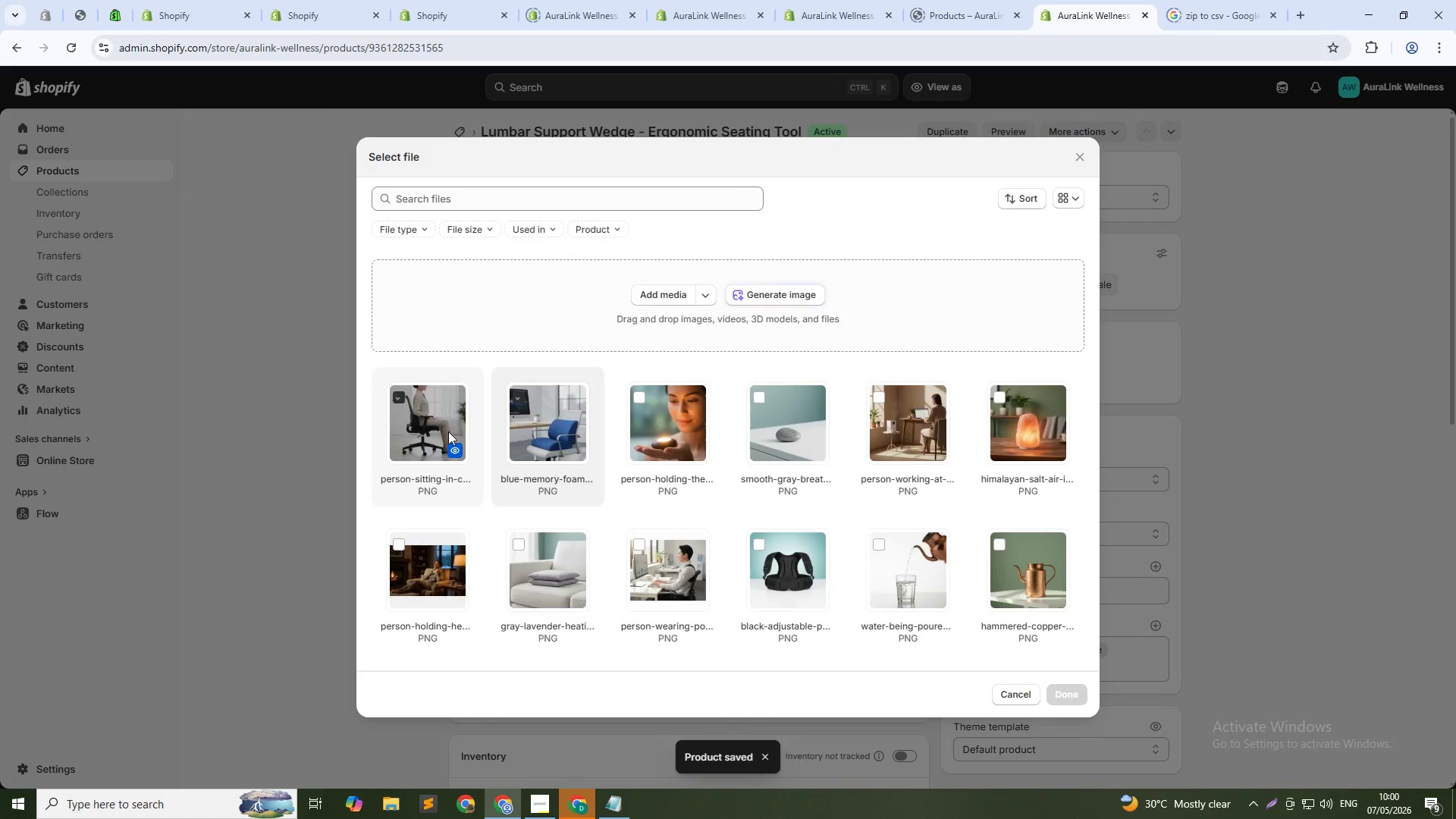 
left_click([563, 428])
 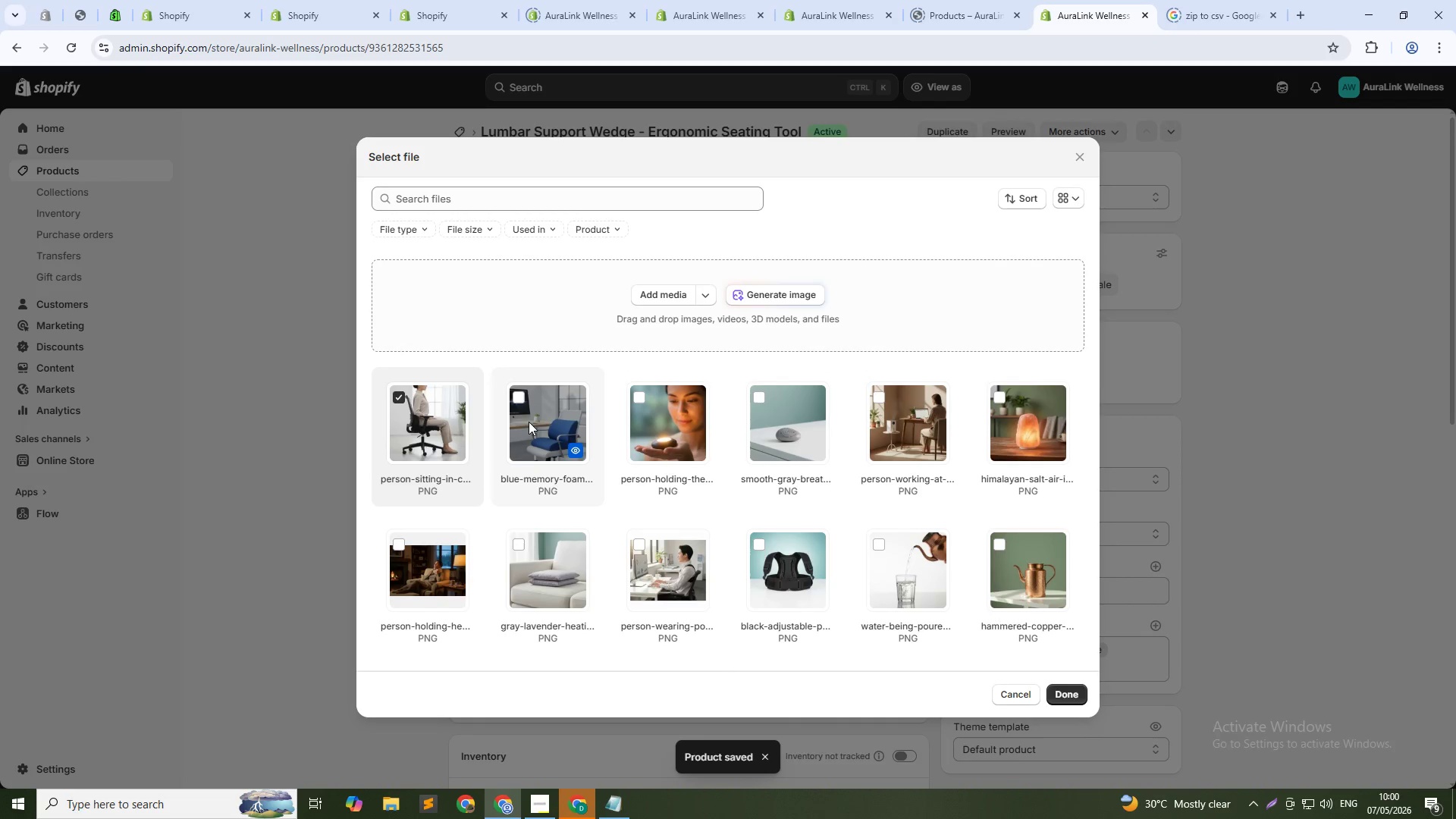 
left_click([536, 420])
 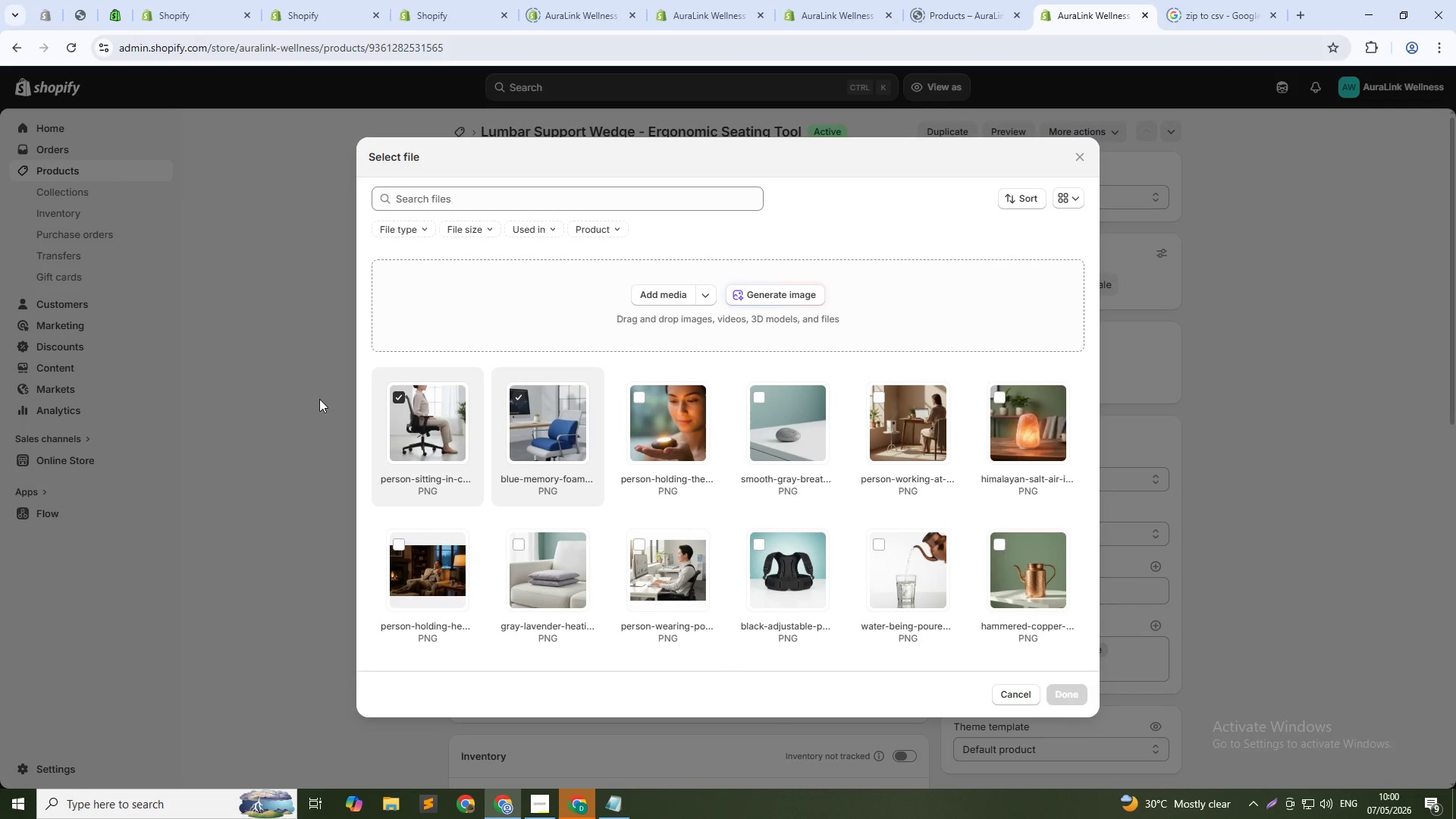 
left_click([457, 423])
 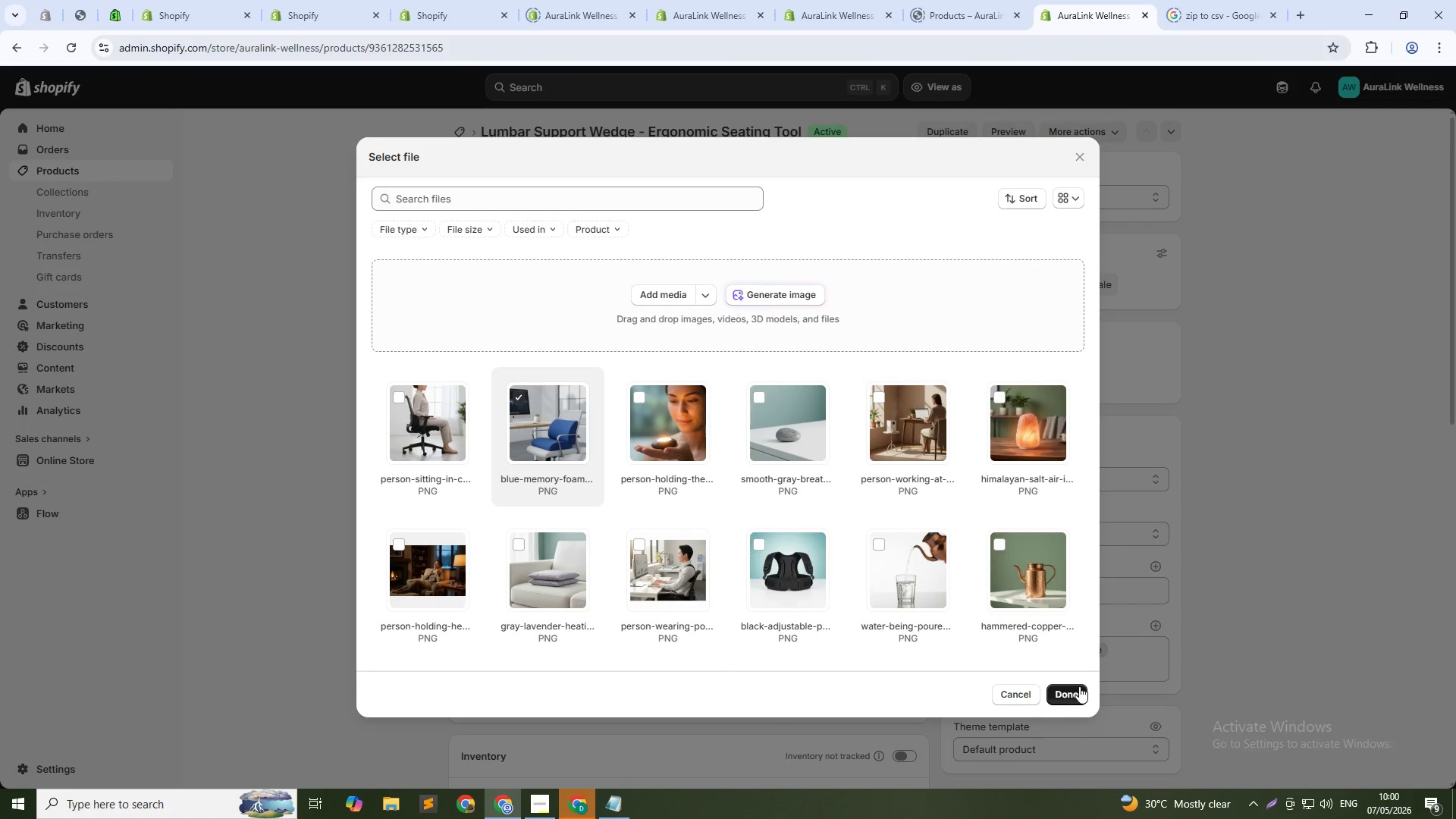 
left_click([1078, 689])
 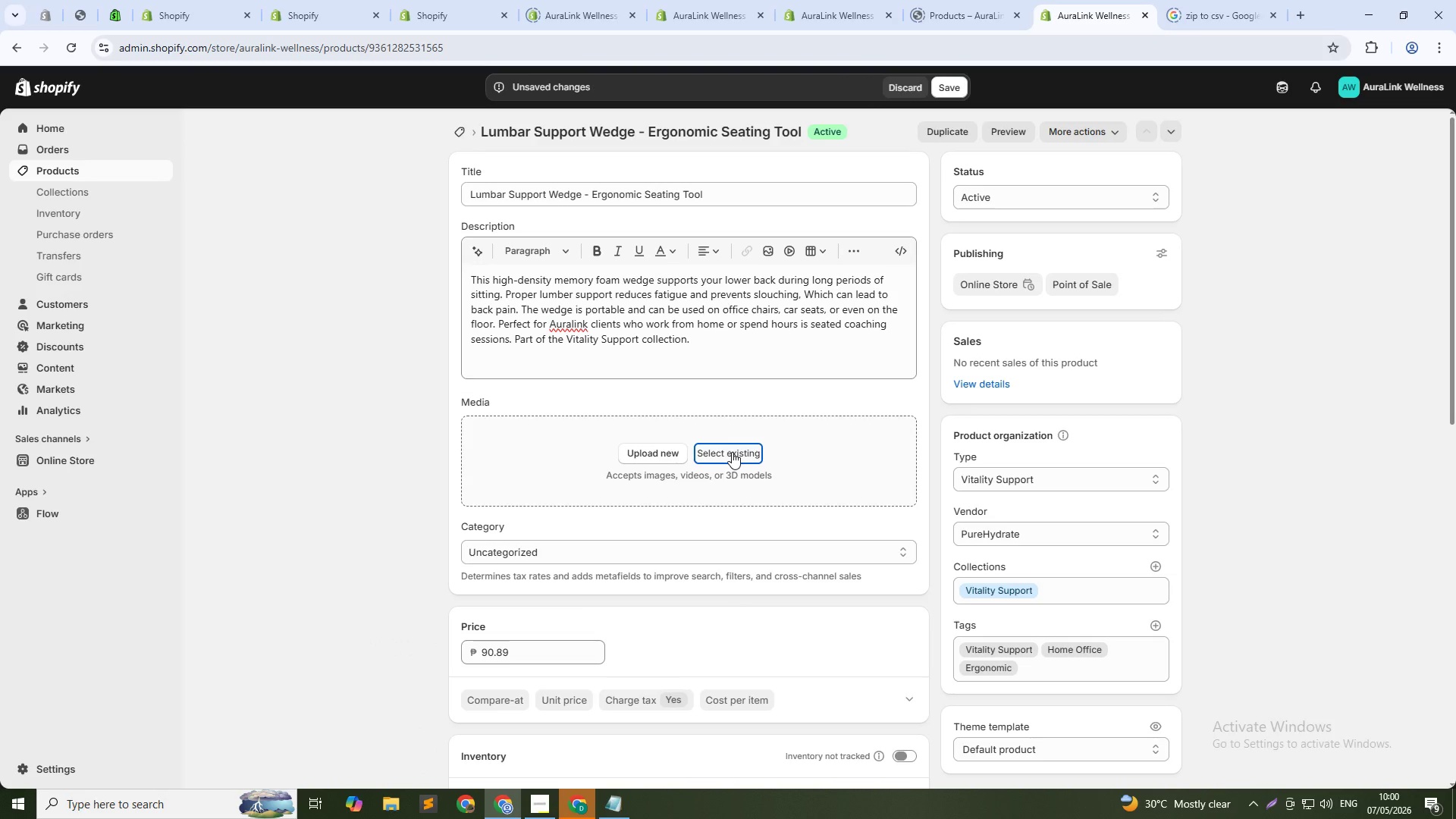 
wait(8.47)
 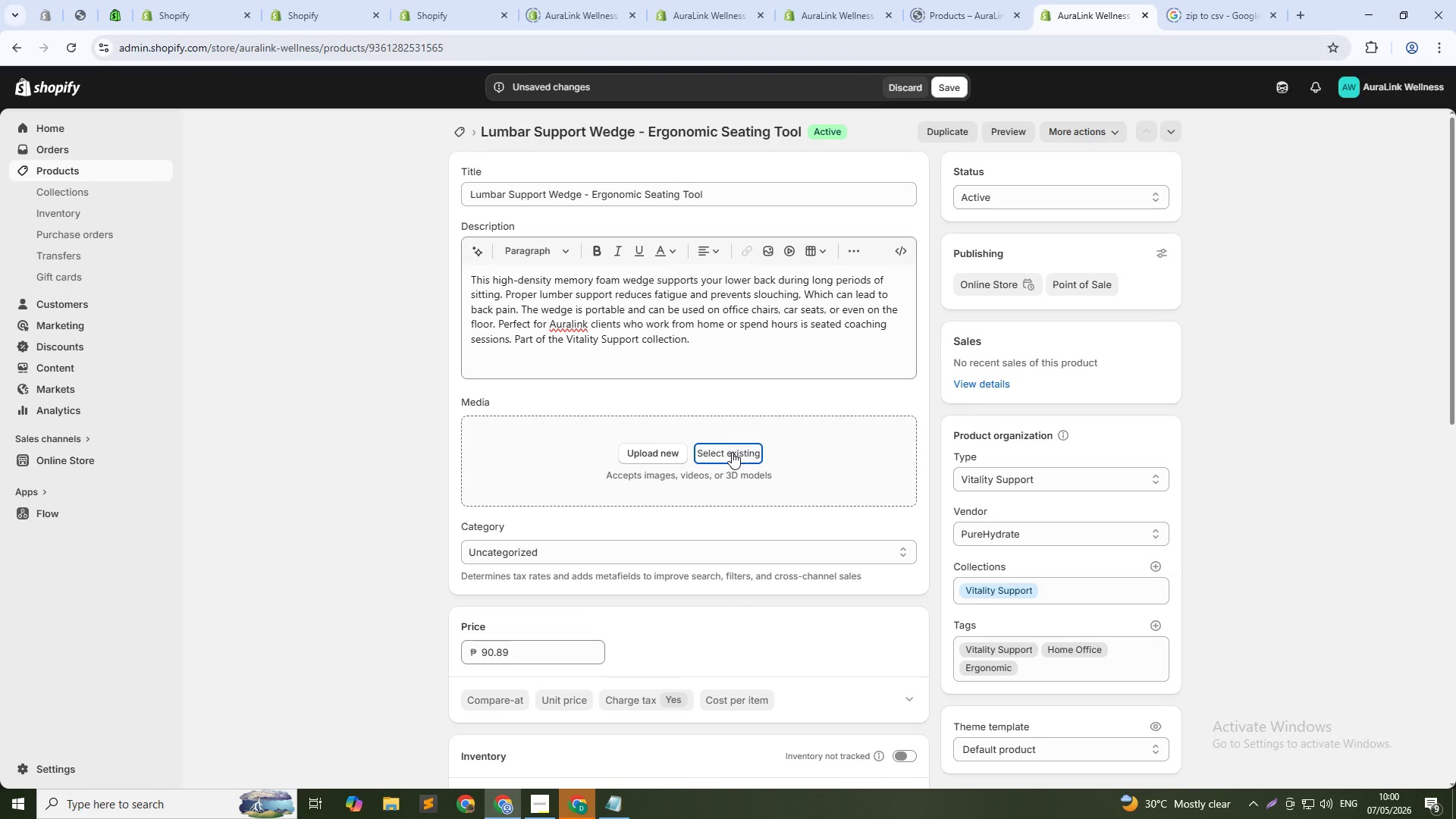 
scroll: coordinate [734, 450], scroll_direction: none, amount: 0.0
 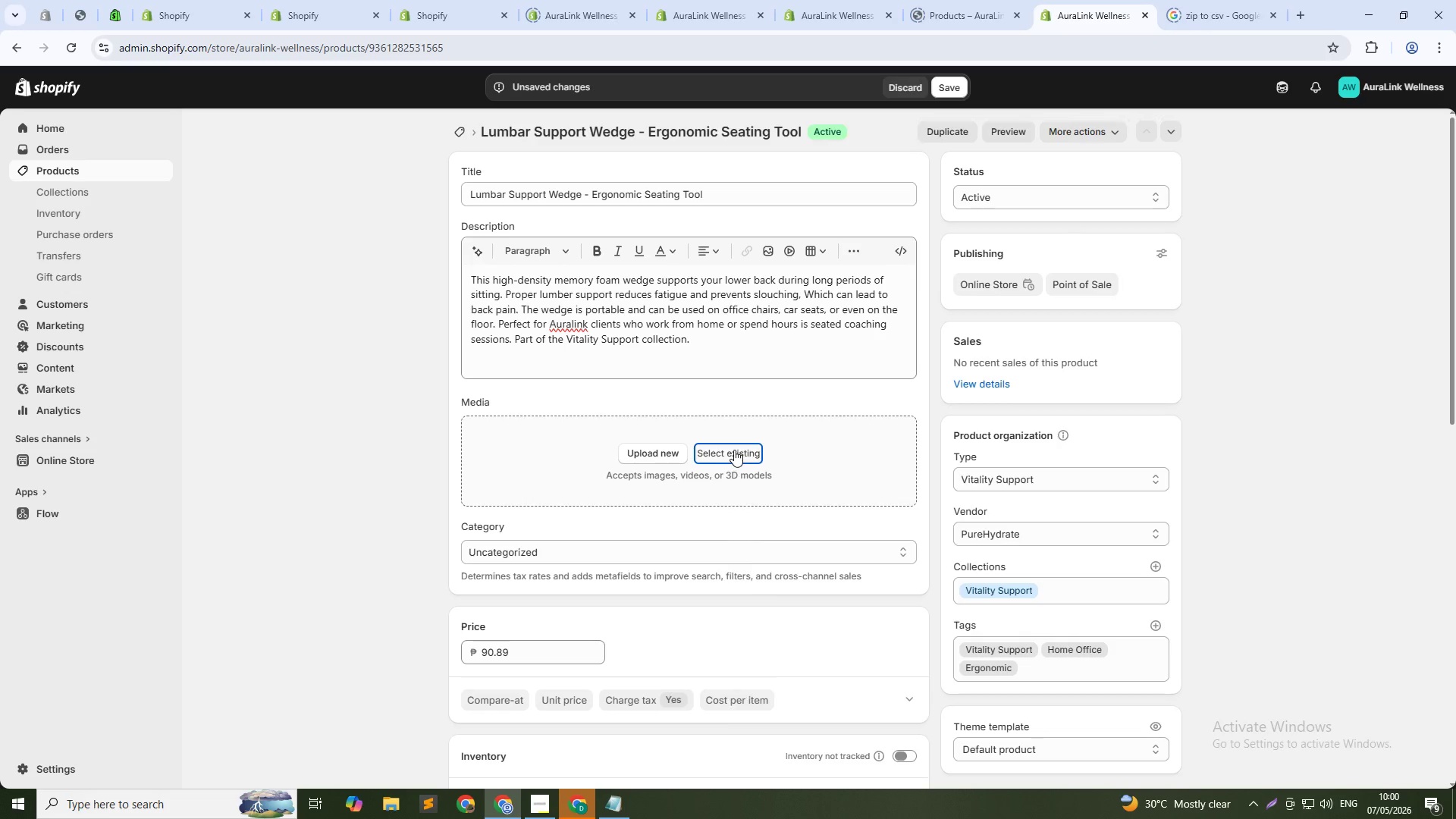 
left_click([734, 450])
 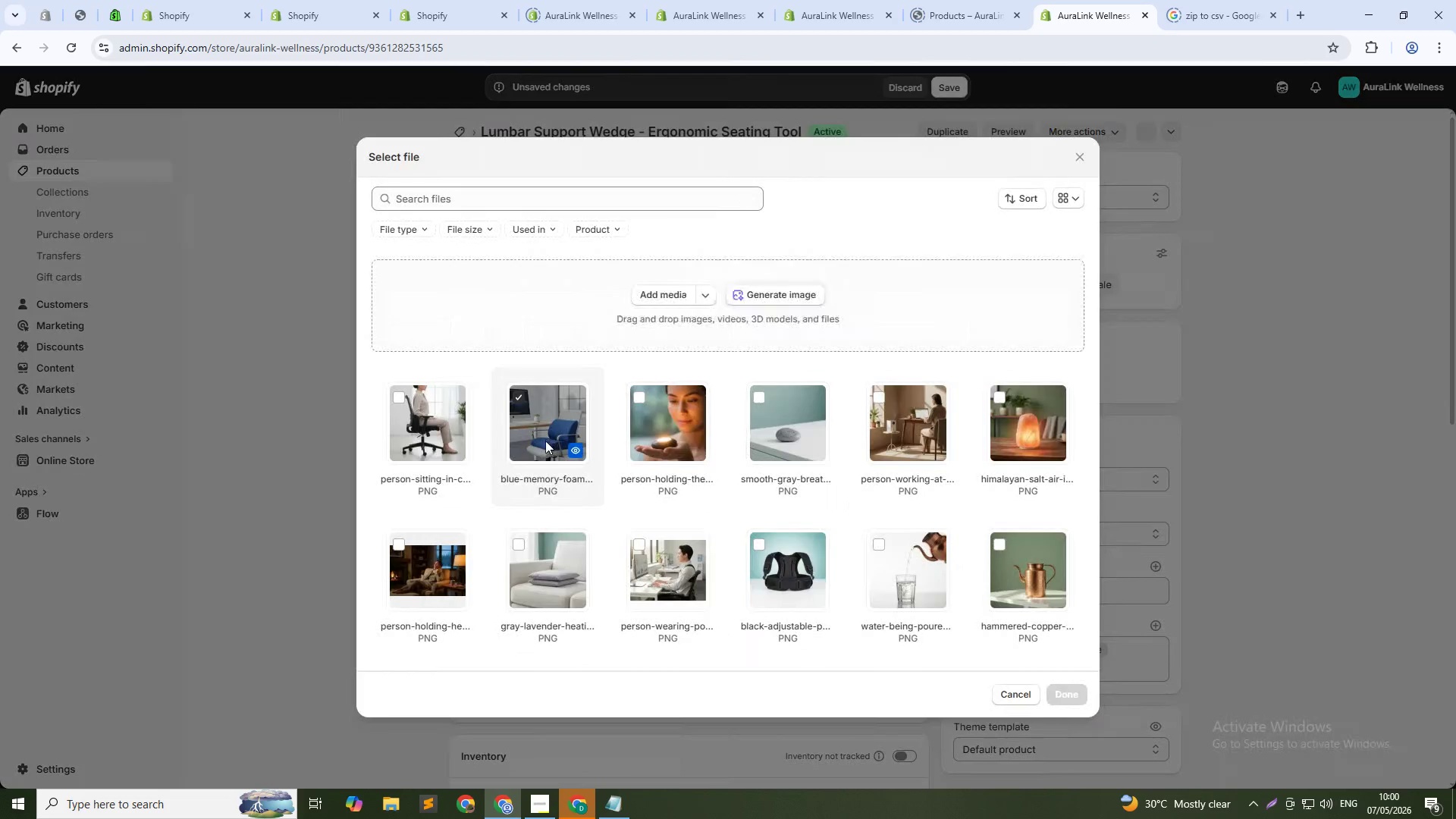 
left_click([545, 441])
 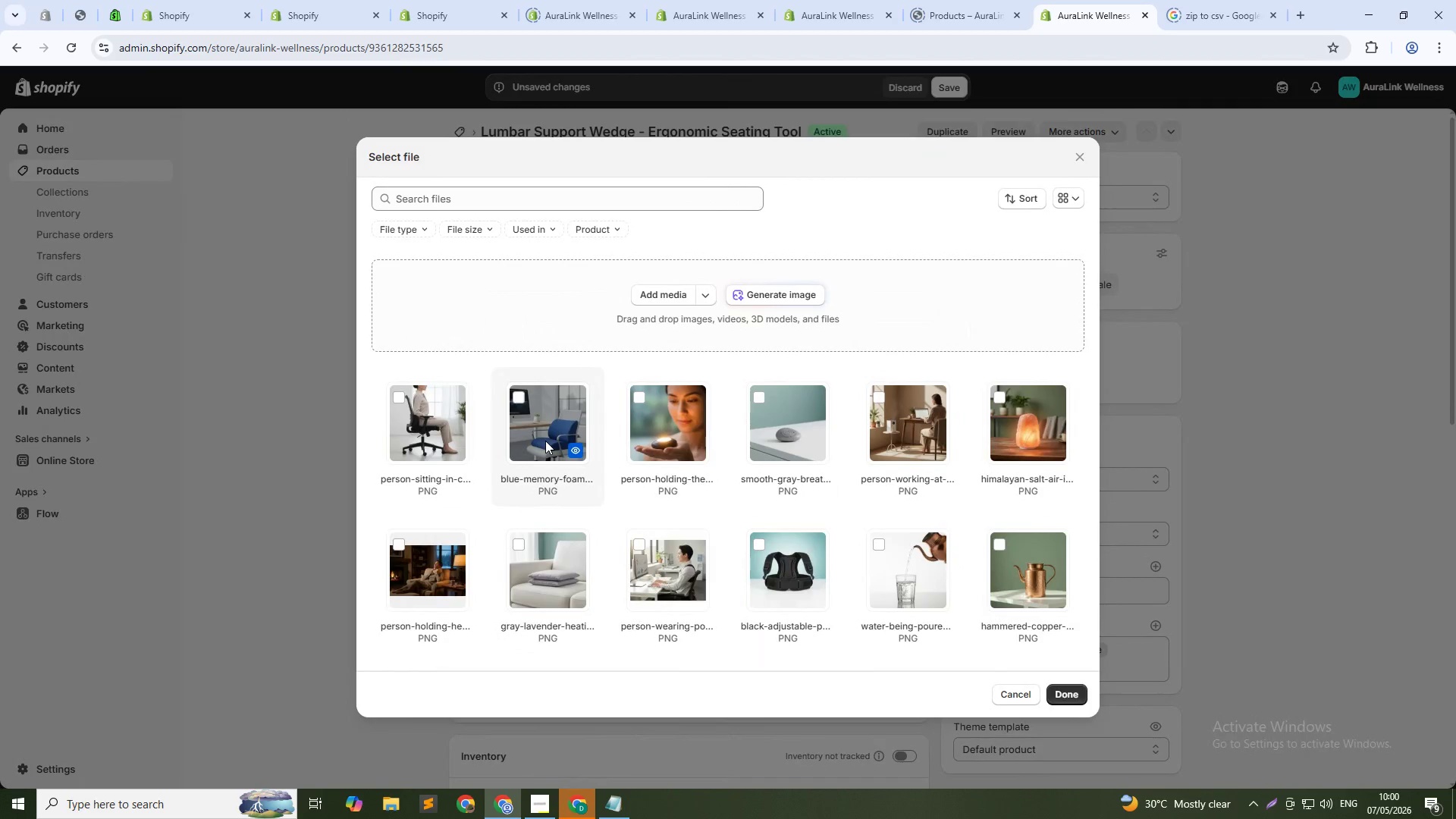 
left_click([545, 441])
 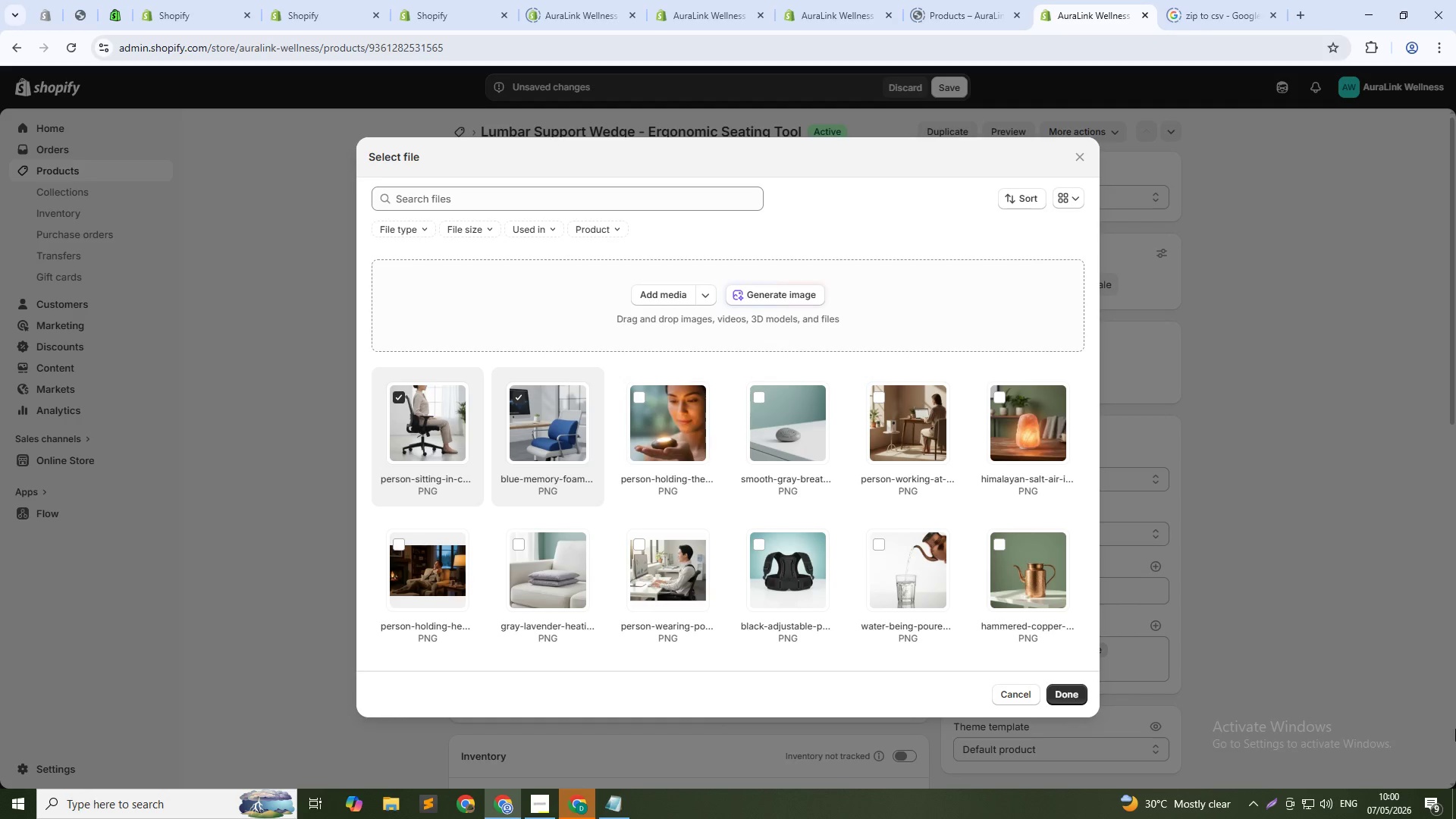 
left_click([1078, 698])
 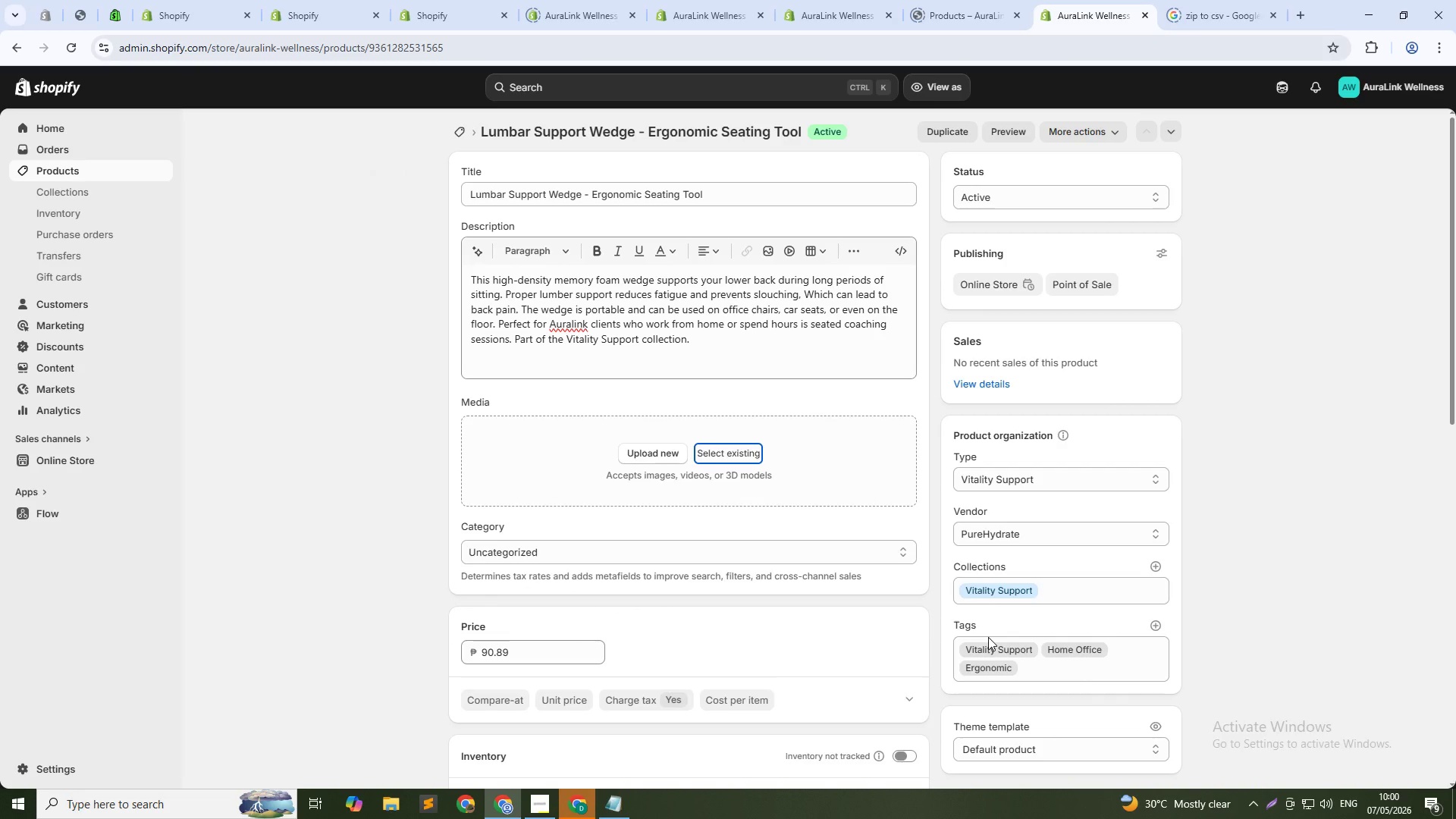 
scroll: coordinate [708, 599], scroll_direction: down, amount: 21.0
 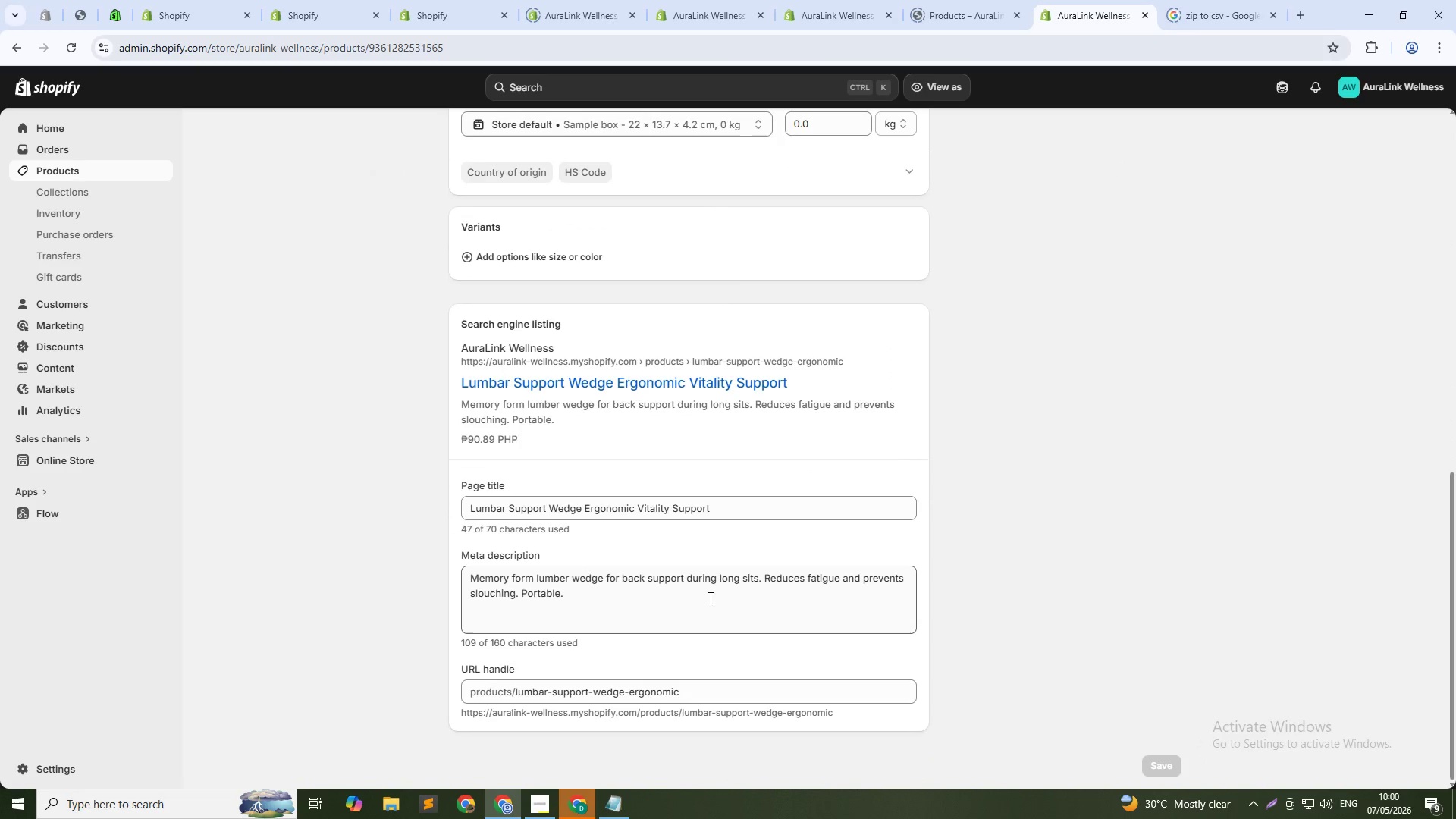 
scroll: coordinate [714, 596], scroll_direction: up, amount: 17.0
 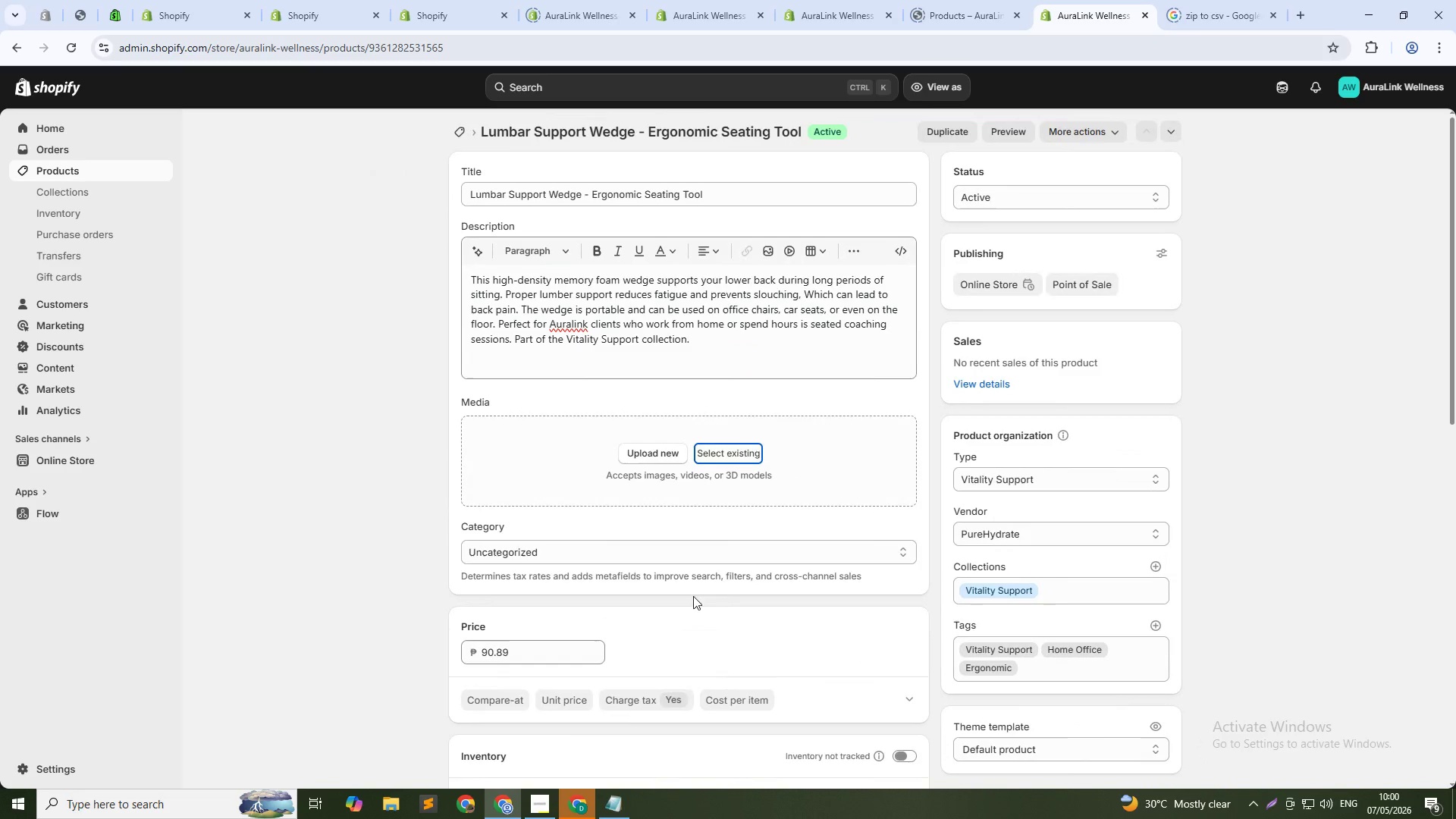 
left_click([786, 0])
 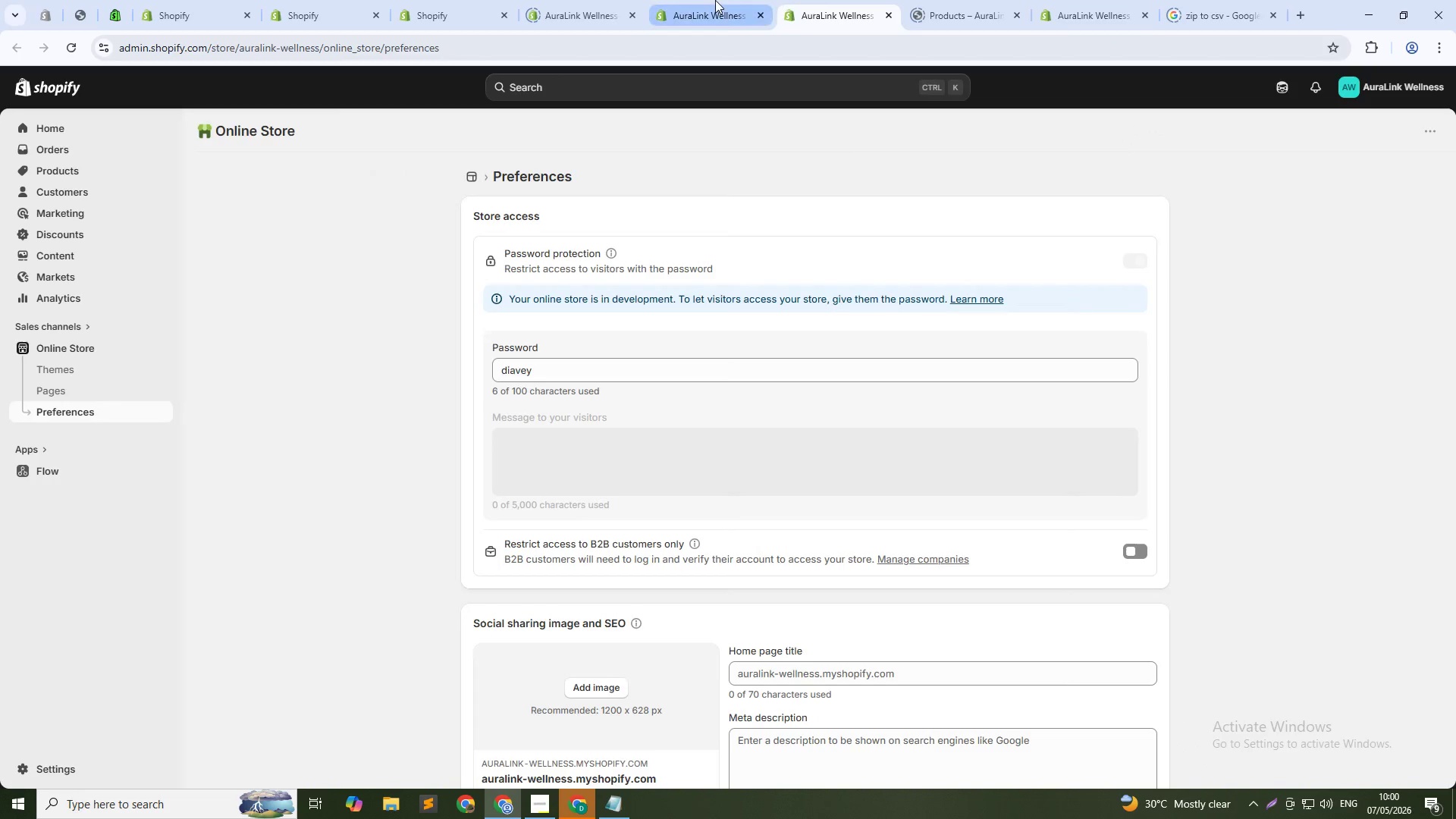 
left_click([715, 0])
 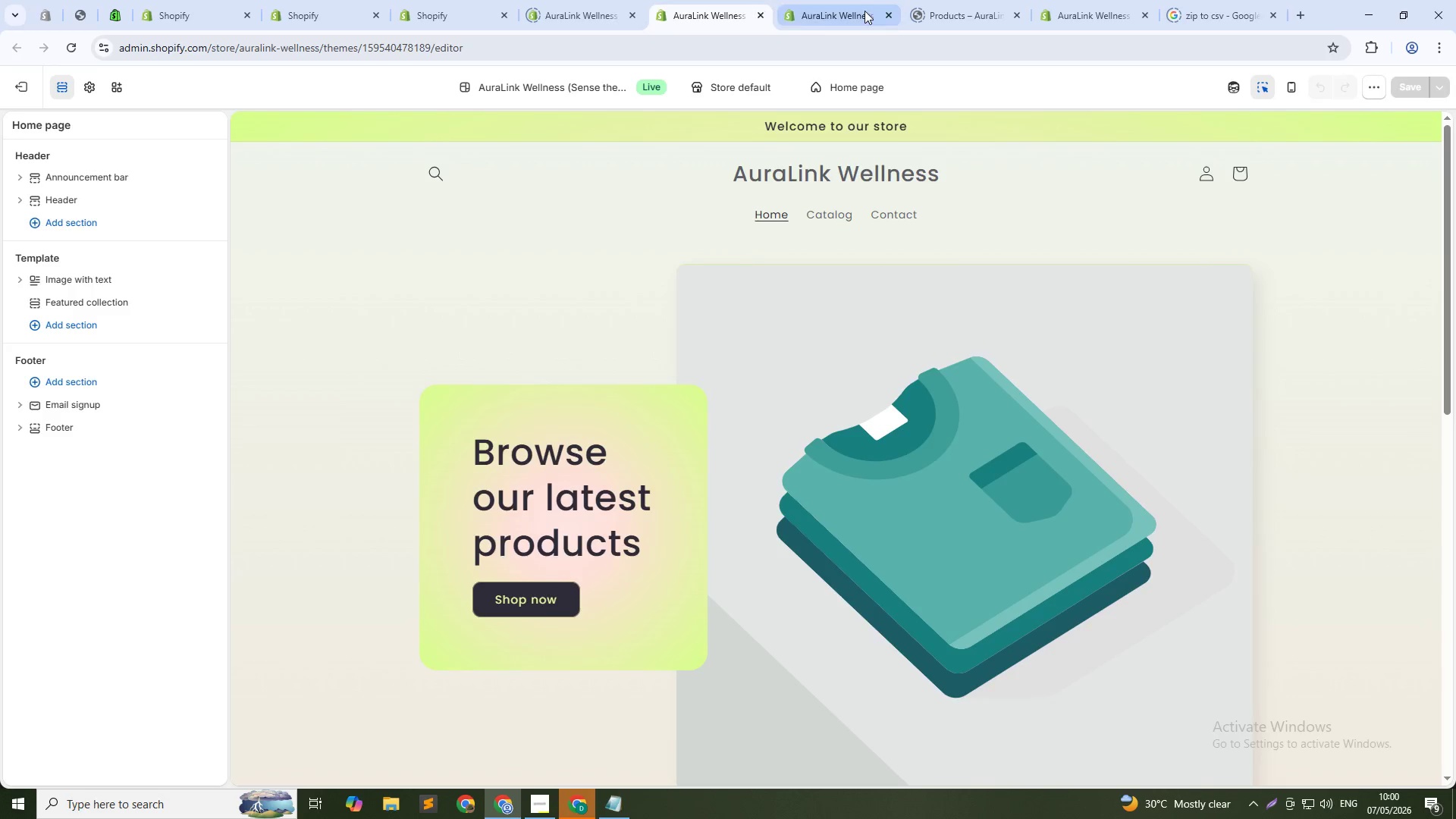 
left_click([864, 11])
 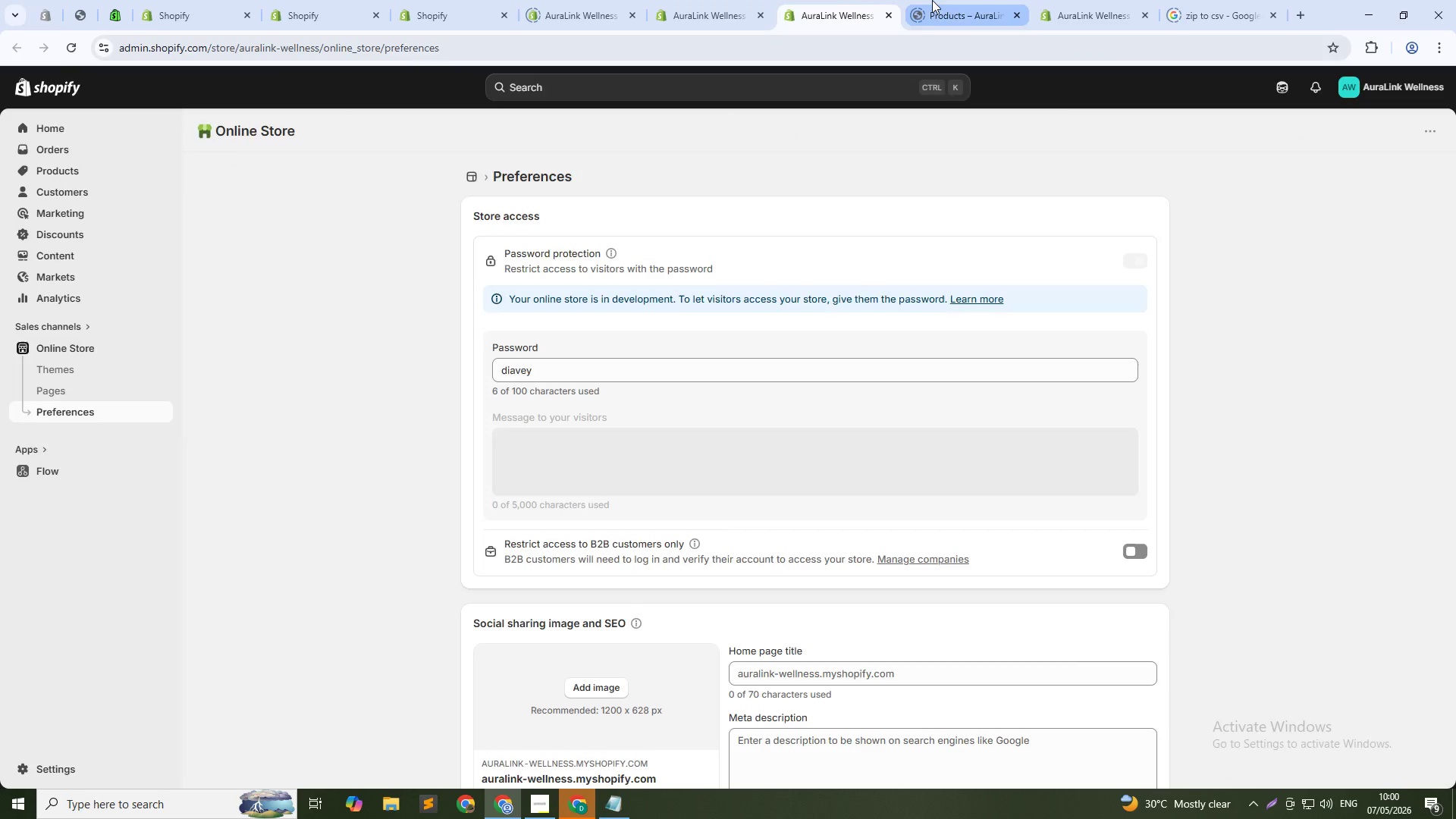 
left_click([932, 0])
 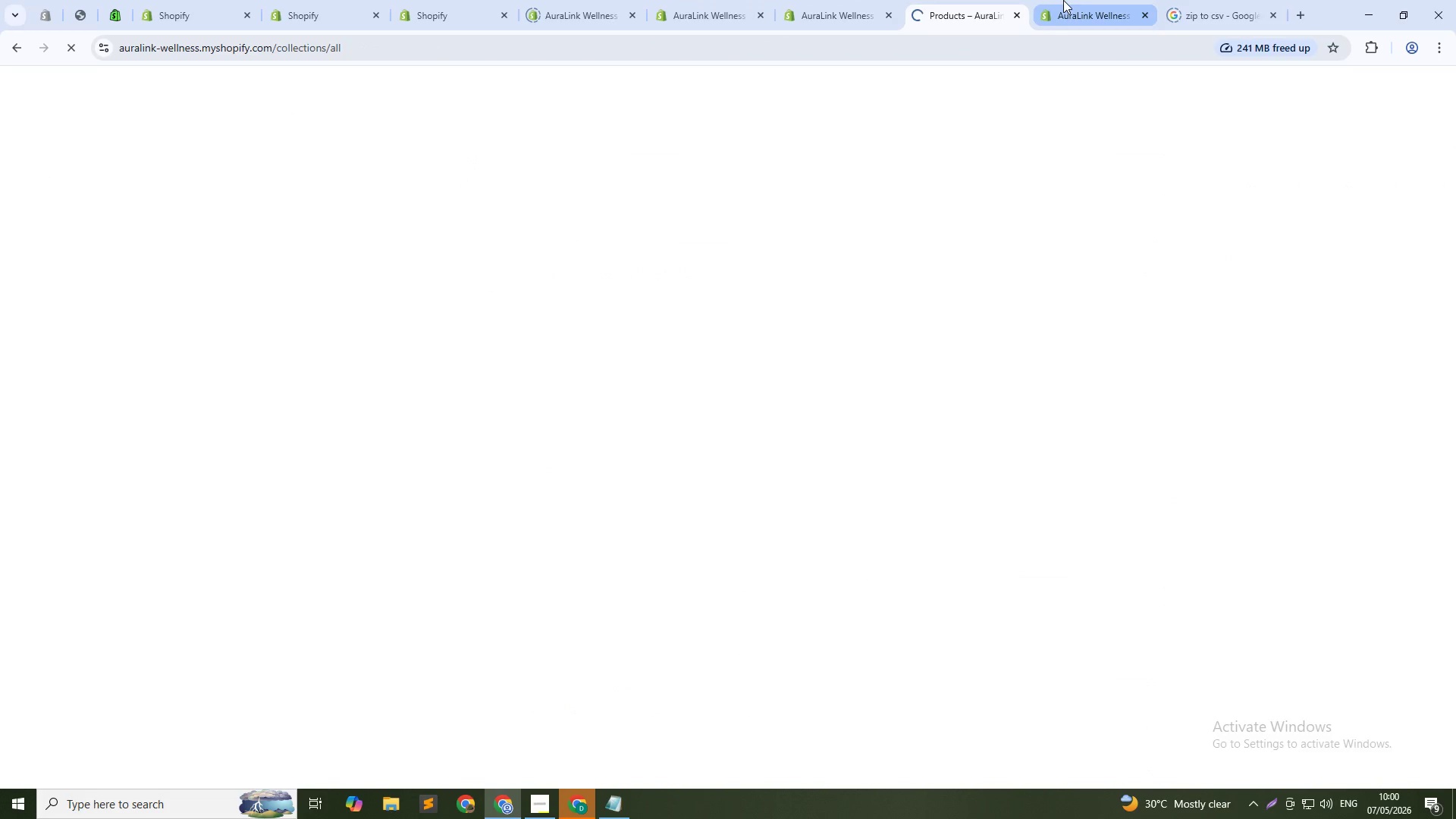 
left_click([1063, 0])
 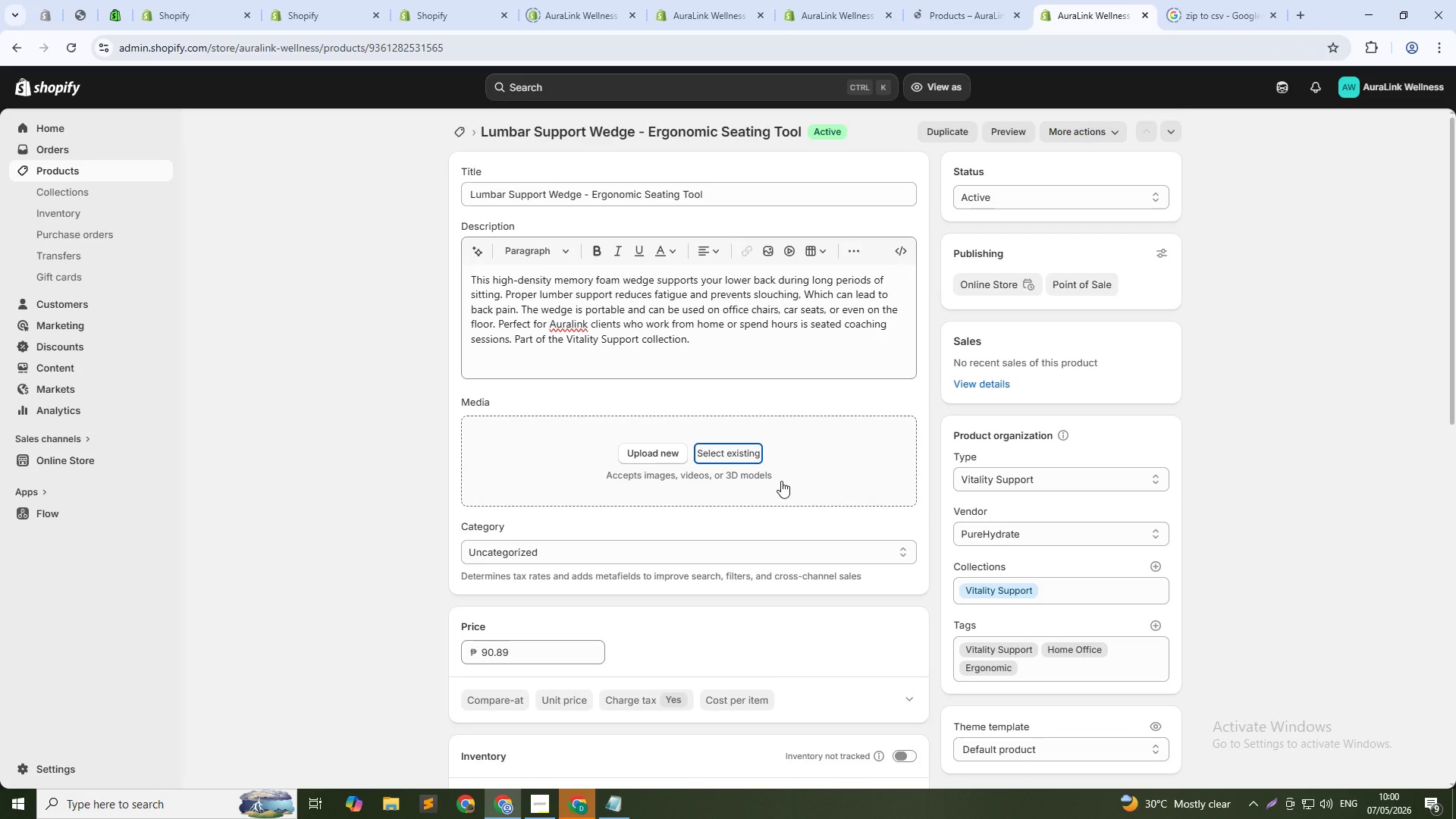 
left_click([745, 453])
 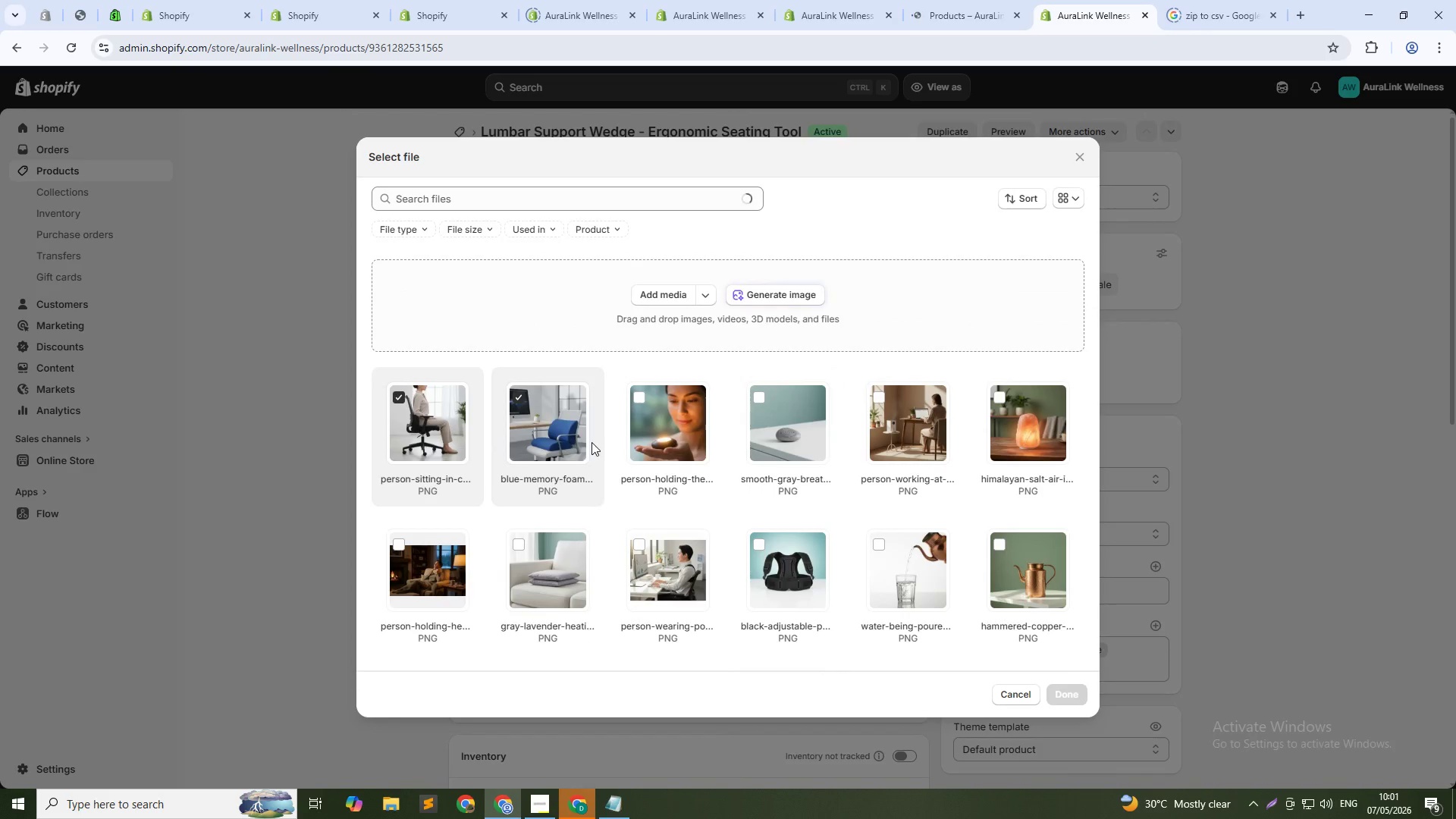 
left_click([570, 430])
 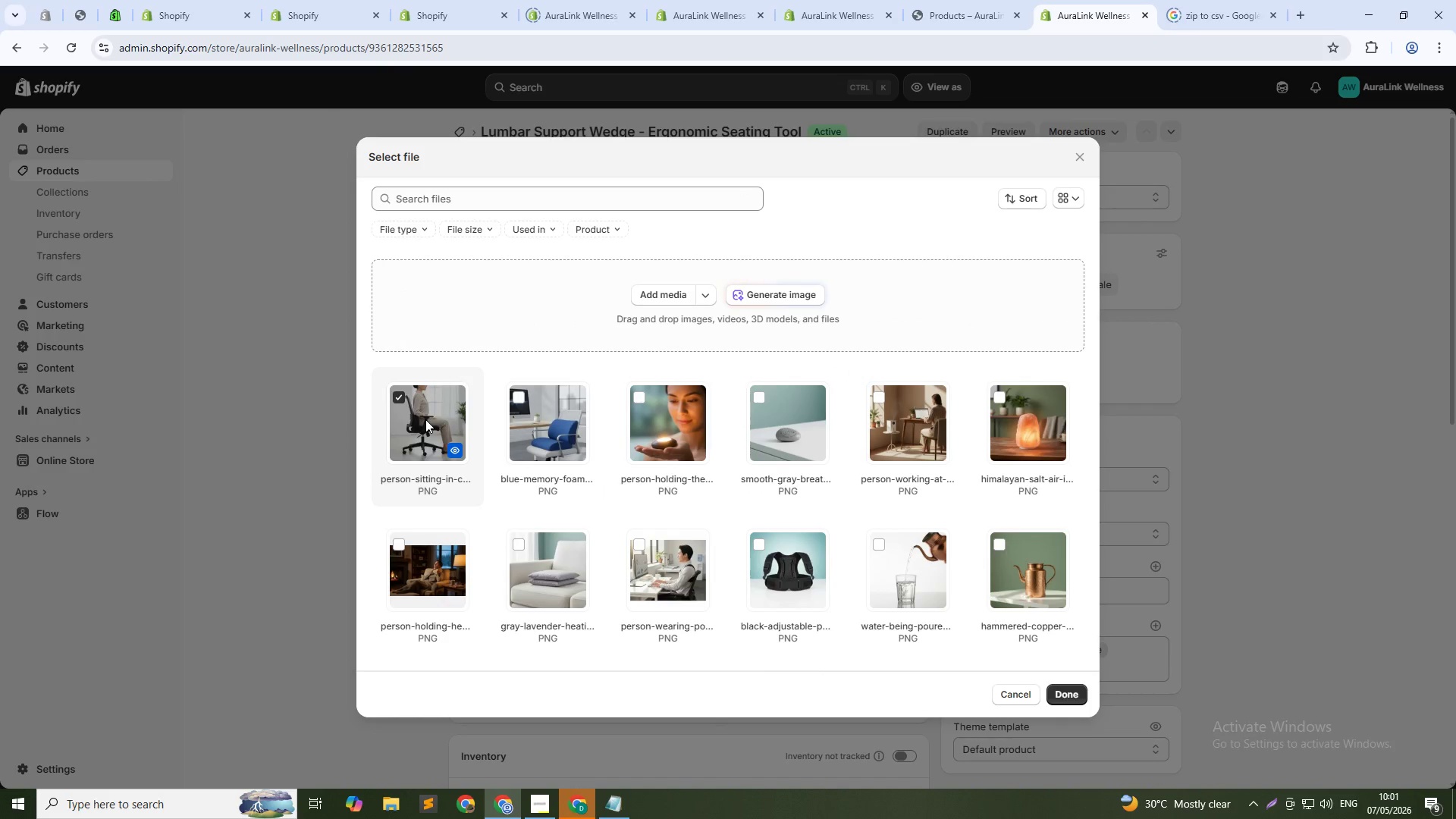 
left_click([425, 419])
 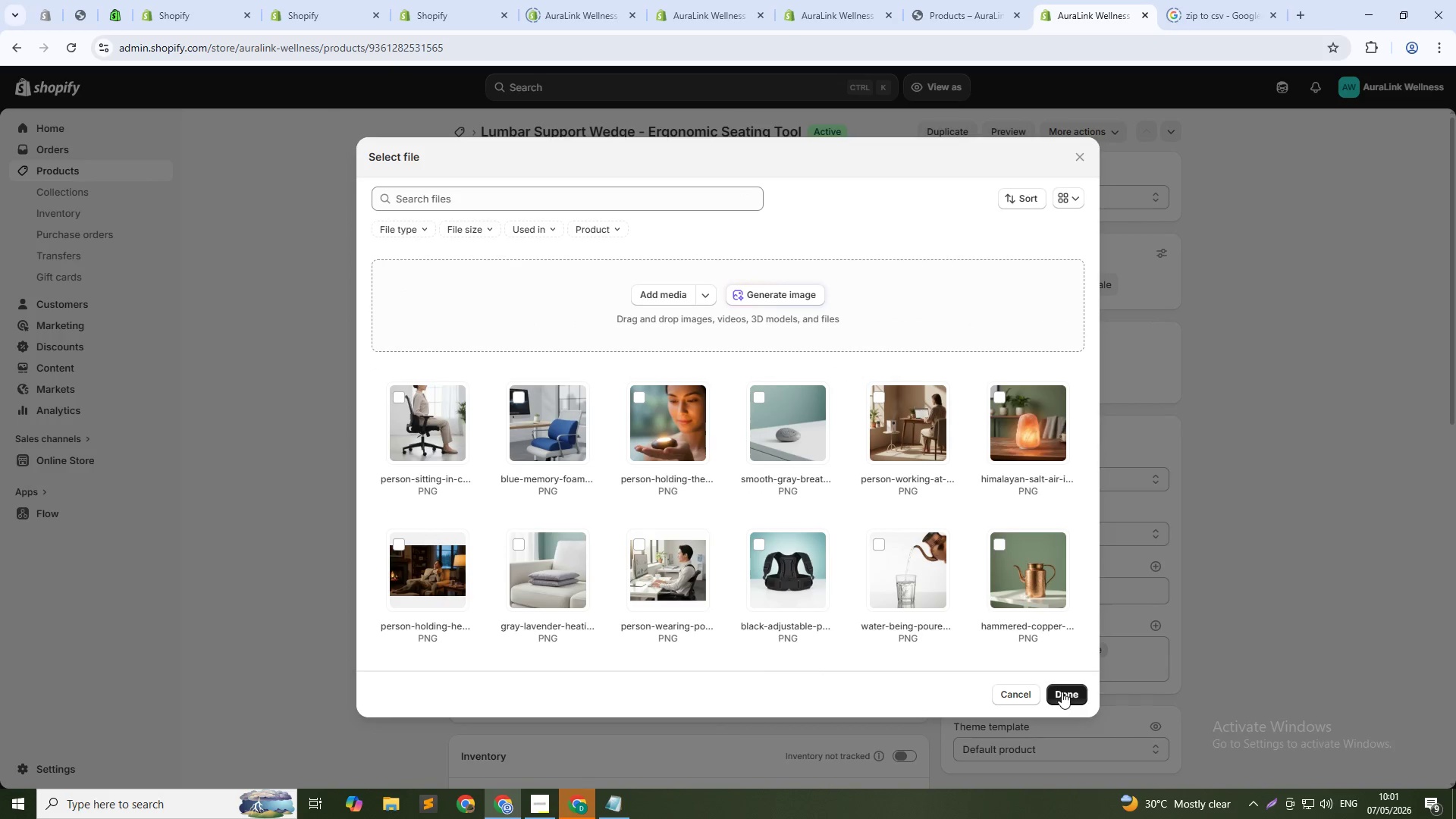 
left_click([1062, 692])
 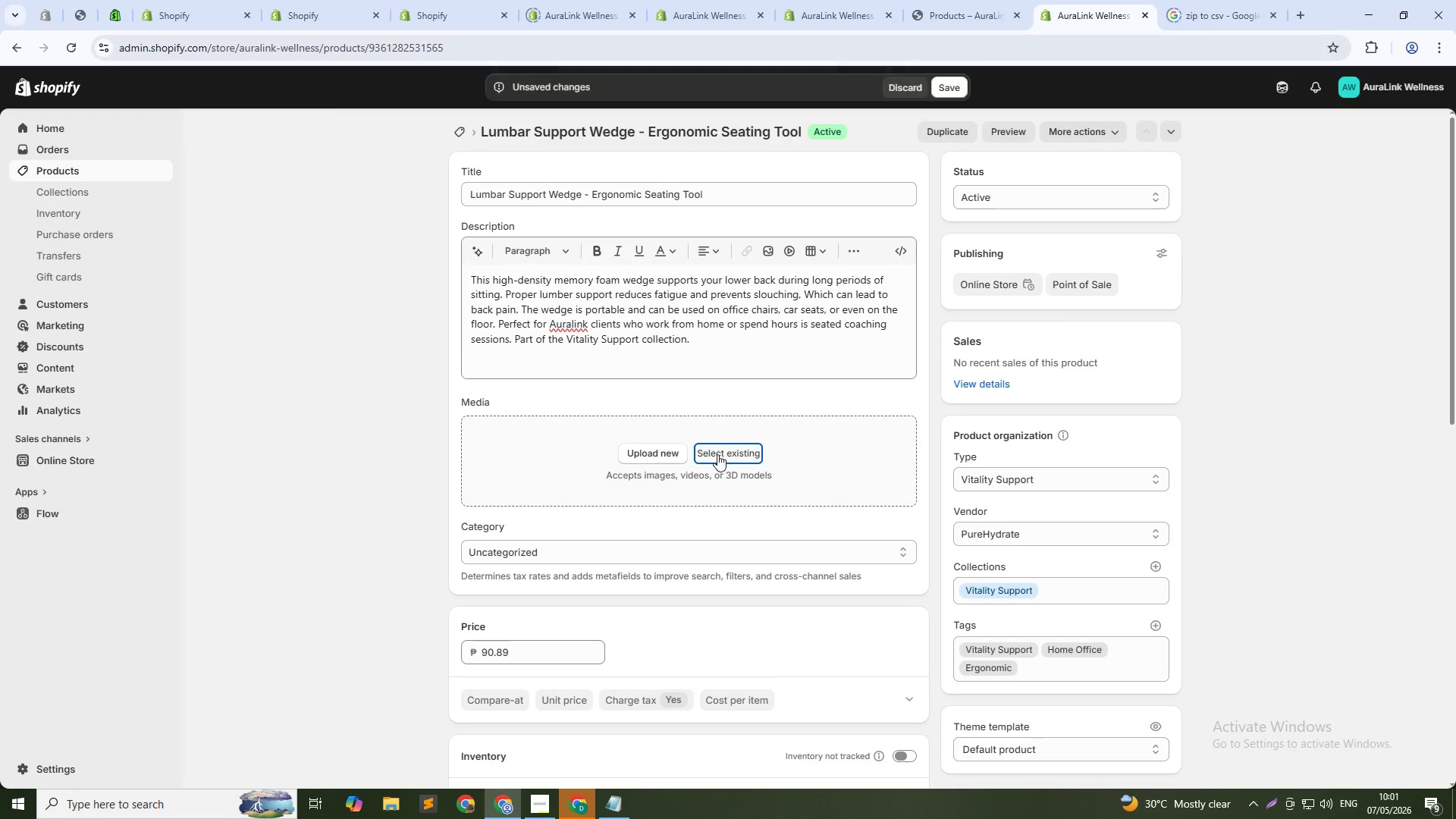 
left_click([720, 454])
 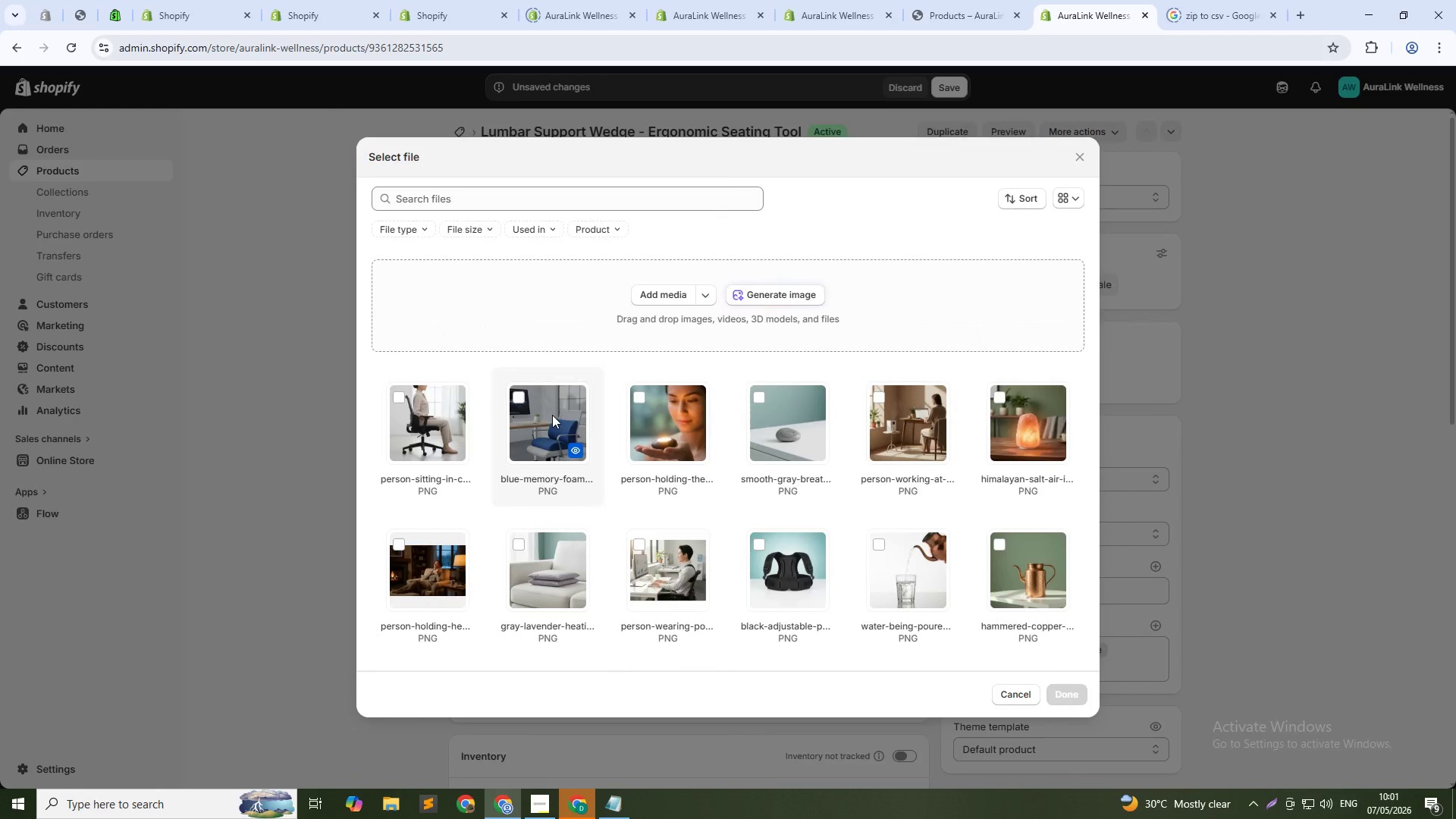 
left_click([551, 415])
 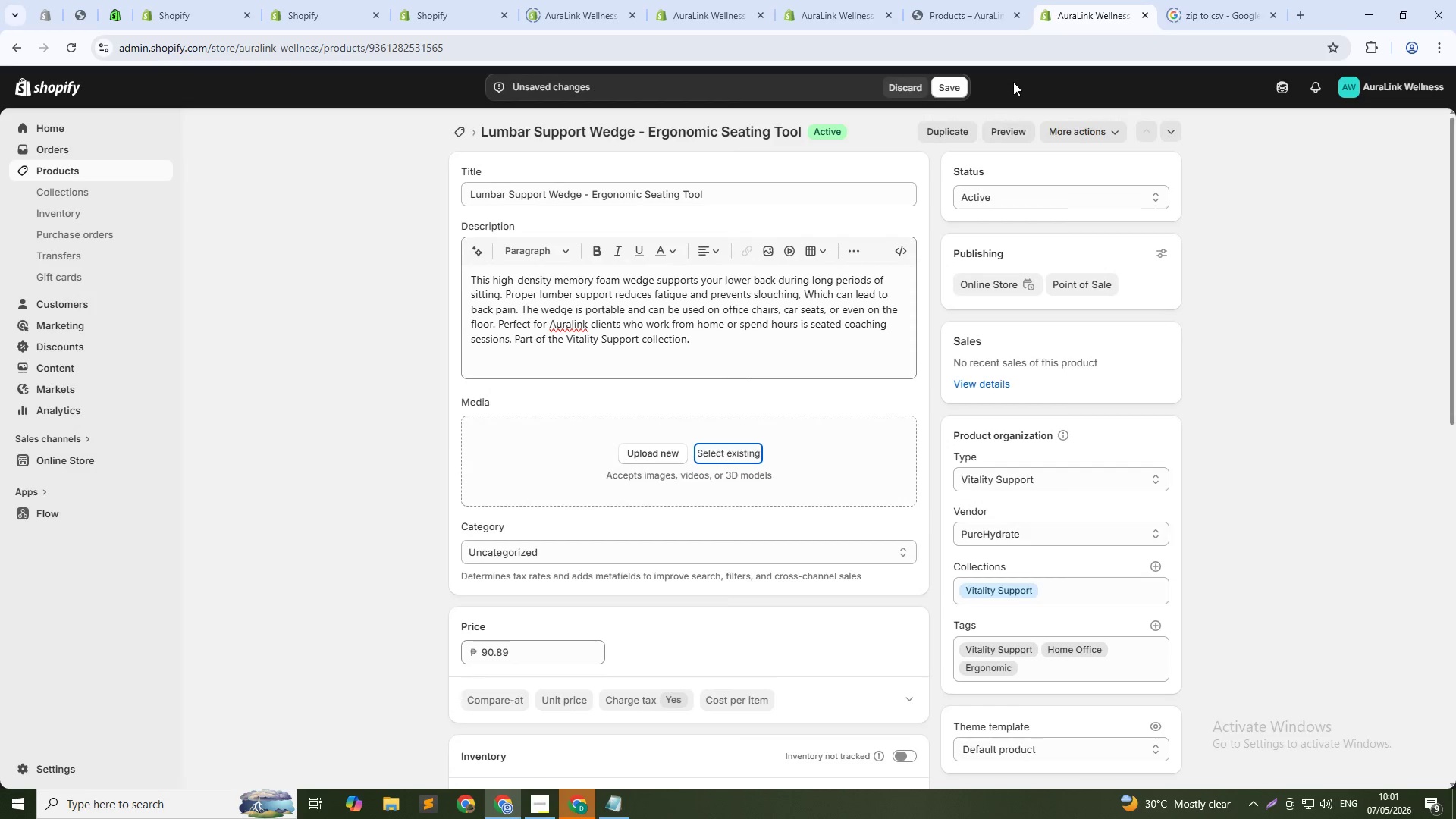 
left_click([946, 82])
 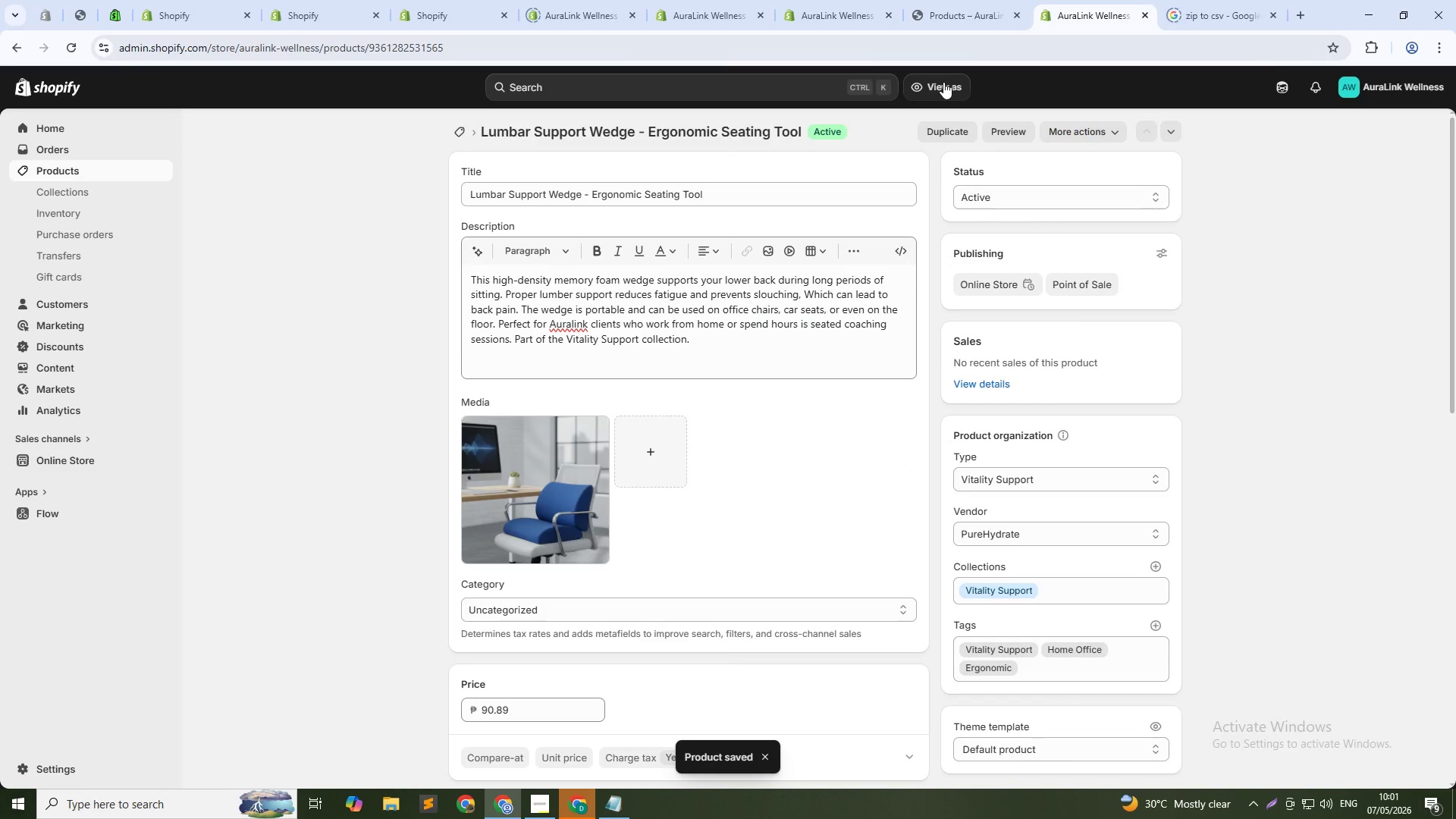 
left_click([645, 453])
 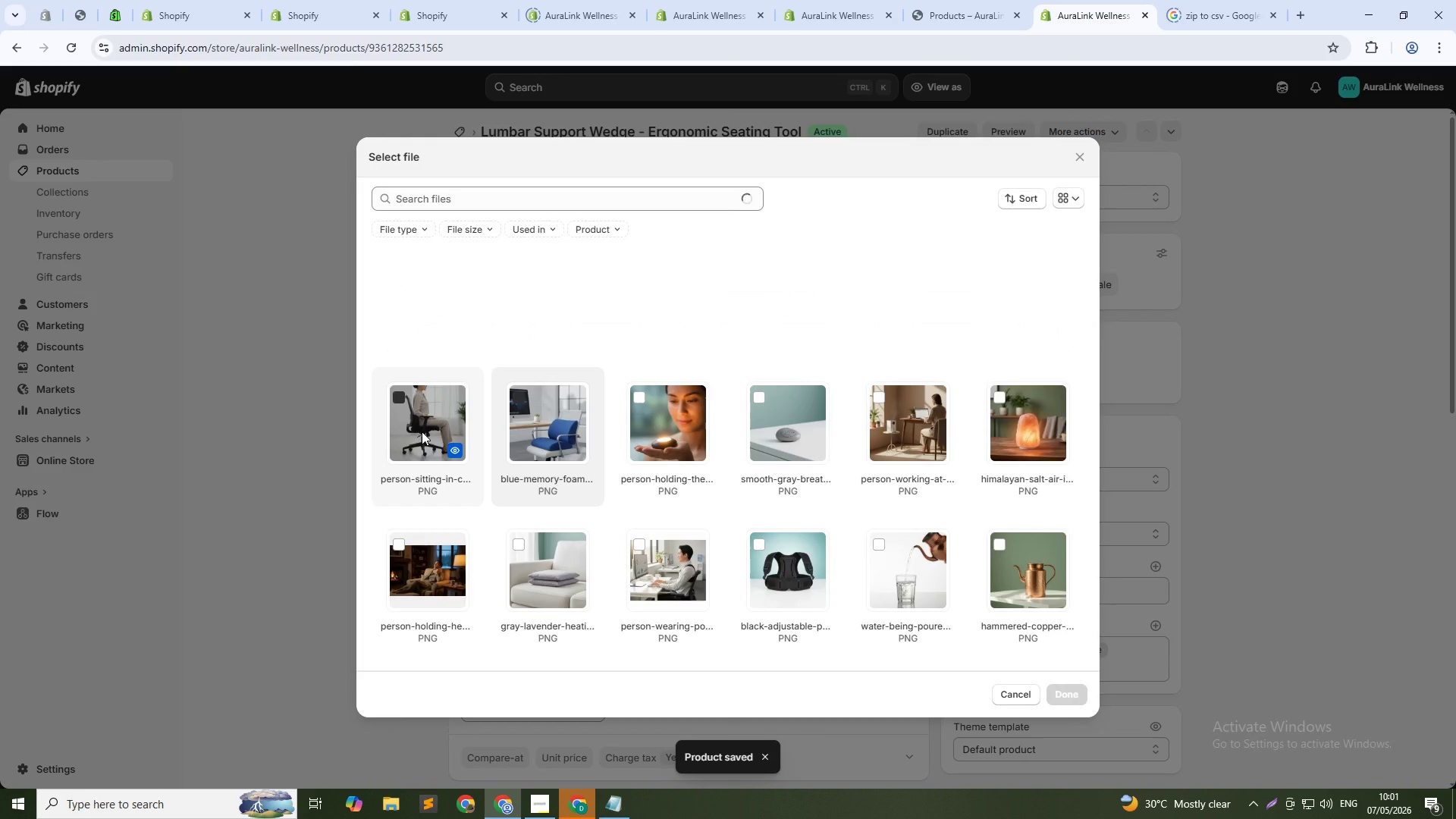 
left_click([422, 431])
 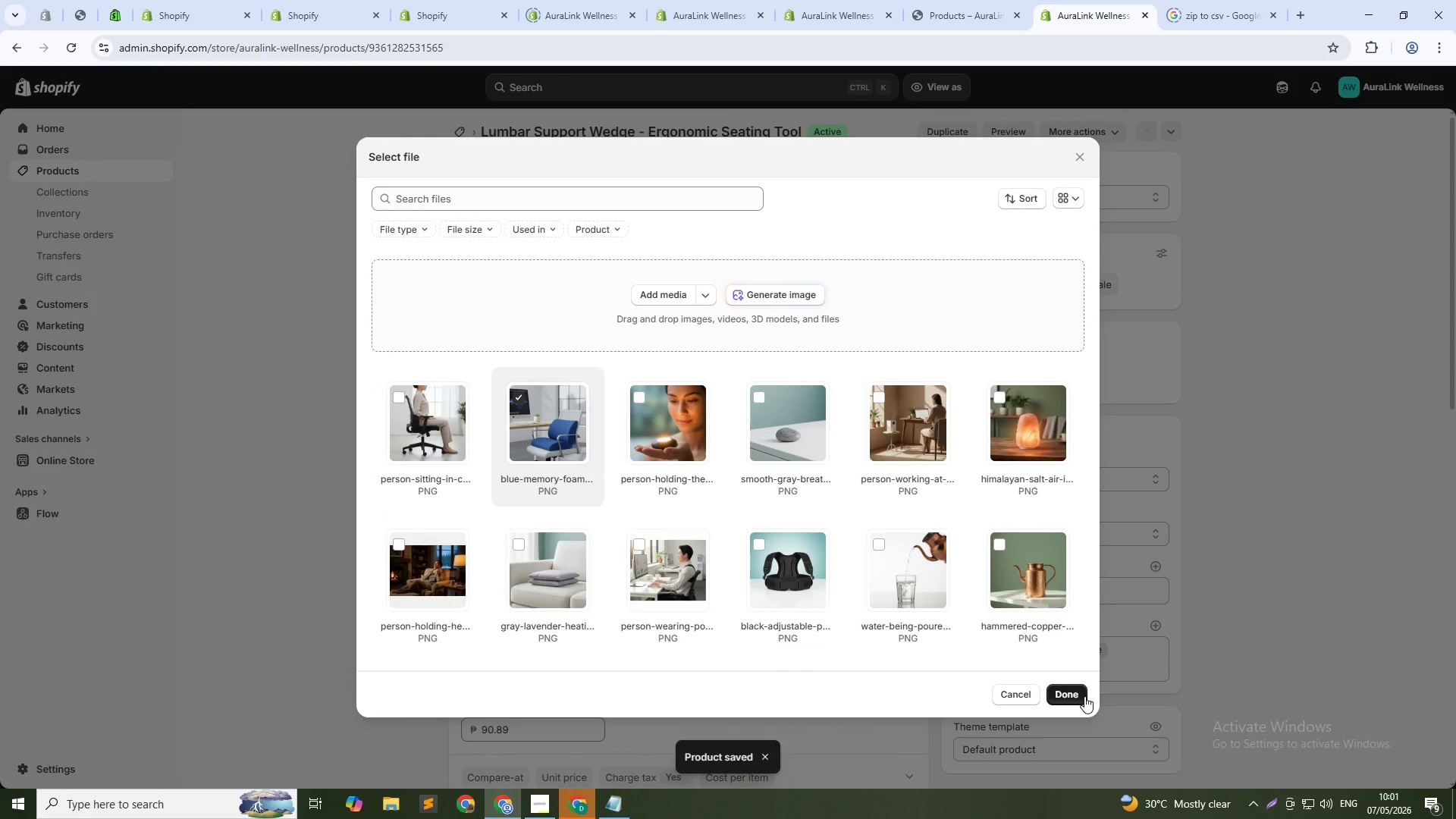 
left_click([1084, 696])
 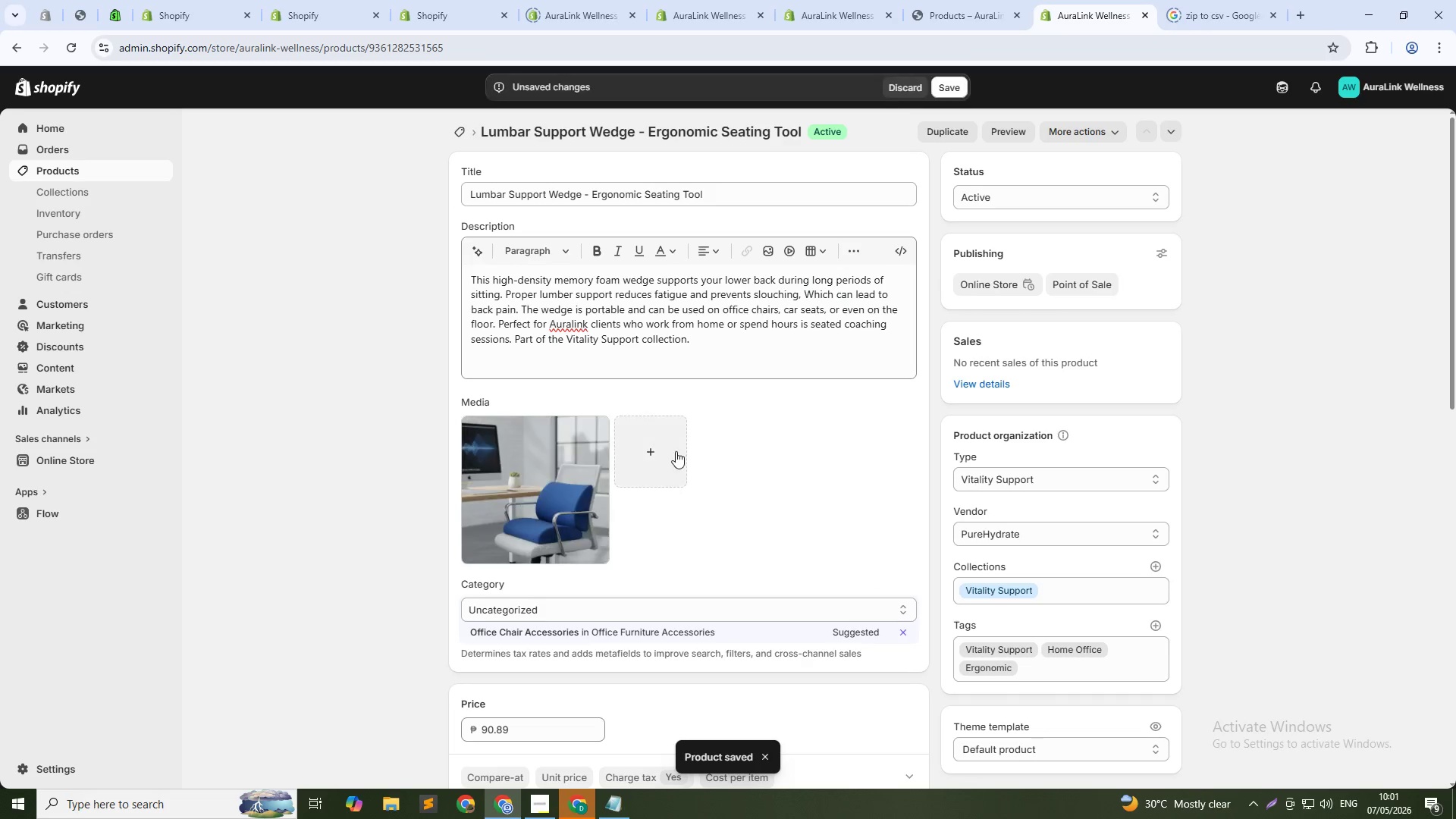 
left_click([676, 451])
 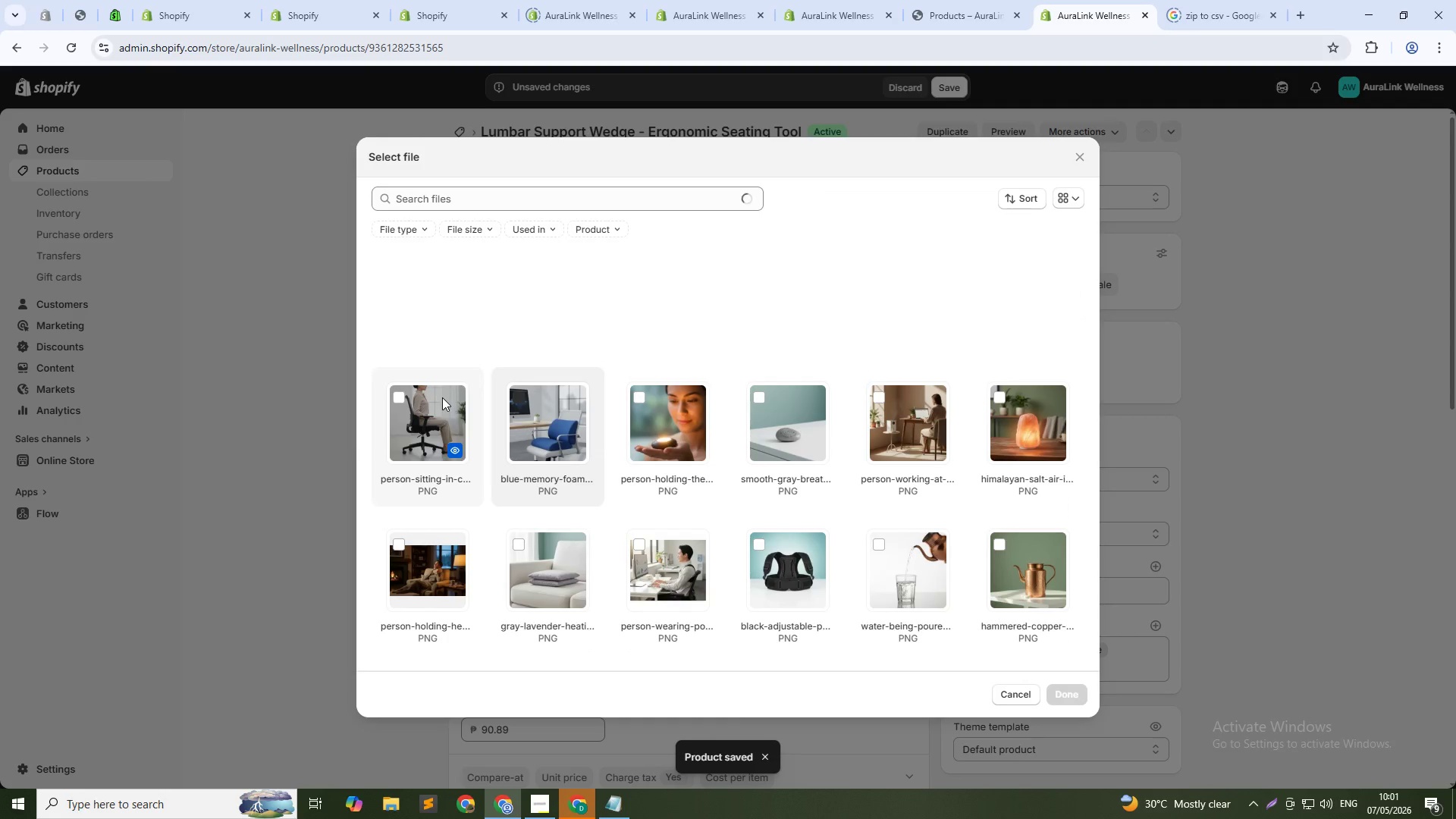 
left_click([441, 398])
 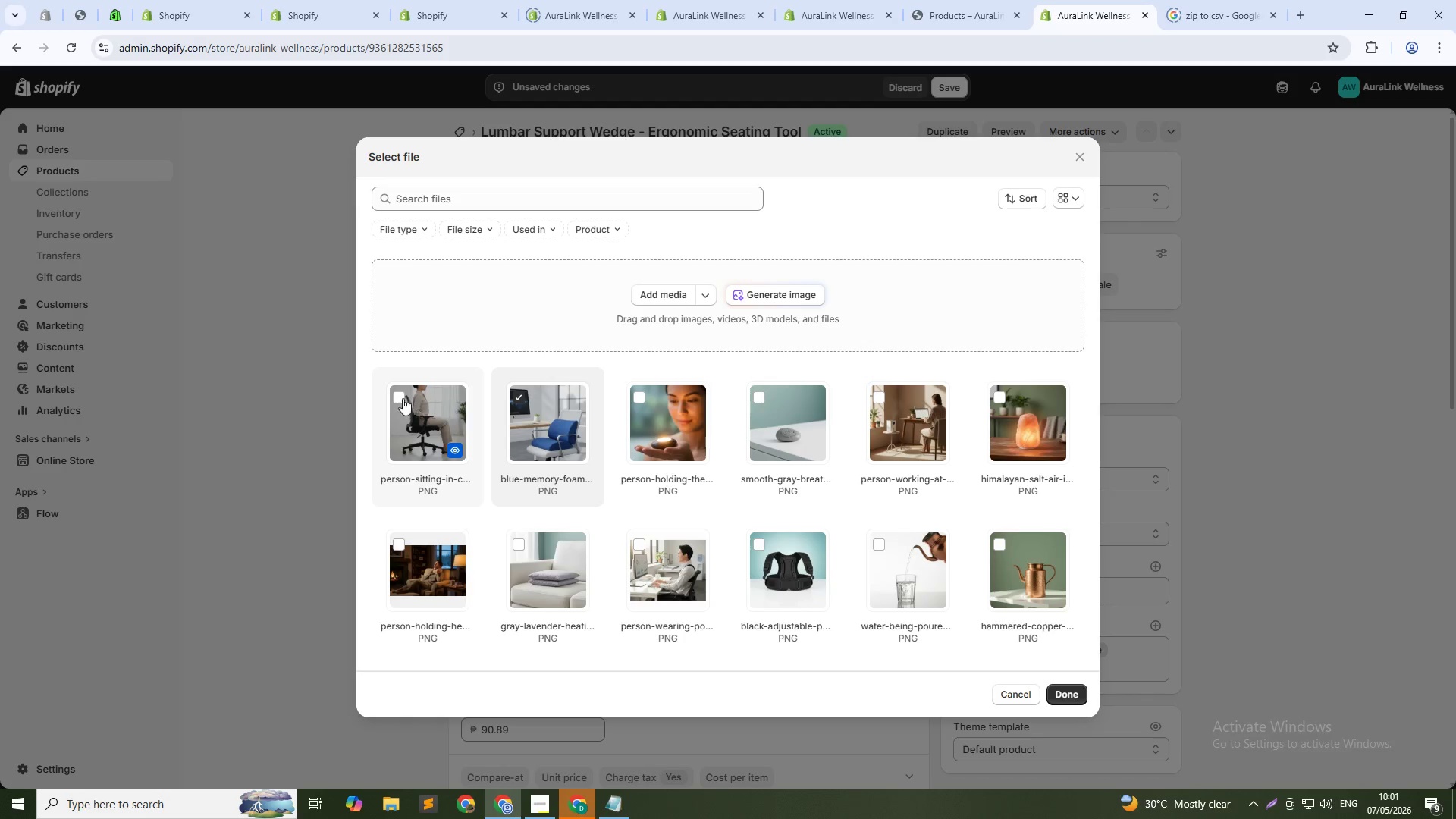 
left_click([399, 397])
 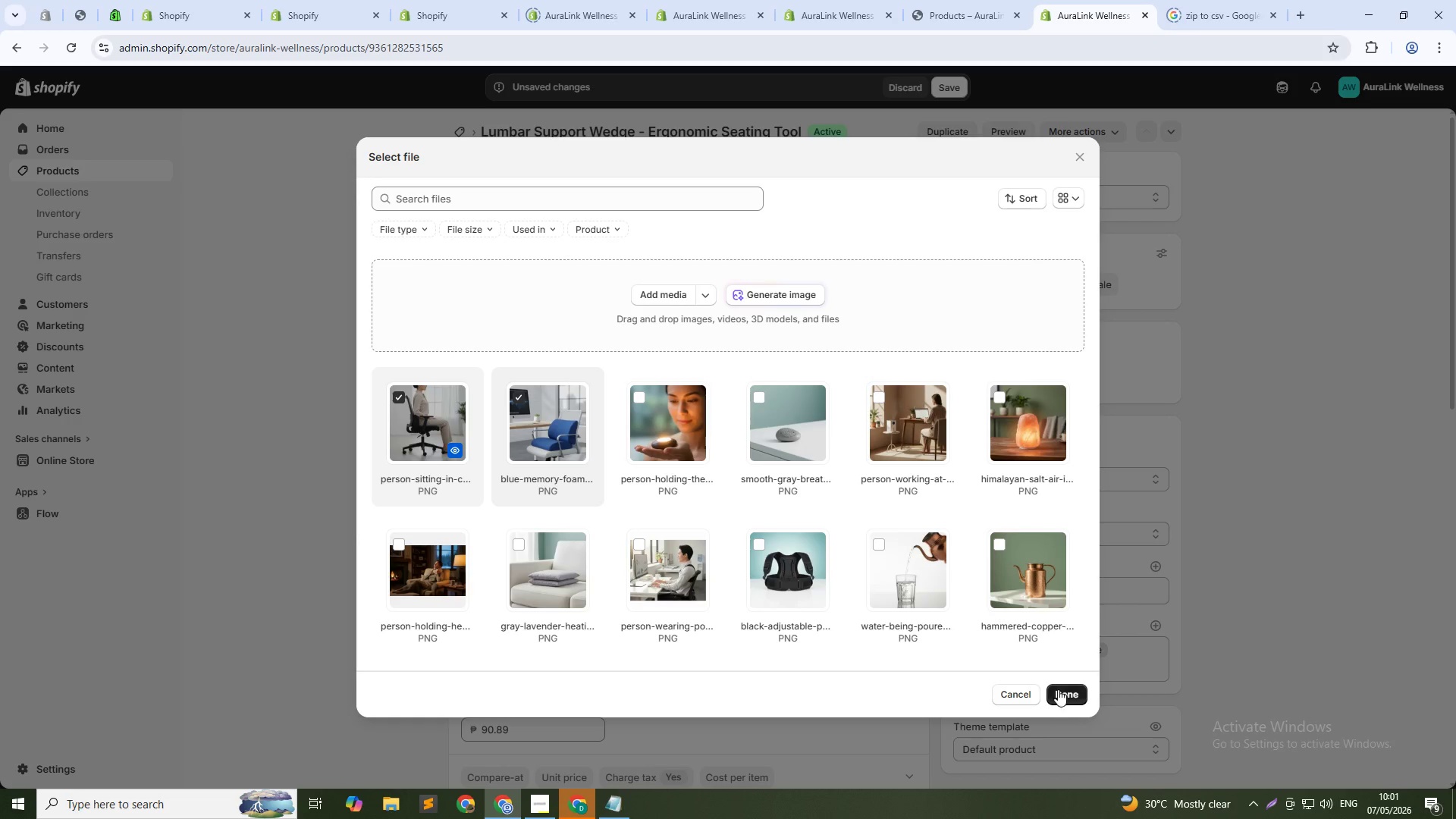 
left_click([1058, 688])
 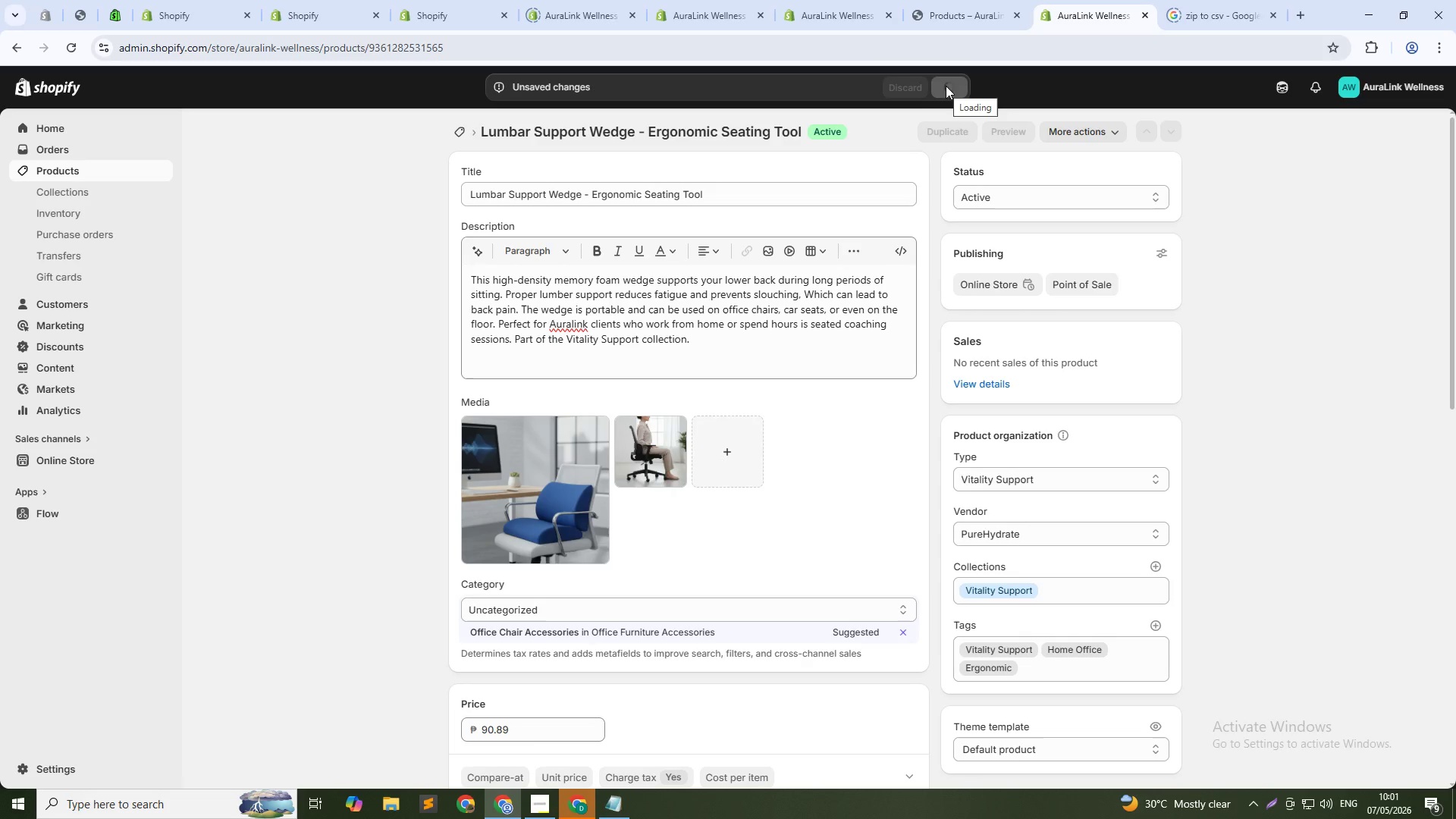 
mouse_move([898, 93])
 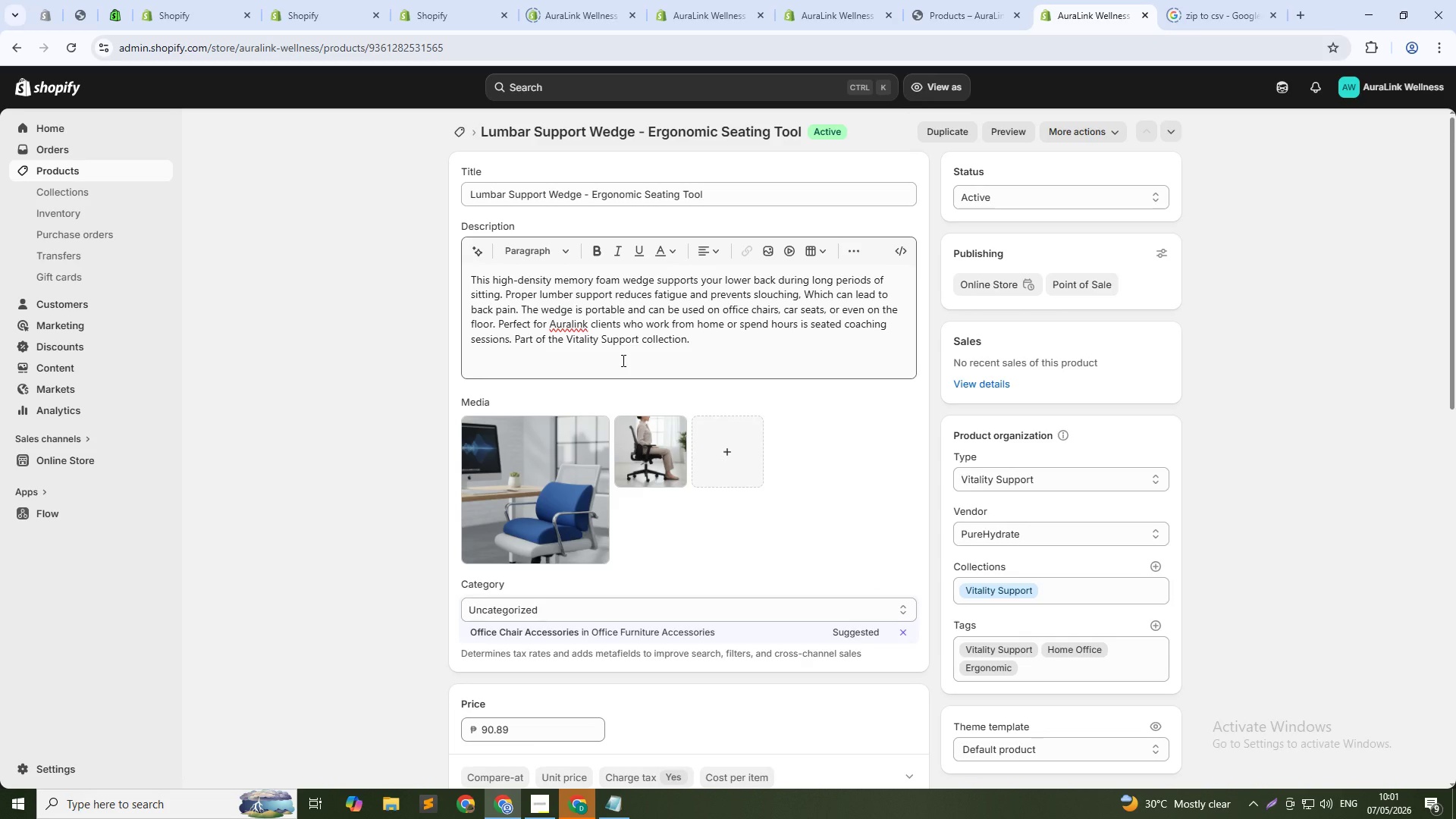 
wait(9.33)
 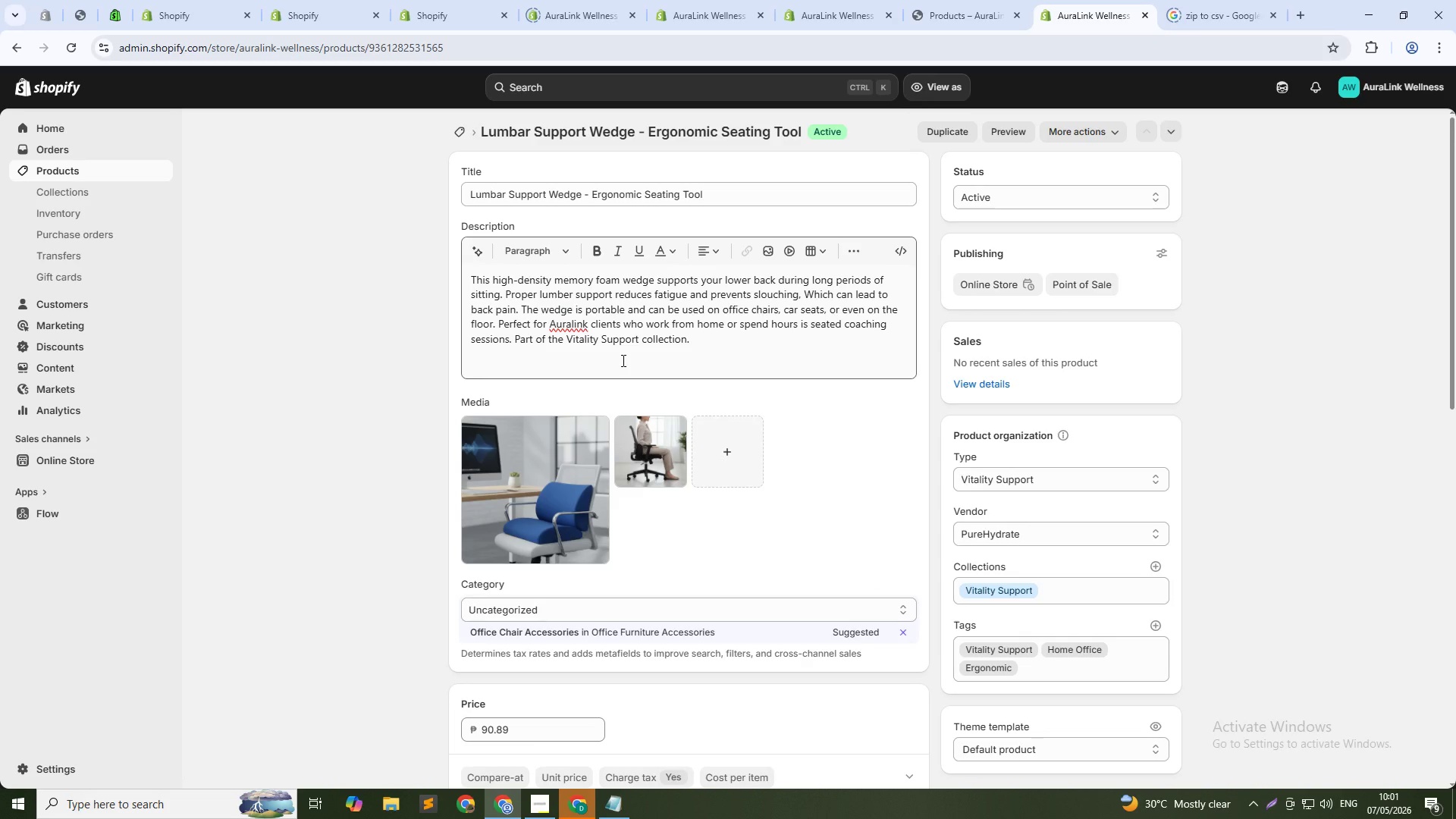 
left_click([93, 171])
 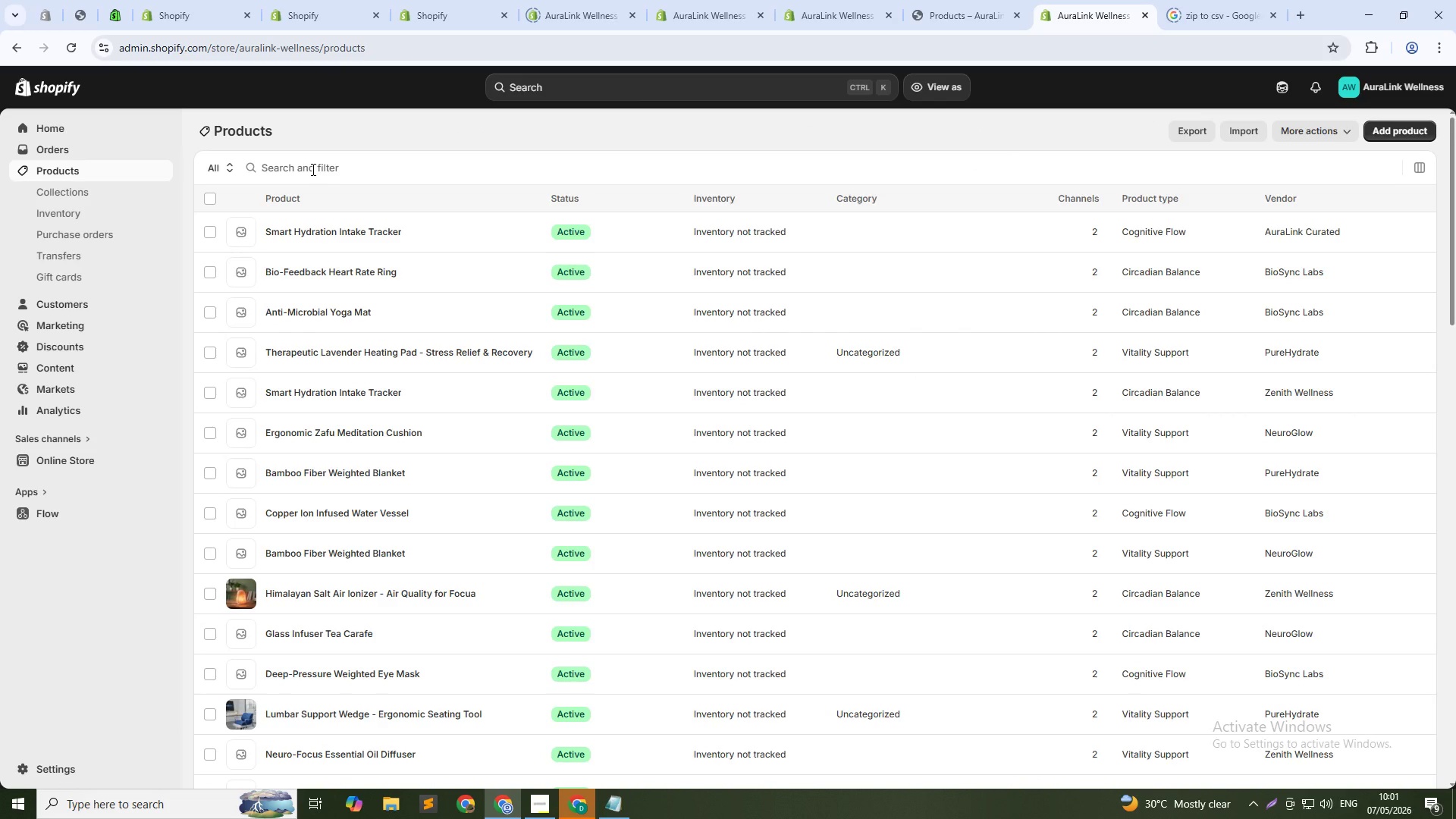 
left_click([312, 169])
 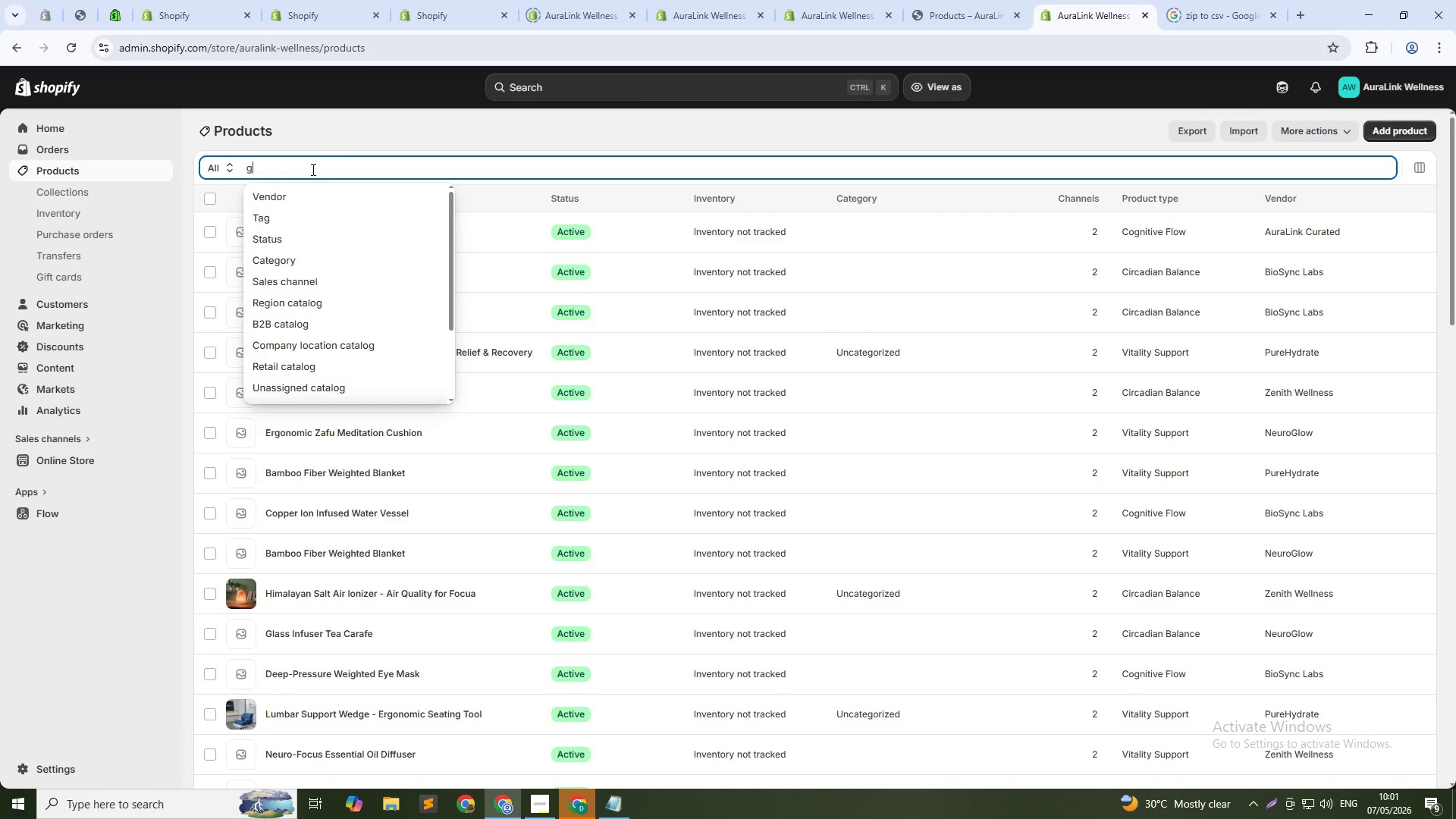 
type(glass)
 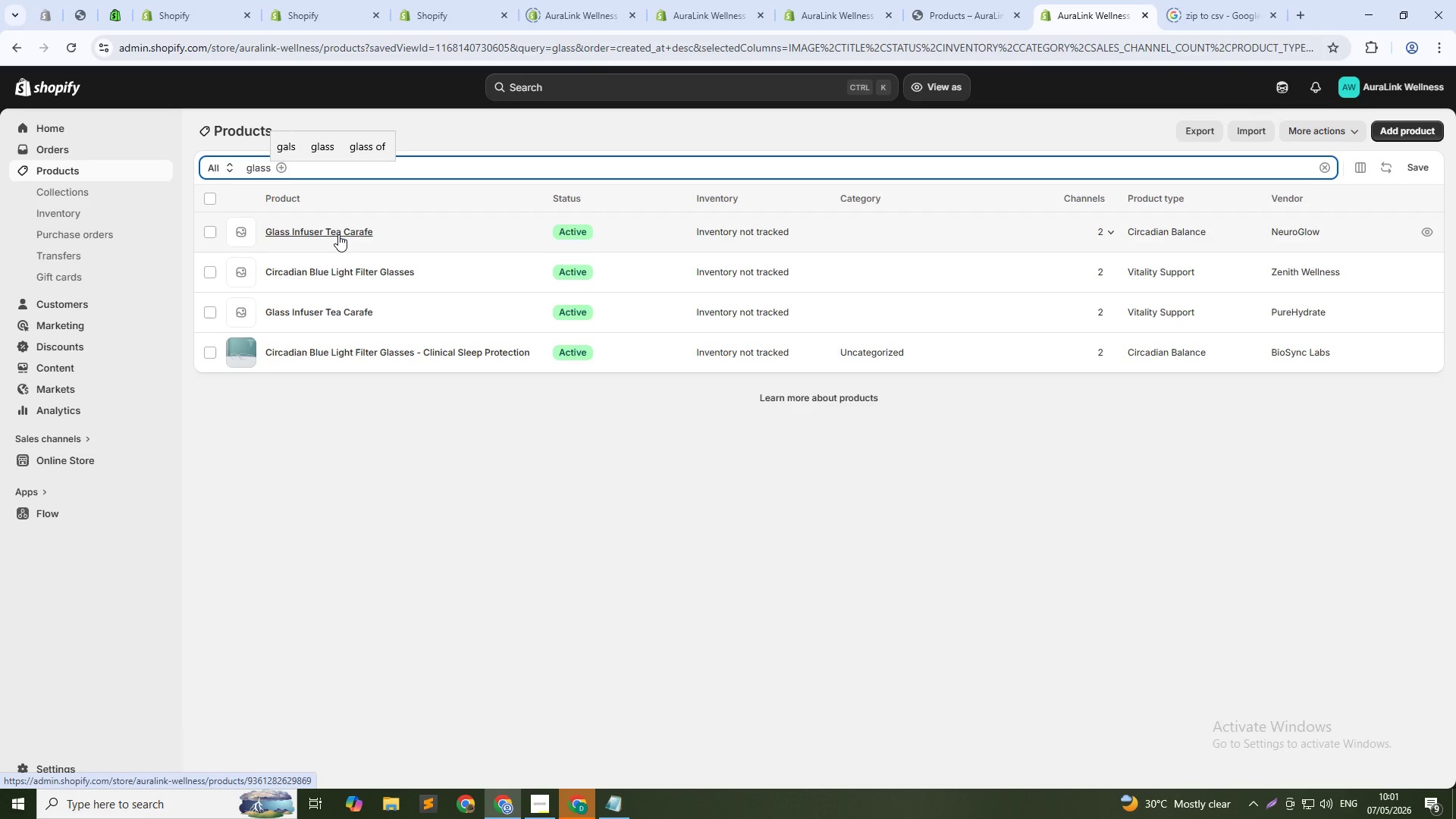 
wait(18.53)
 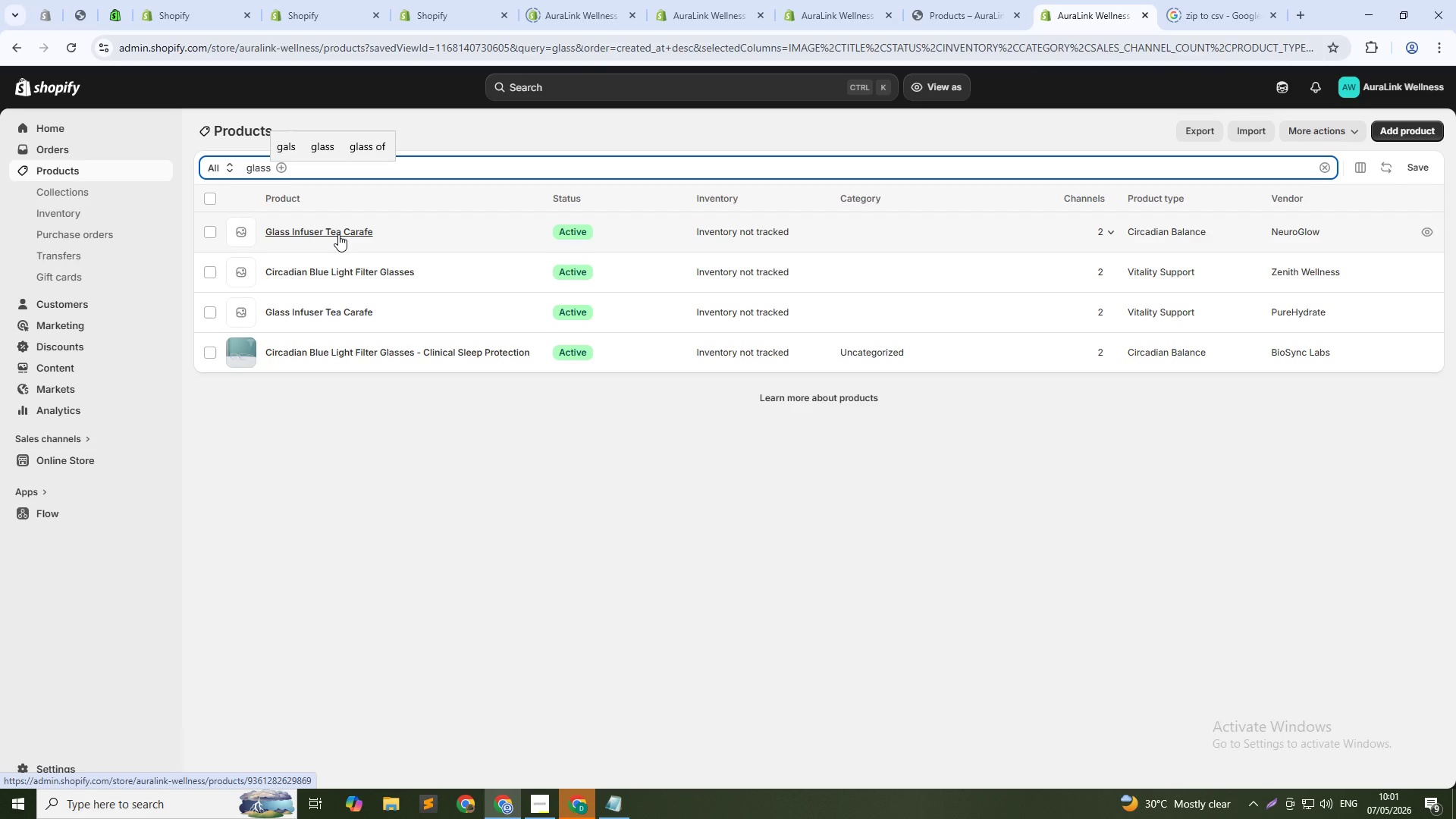 
left_click_drag(start_coordinate=[325, 236], to_coordinate=[322, 231])
 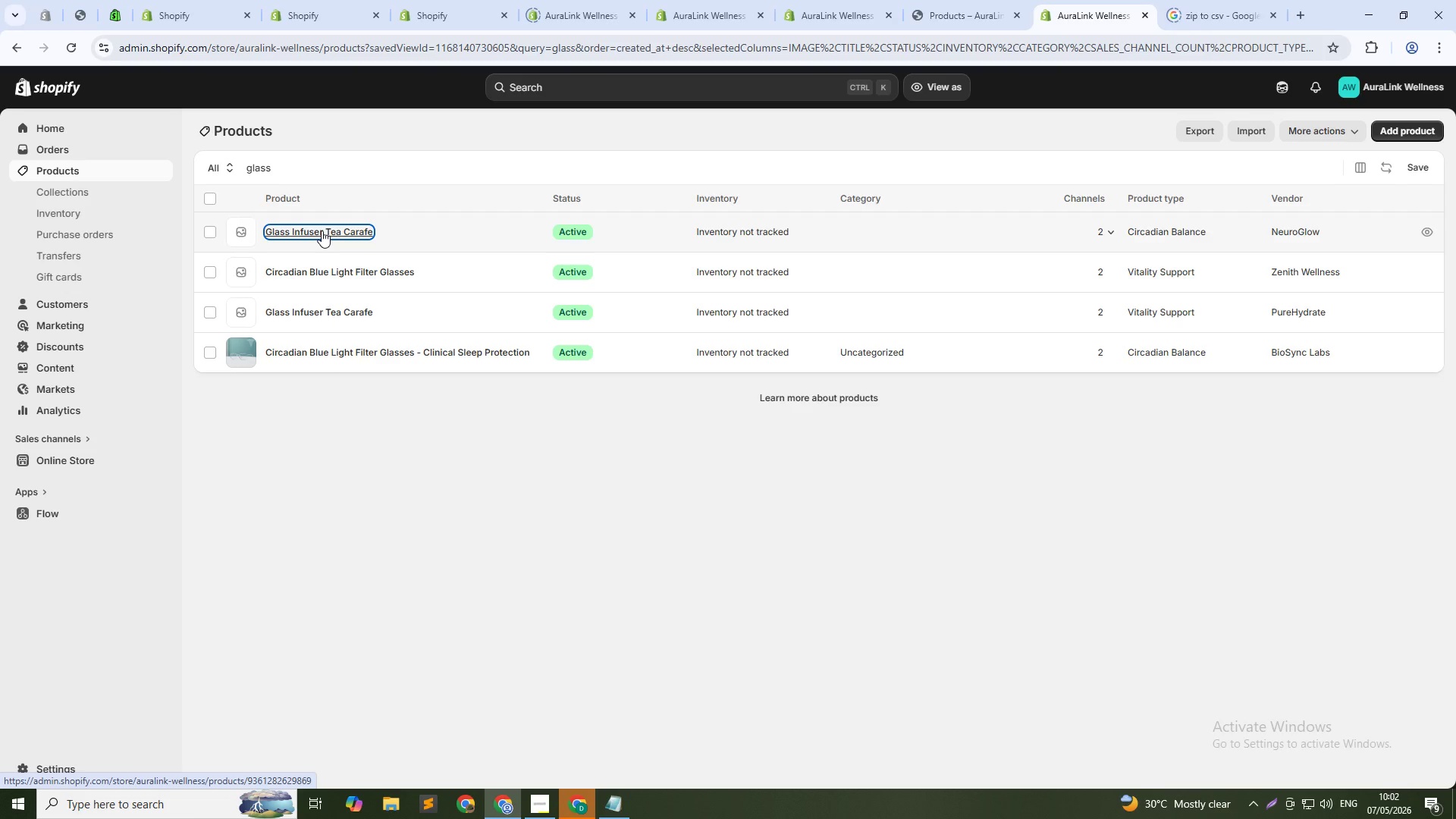 
wait(9.69)
 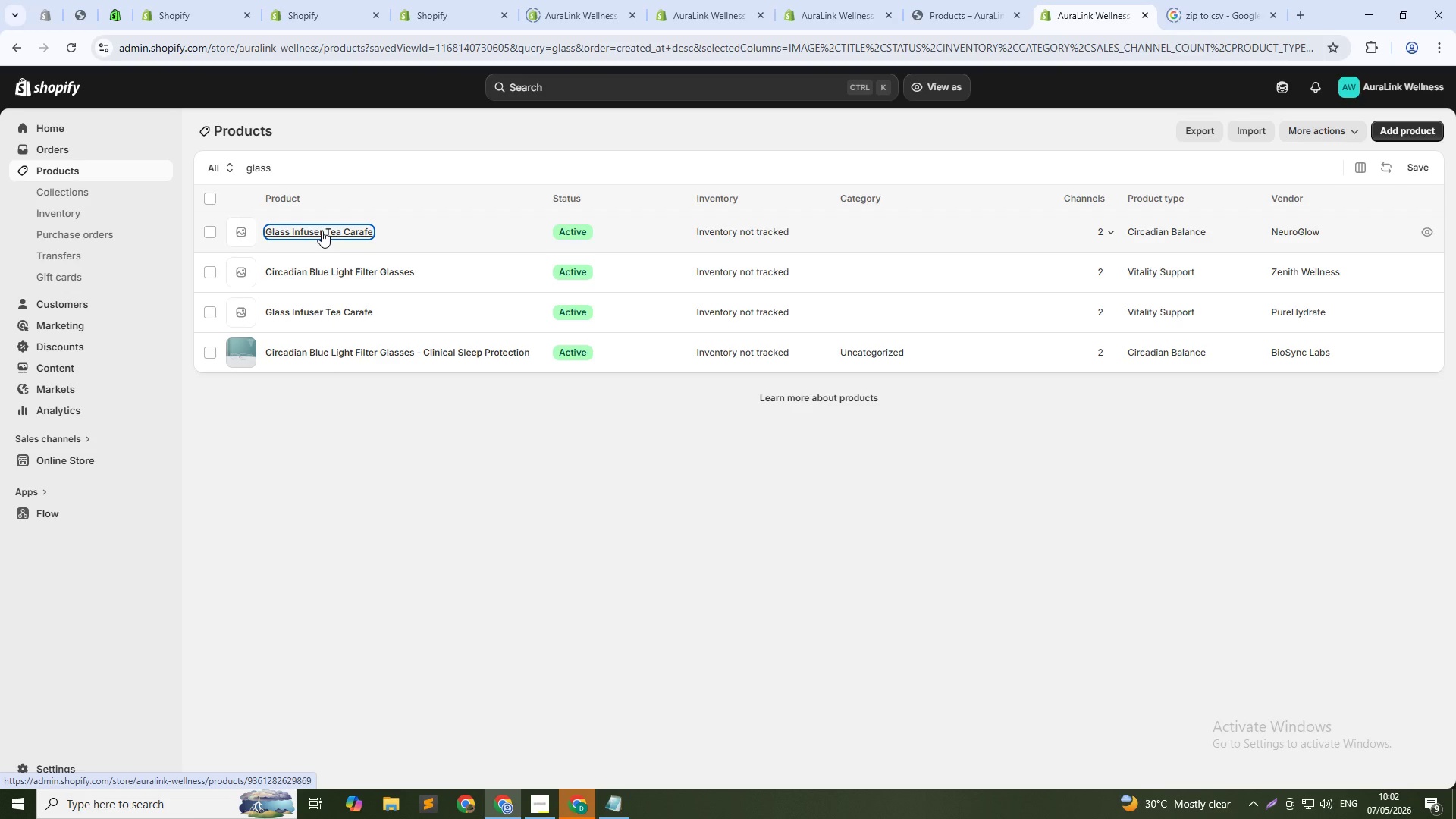 
left_click([322, 231])
 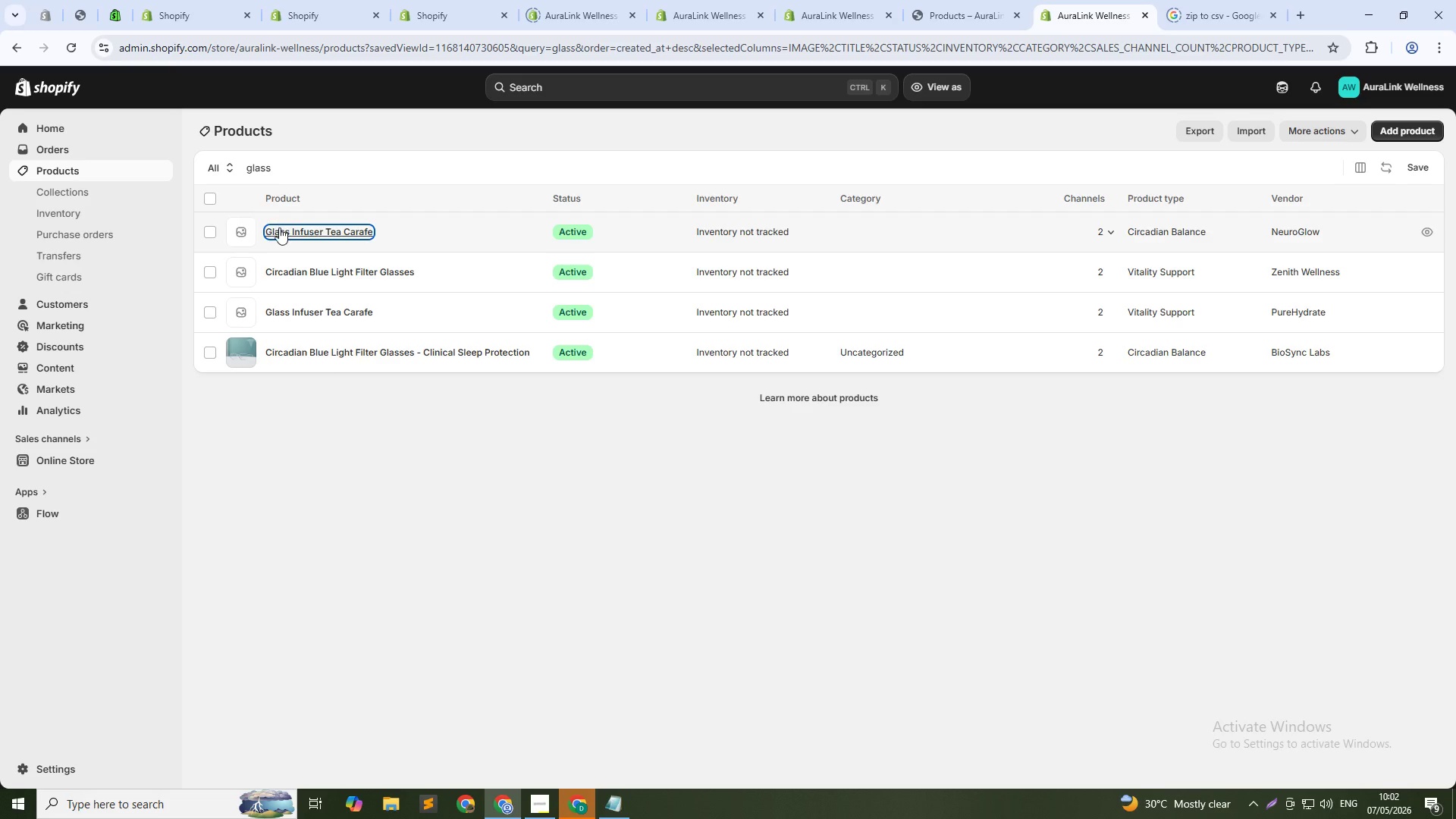 
left_click([279, 228])
 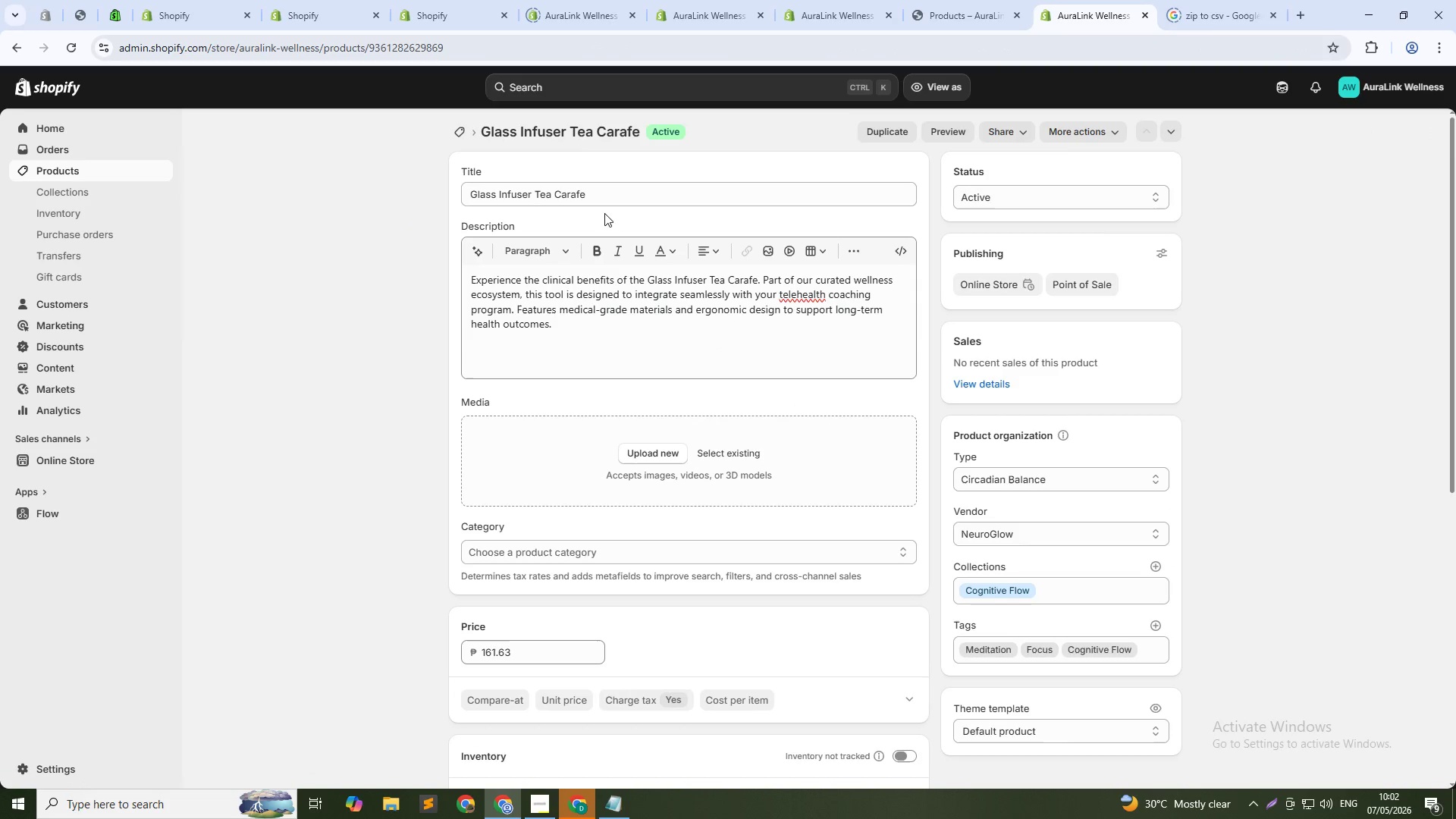 
left_click([632, 189])
 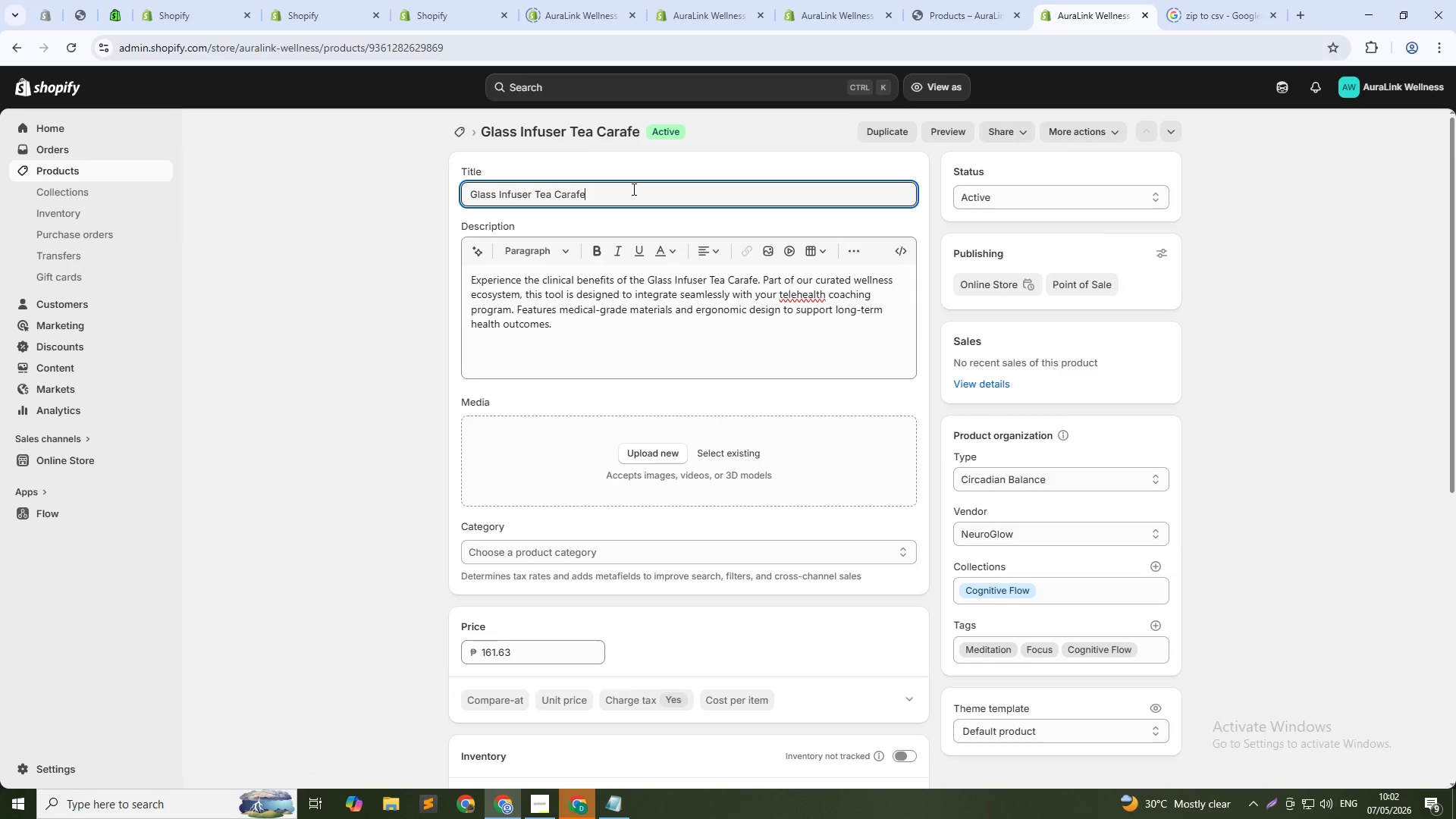 
type( -Vitality Support Hybration)
 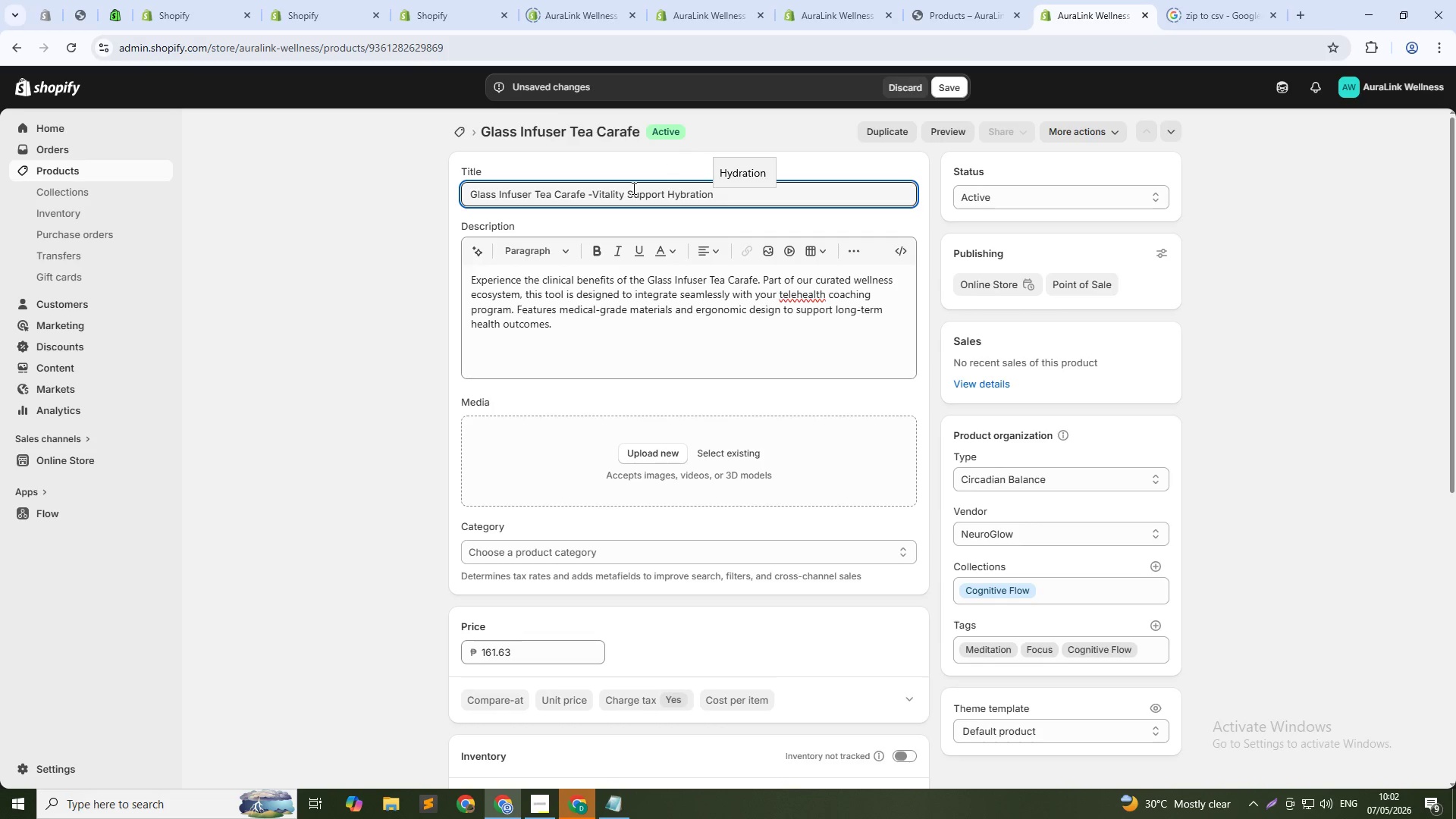 
hold_key(key=CapsLock, duration=0.33)
 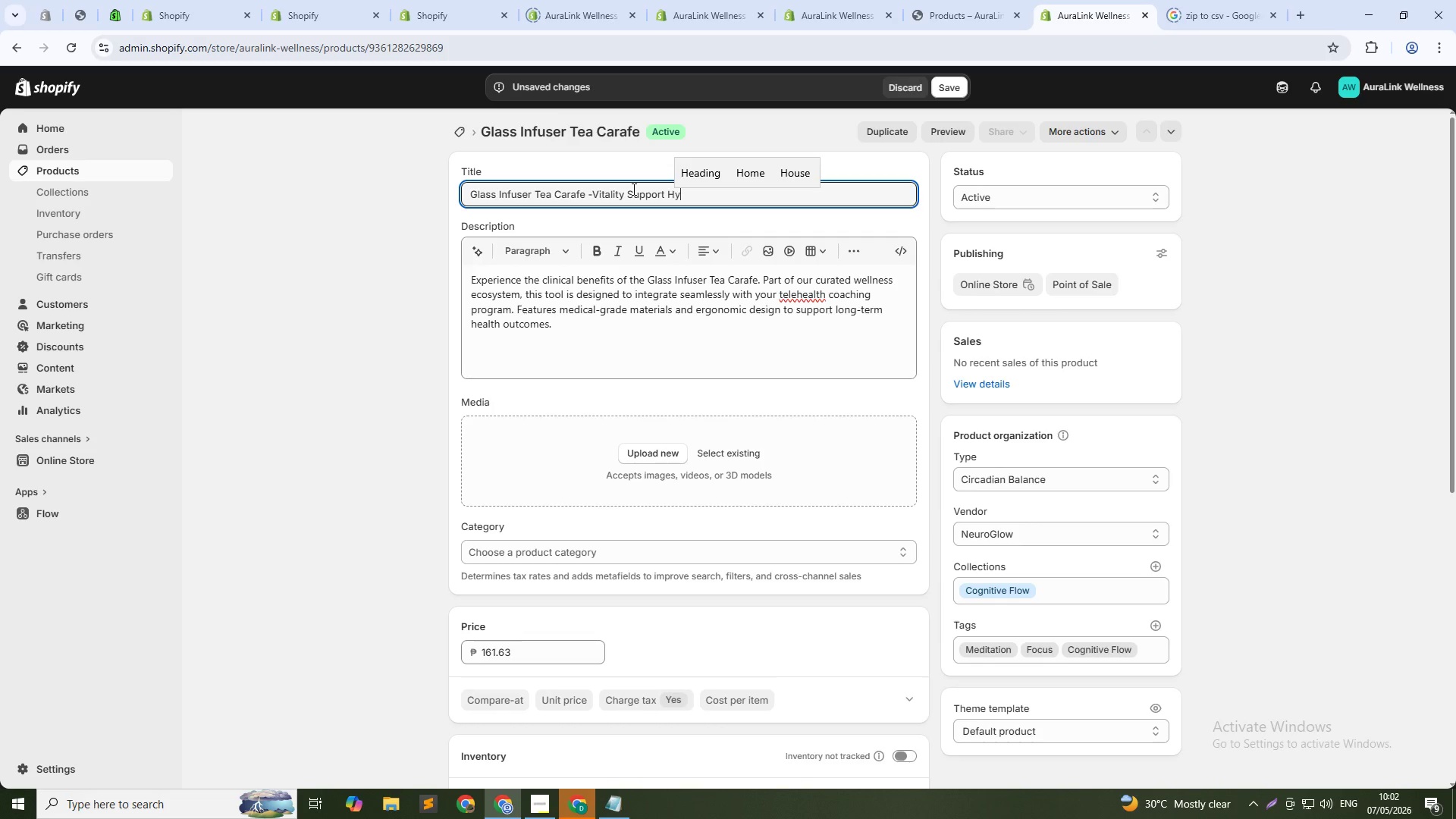 
left_click([558, 292])
 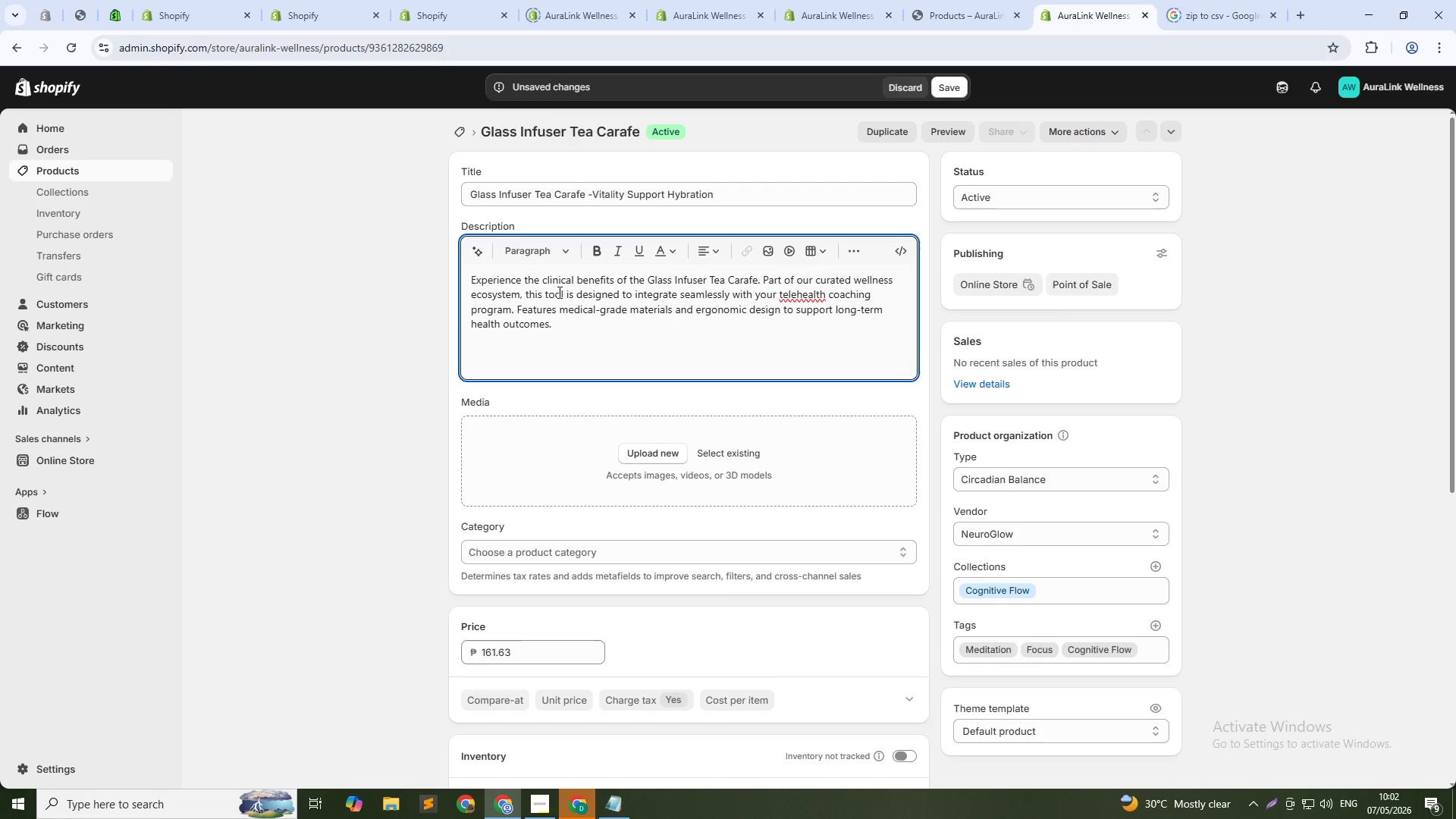 
key(Control+ControlLeft)
 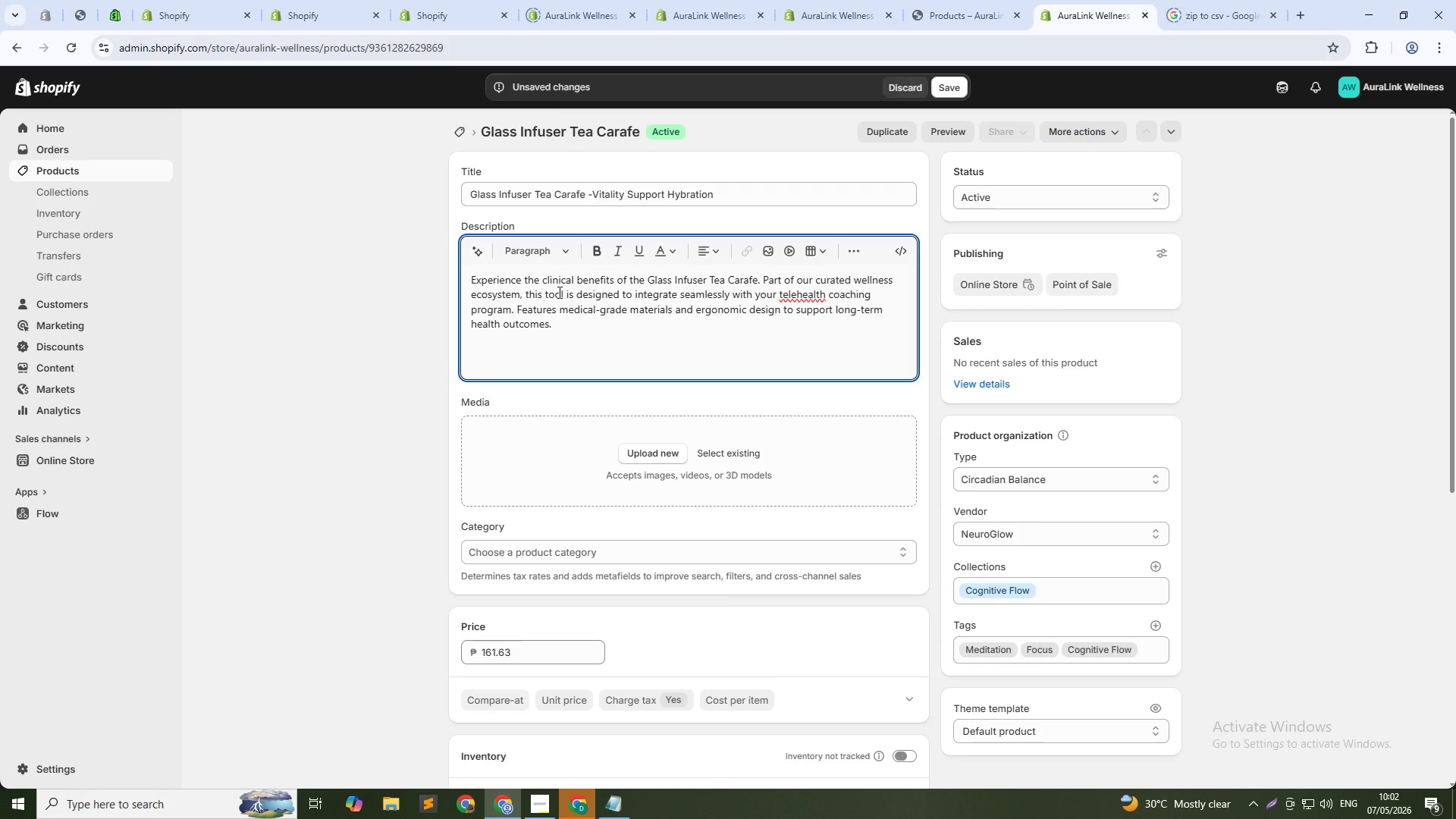 
key(Control+A)
 